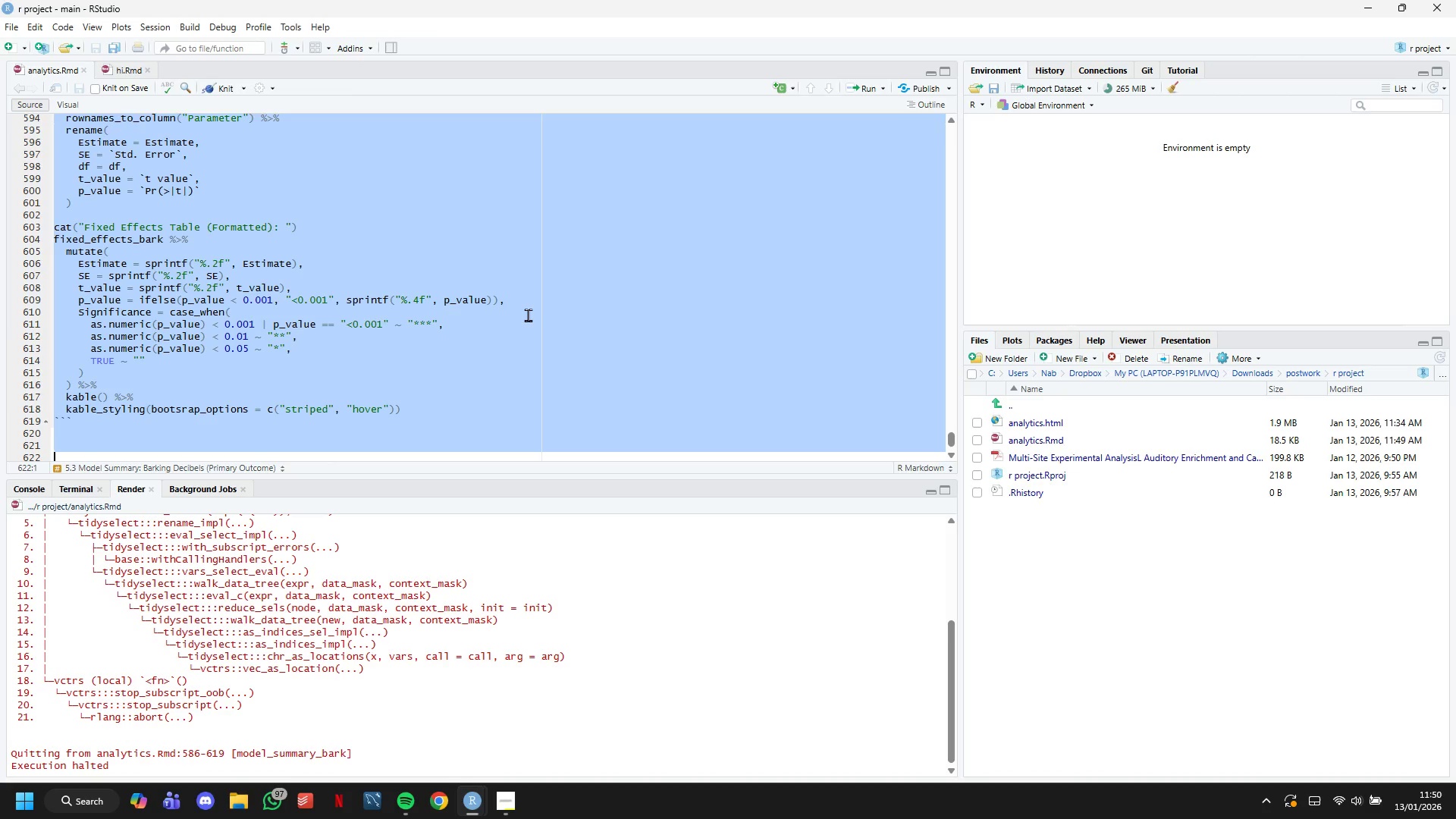 
scroll: coordinate [389, 716], scroll_direction: up, amount: 2.0
 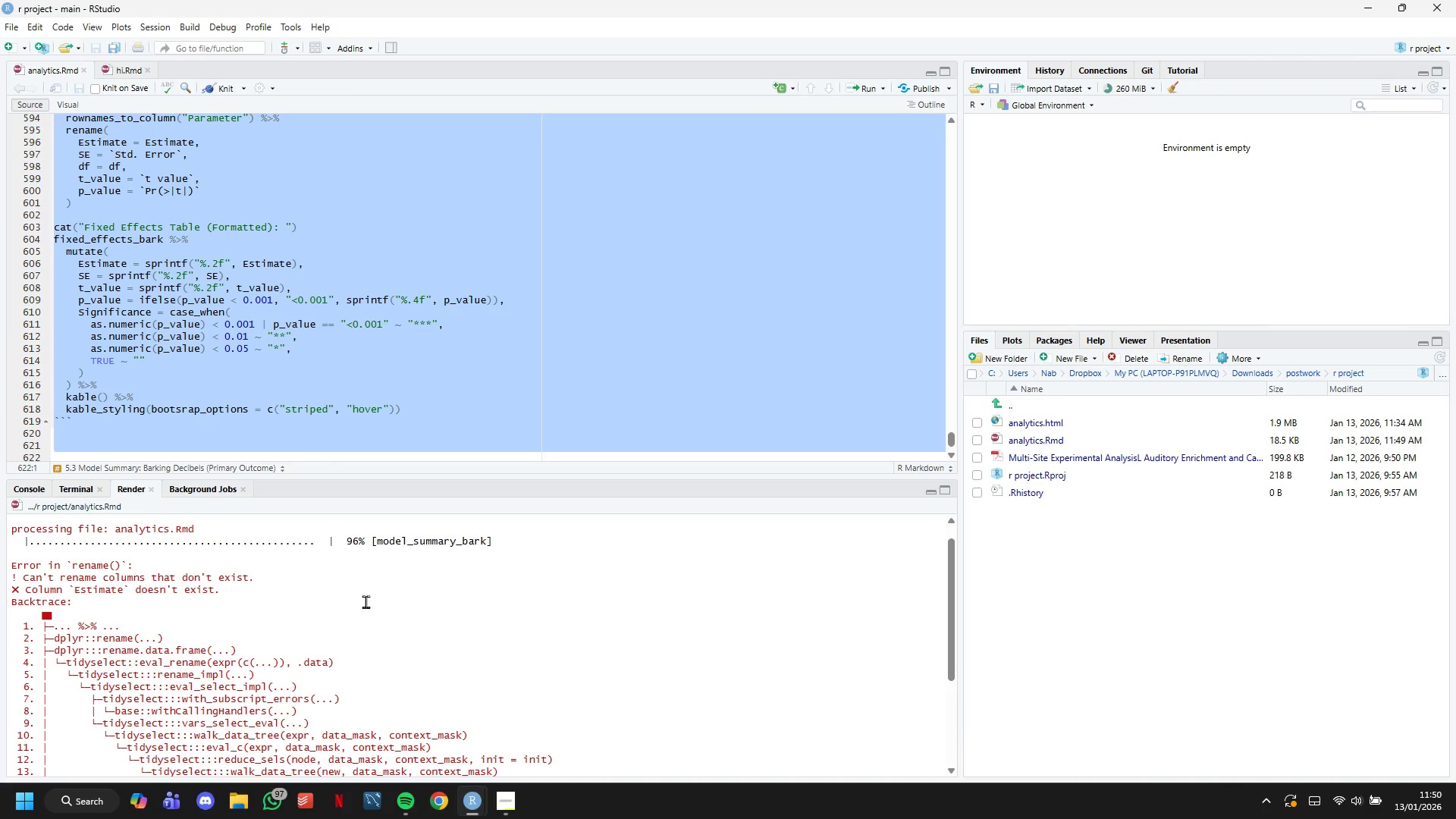 
left_click([280, 281])
 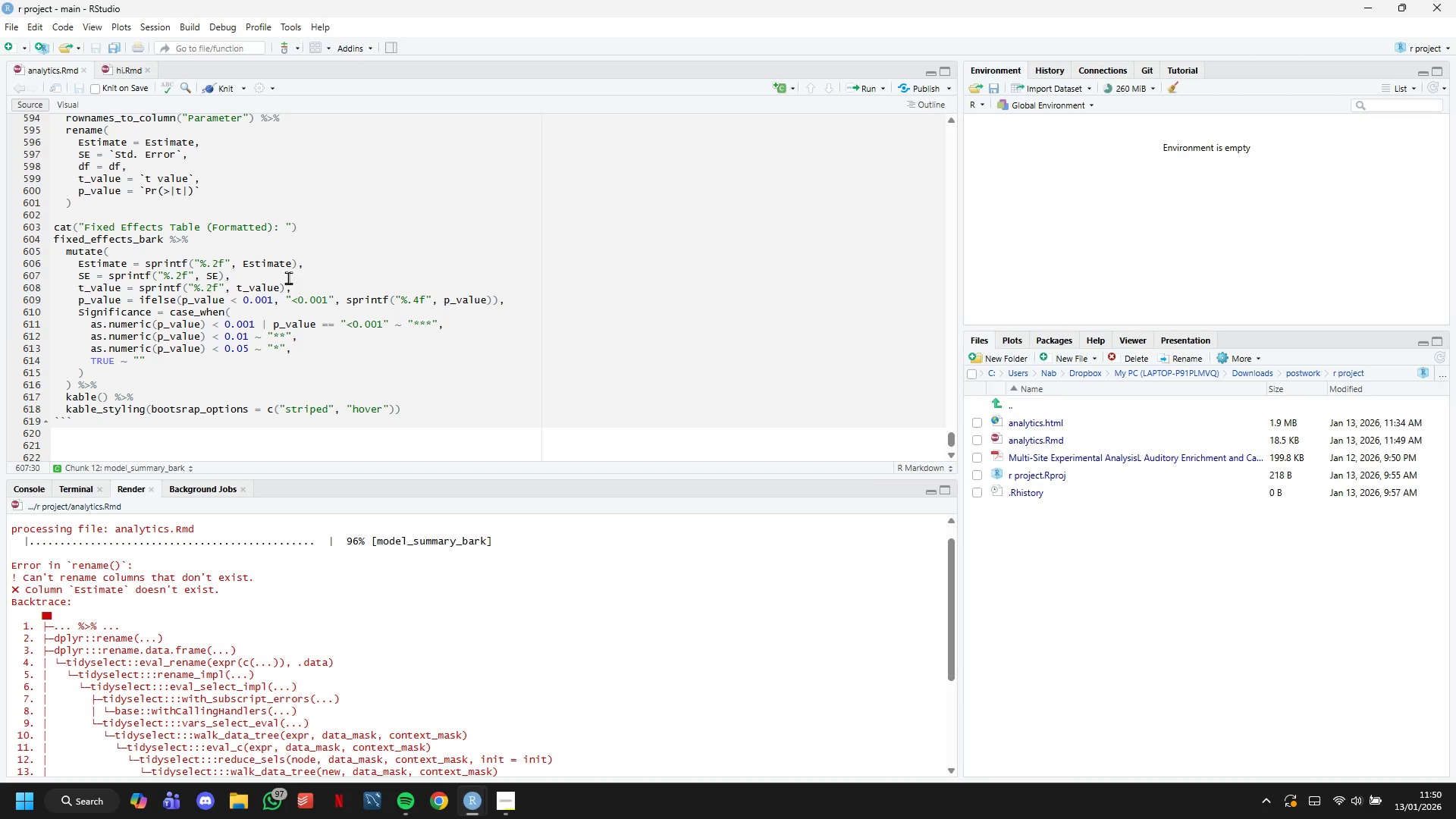 
wait(5.31)
 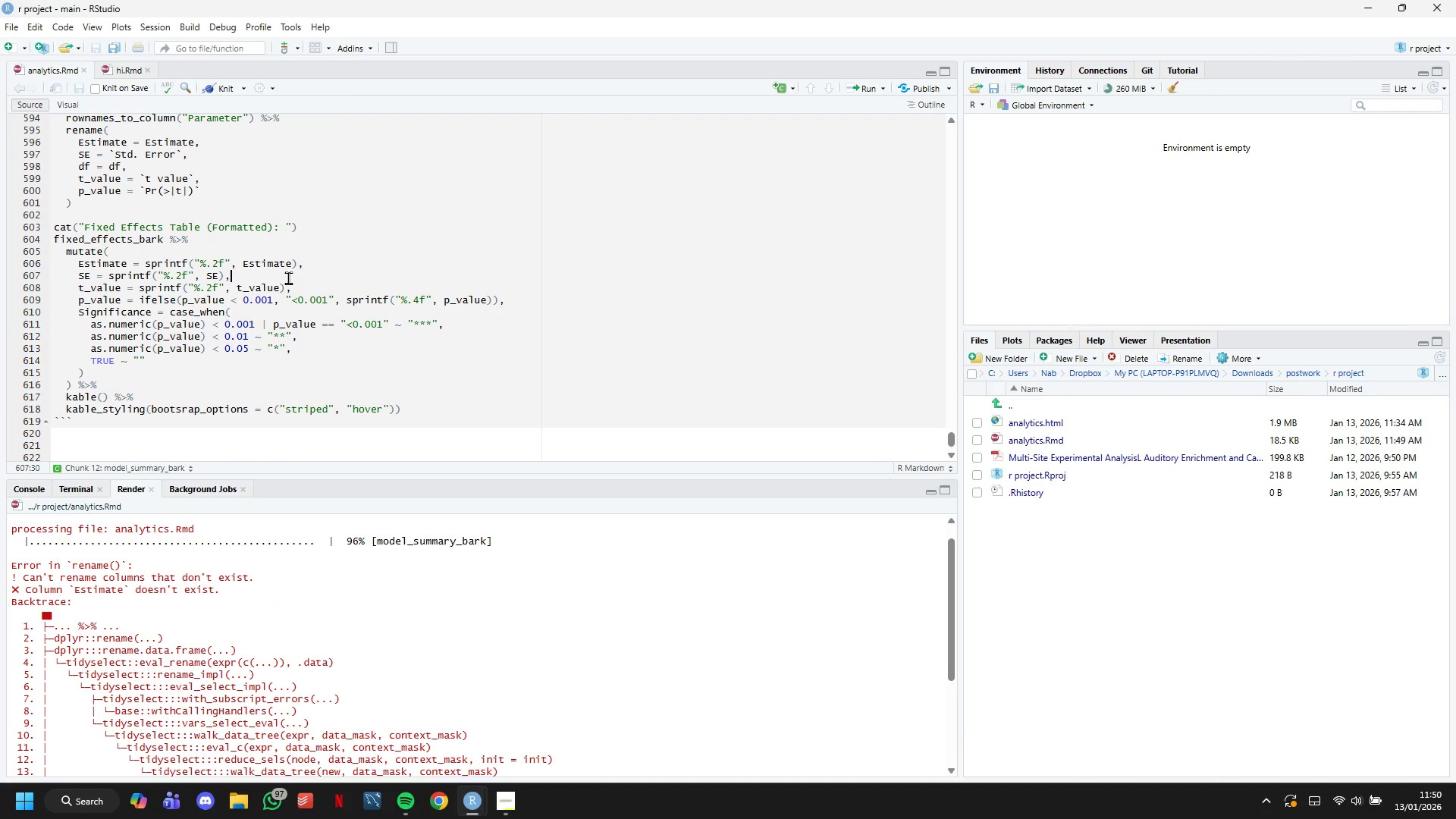 
left_click([147, 262])
 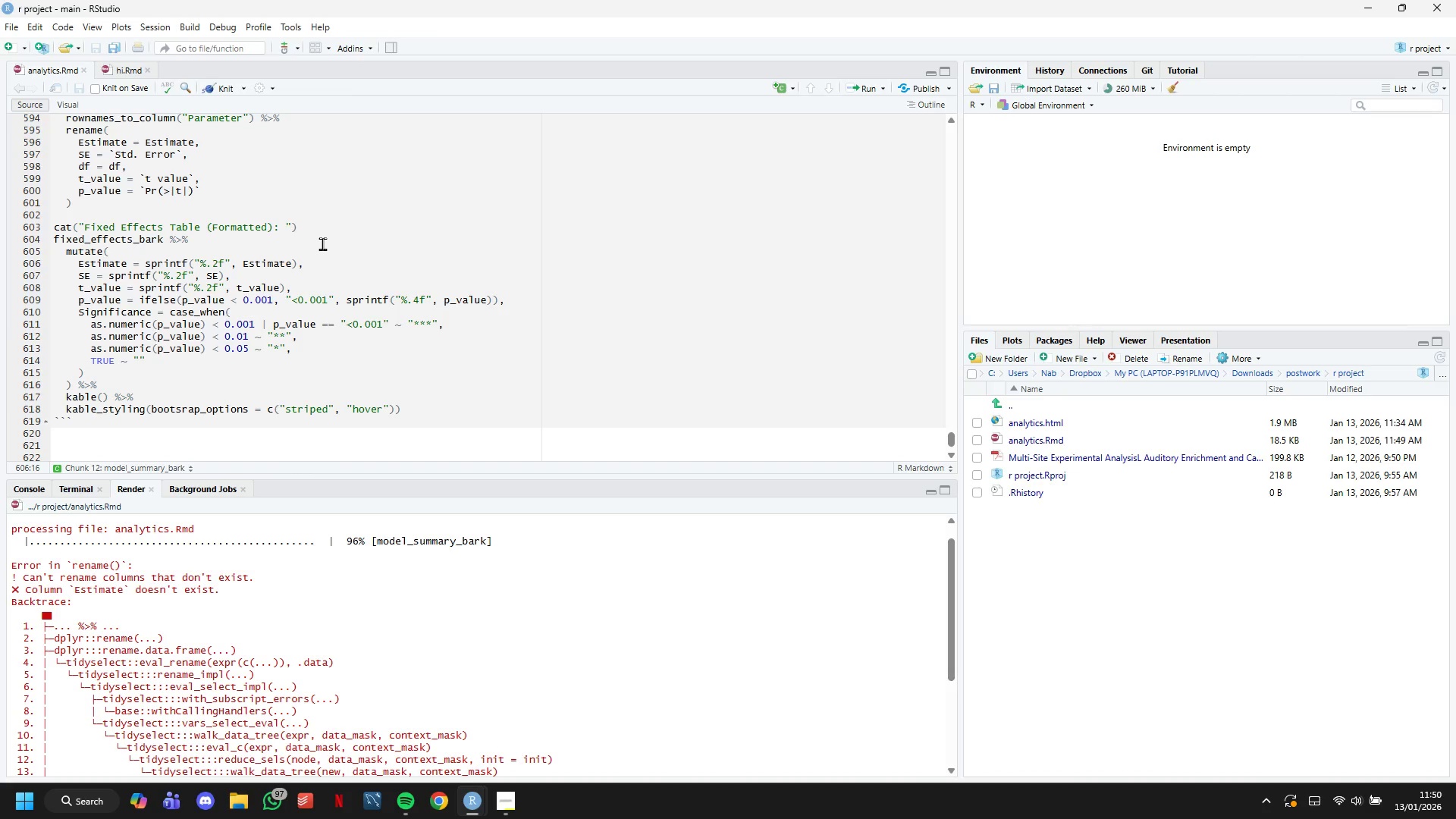 
wait(15.67)
 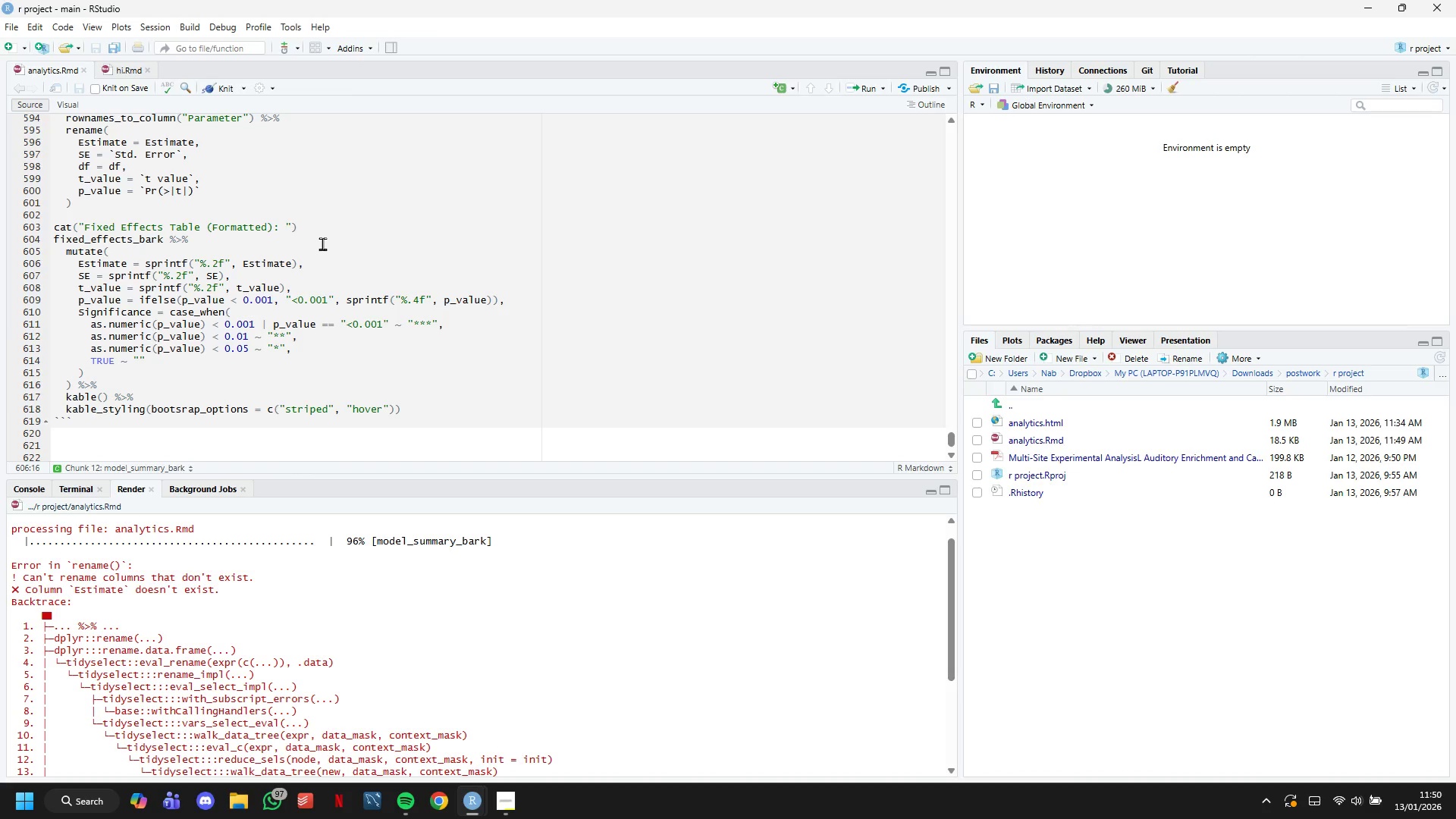 
scroll: coordinate [259, 298], scroll_direction: up, amount: 1.0
 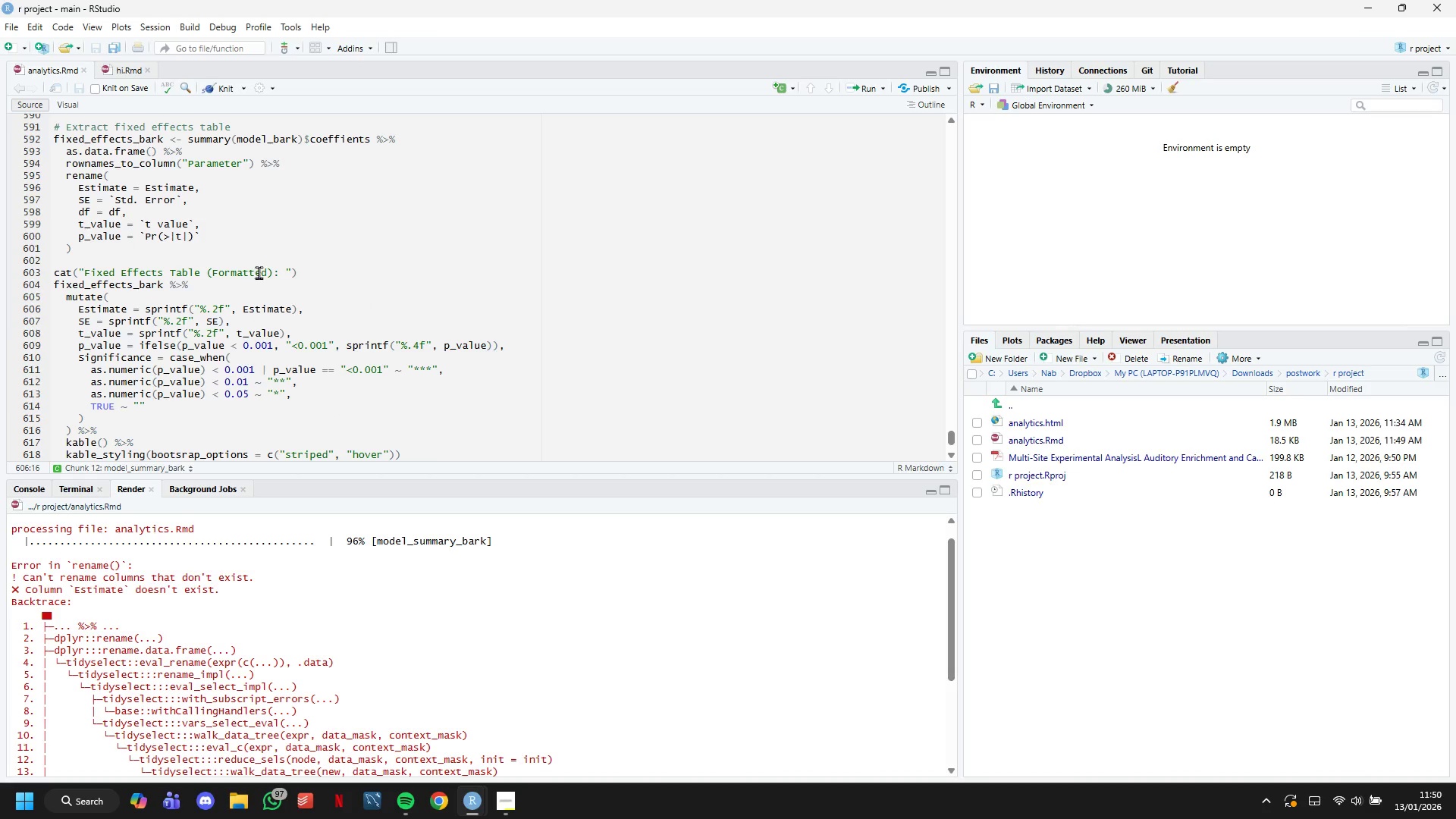 
scroll: coordinate [259, 271], scroll_direction: down, amount: 1.0
 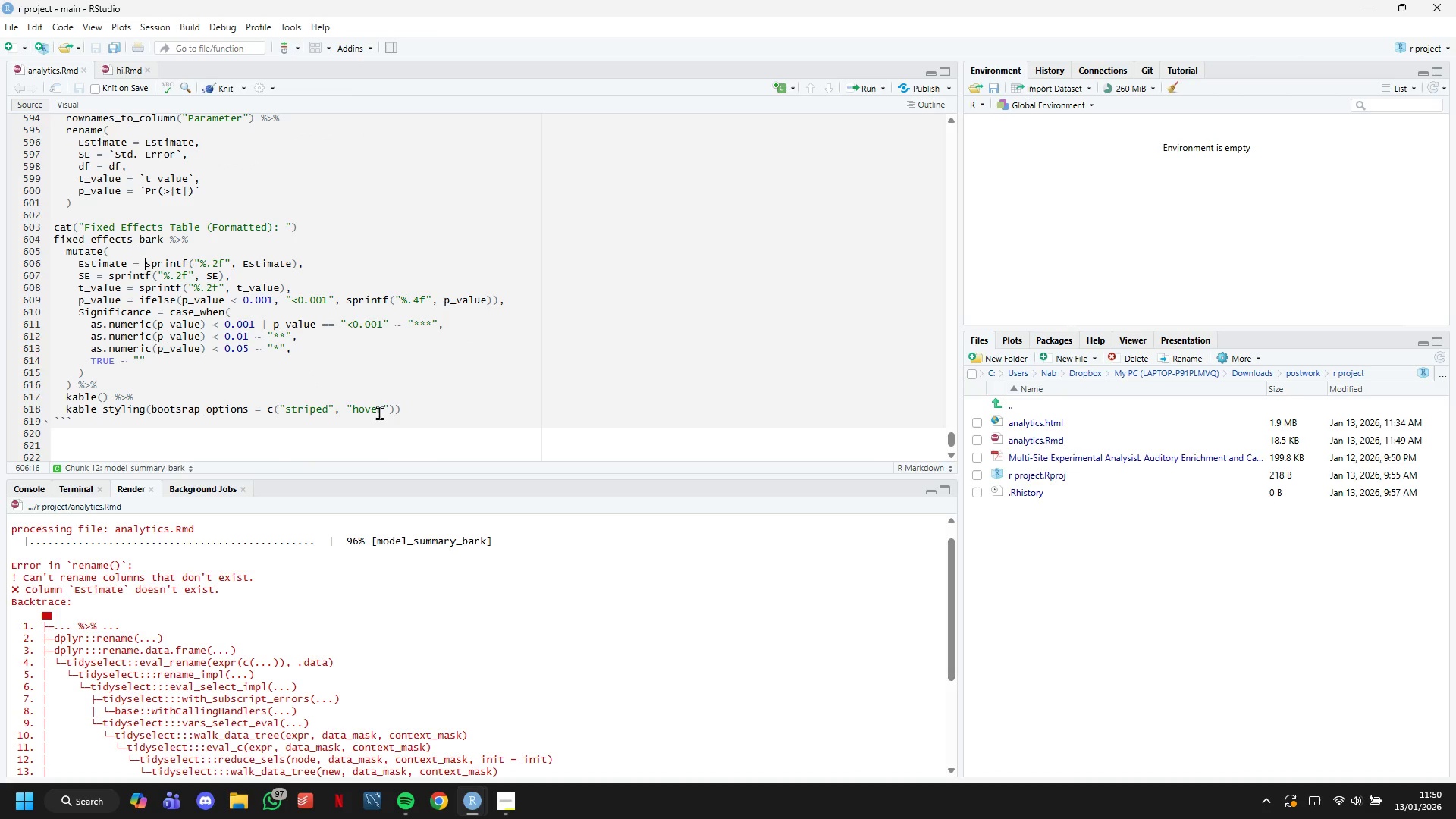 
left_click_drag(start_coordinate=[413, 409], to_coordinate=[2, 228])
 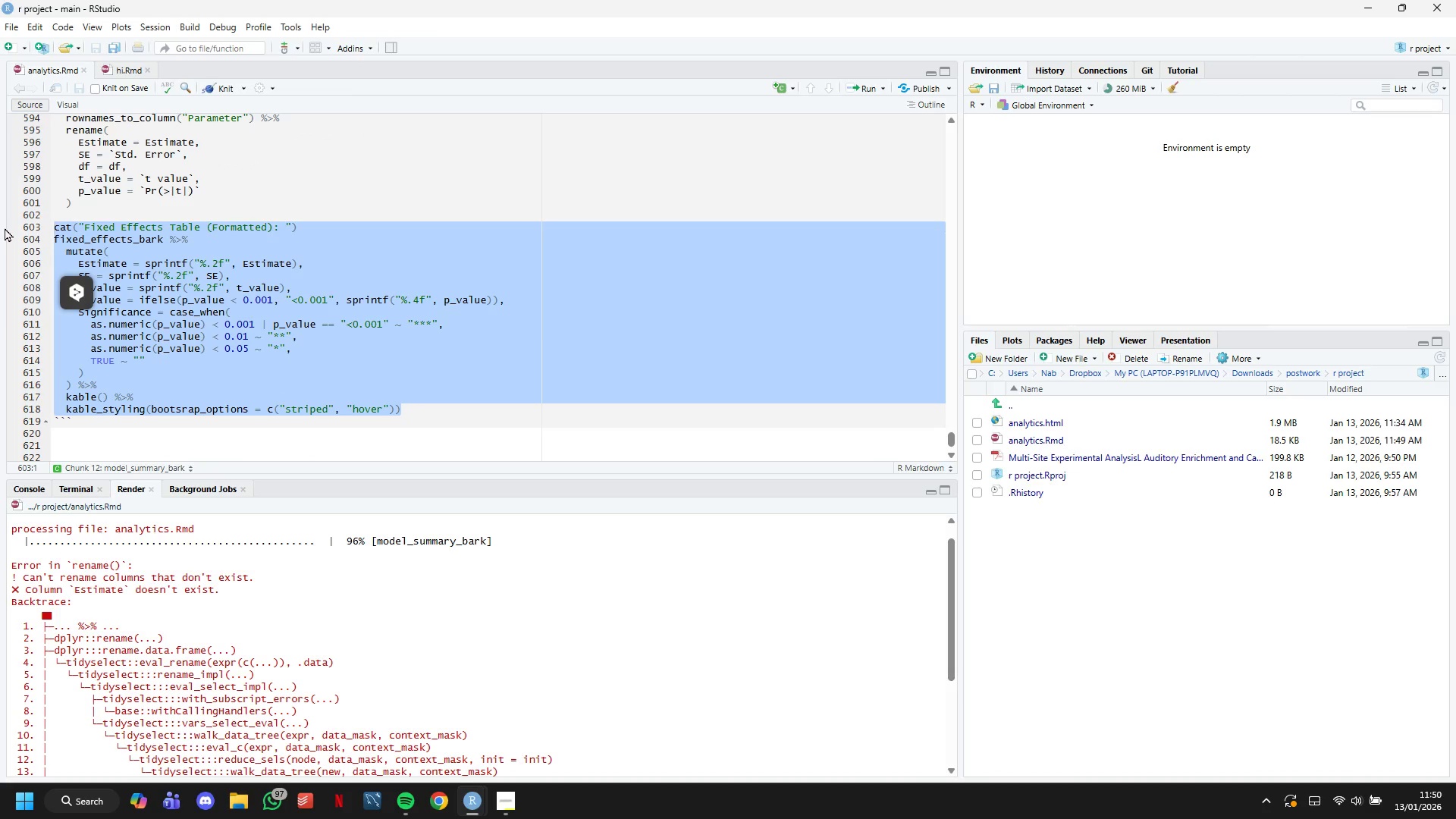 
key(Control+C)
 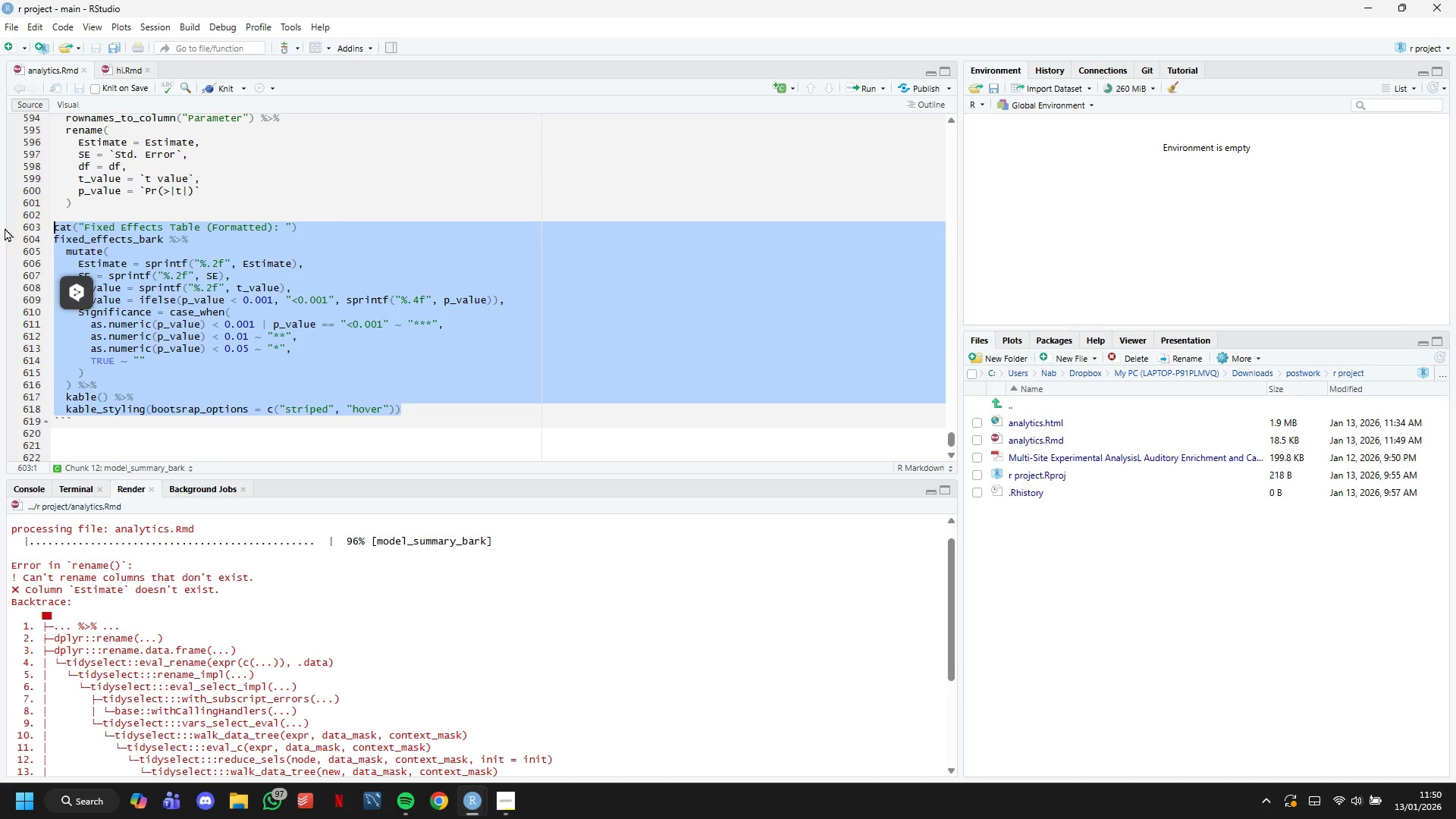 
key(Backspace)
 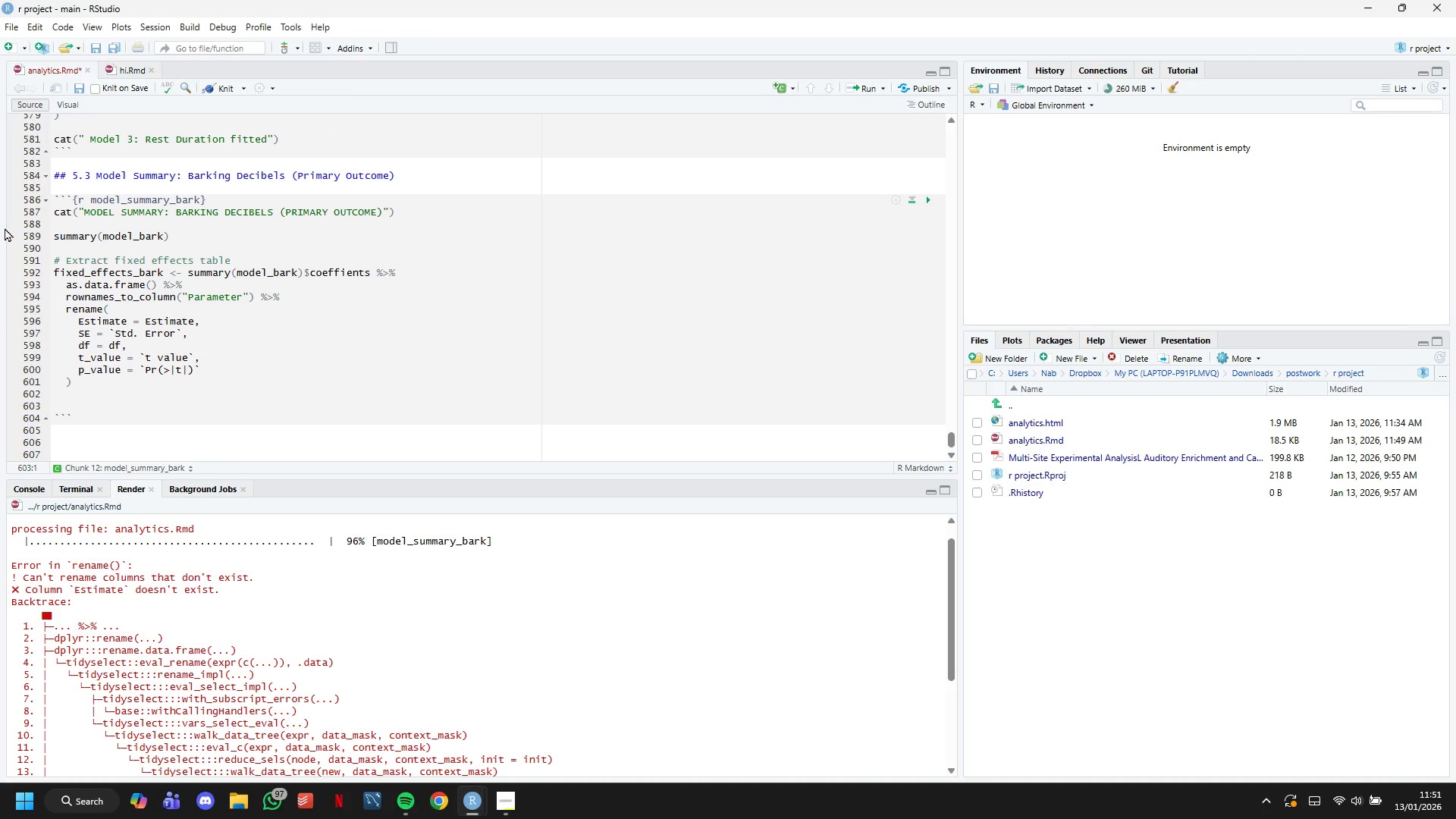 
key(Backspace)
 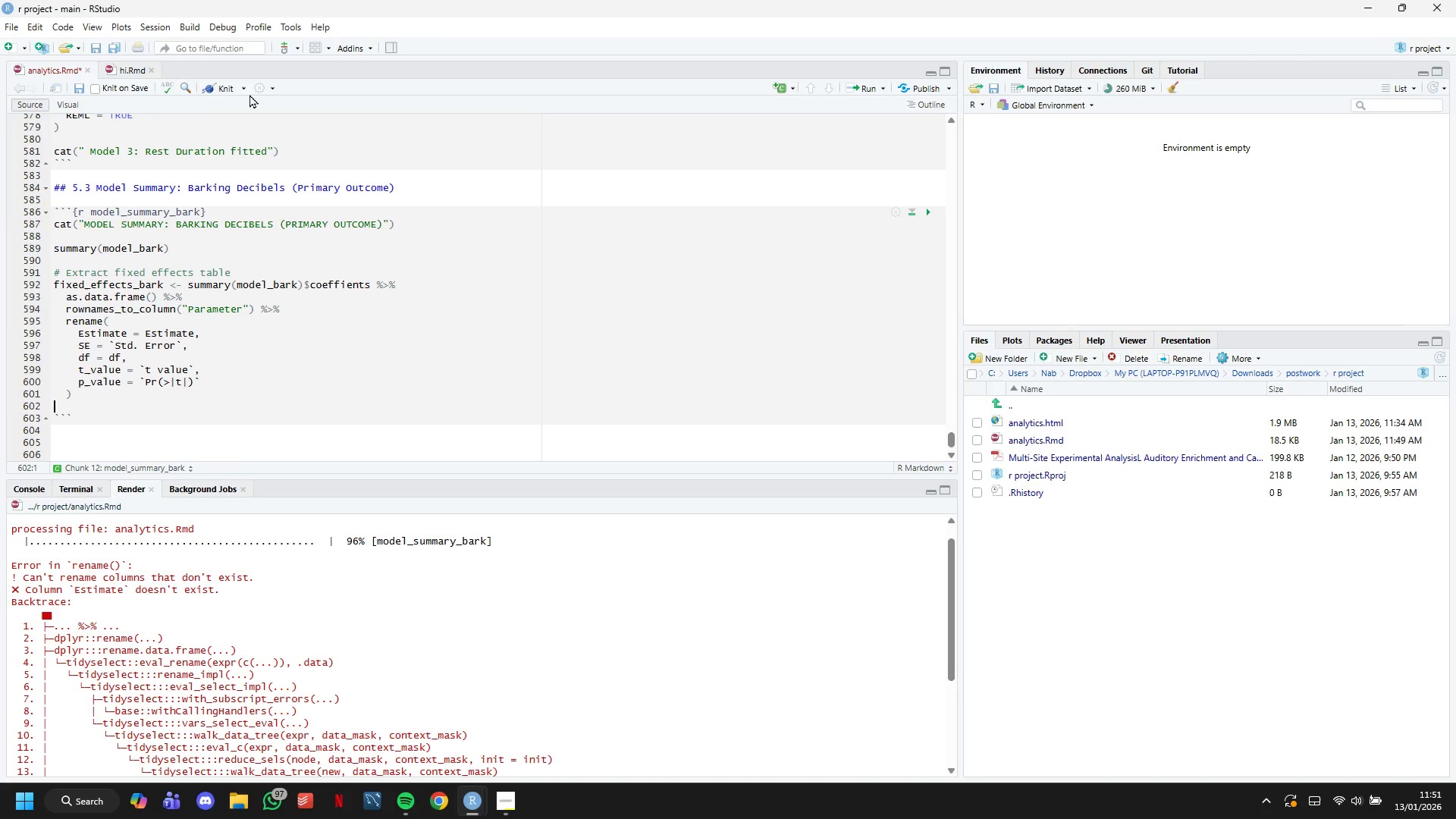 
left_click([227, 83])
 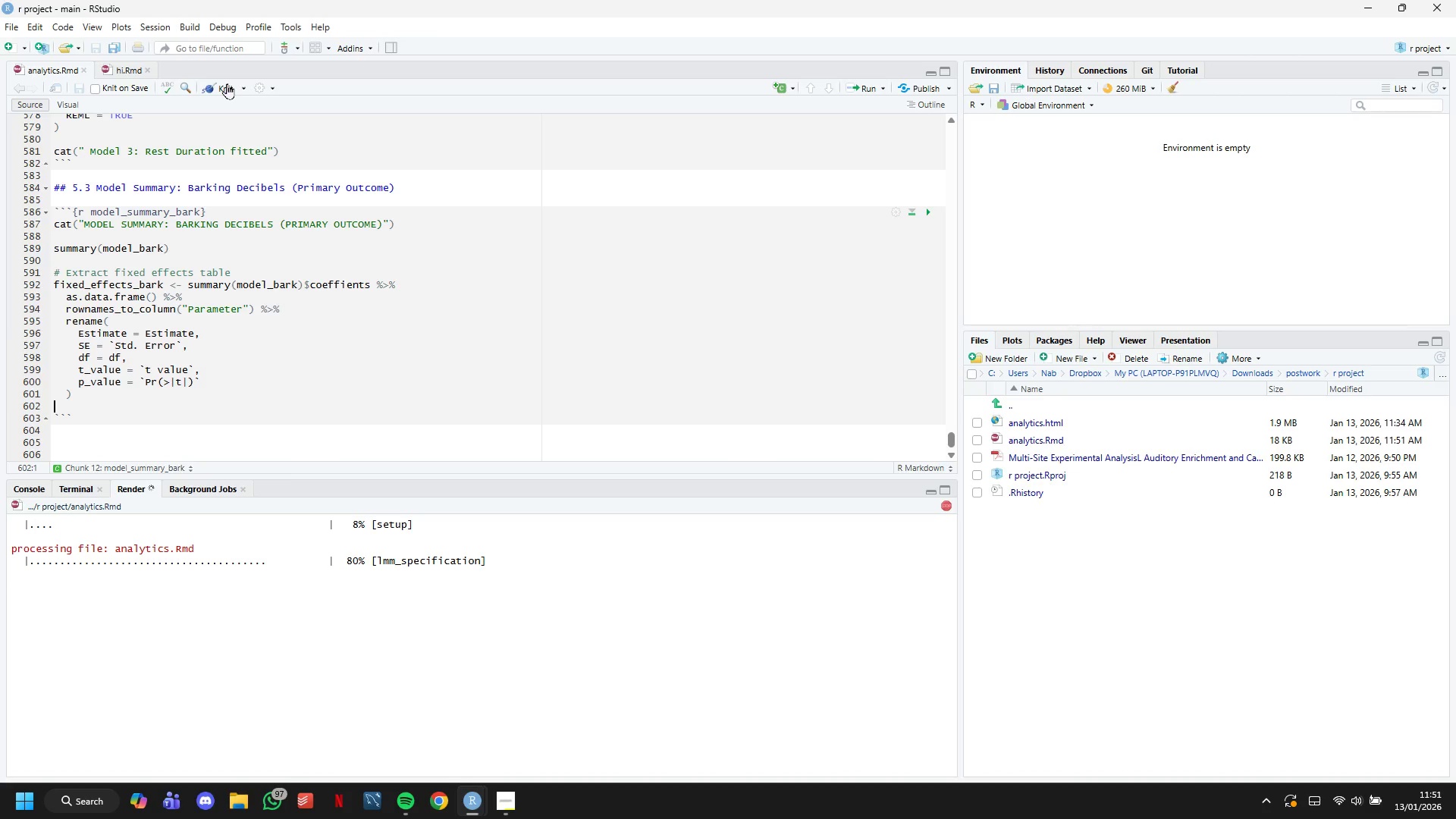 
wait(25.84)
 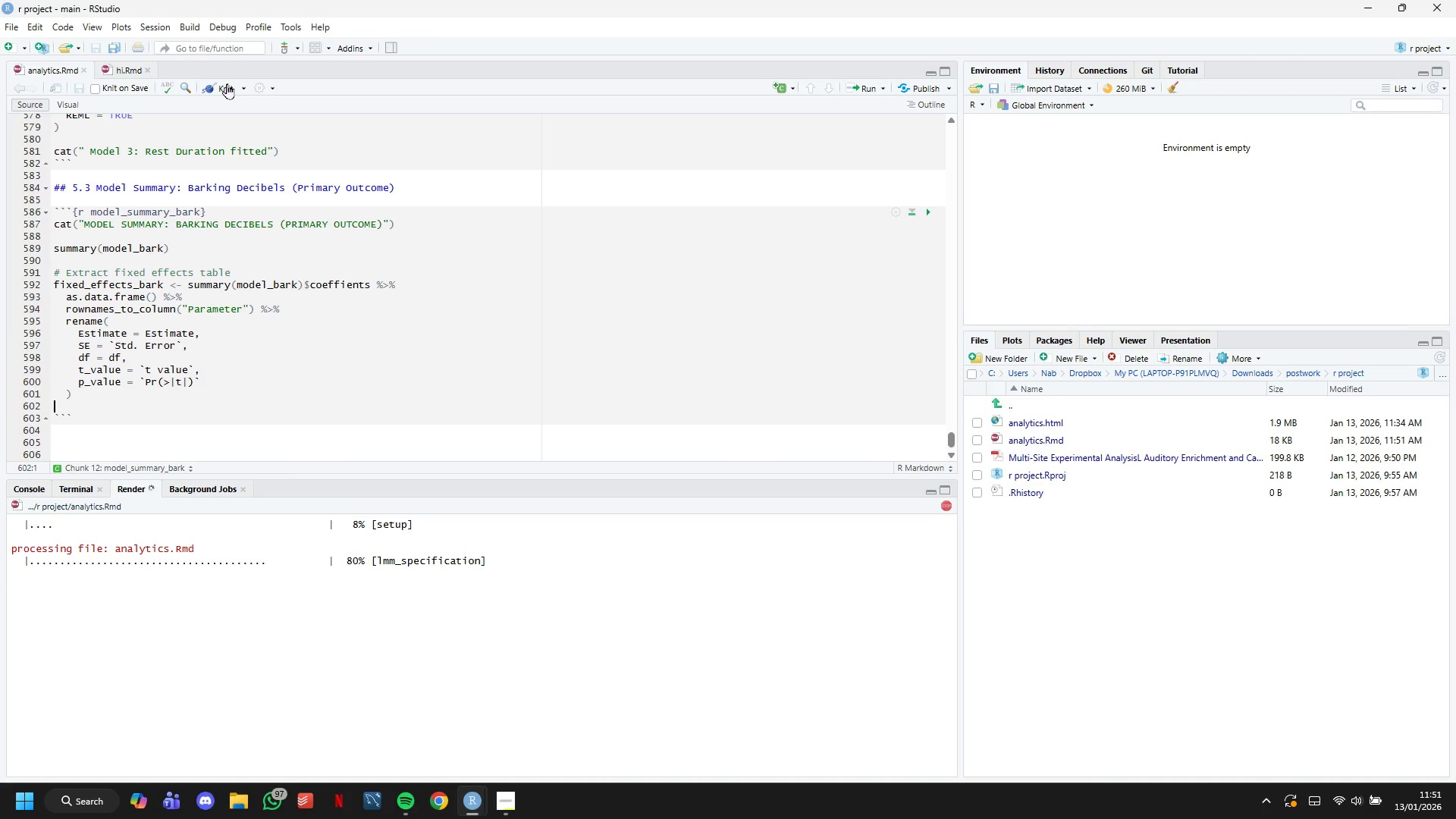 
scroll: coordinate [307, 664], scroll_direction: up, amount: 3.0
 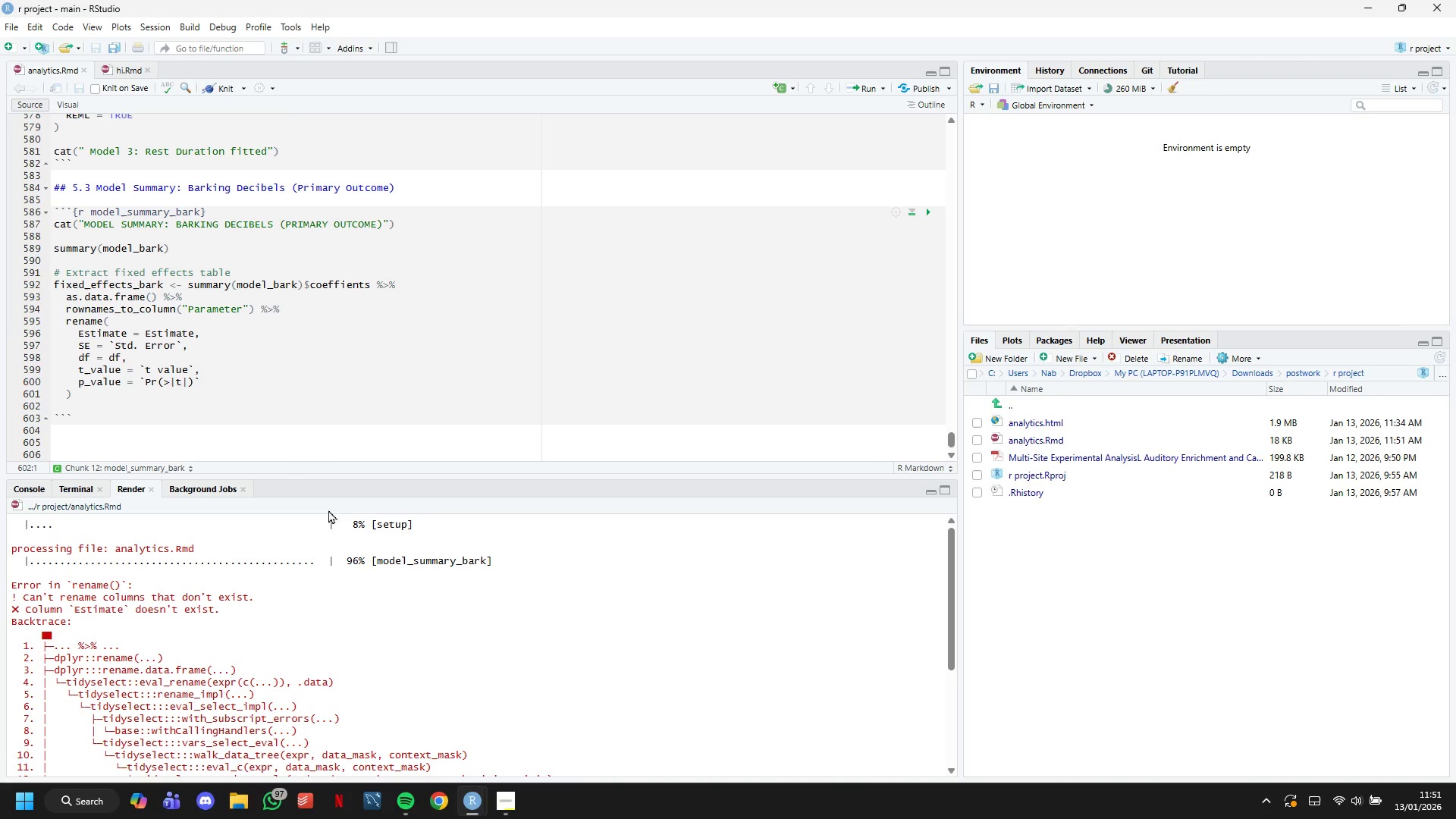 
left_click([323, 382])
 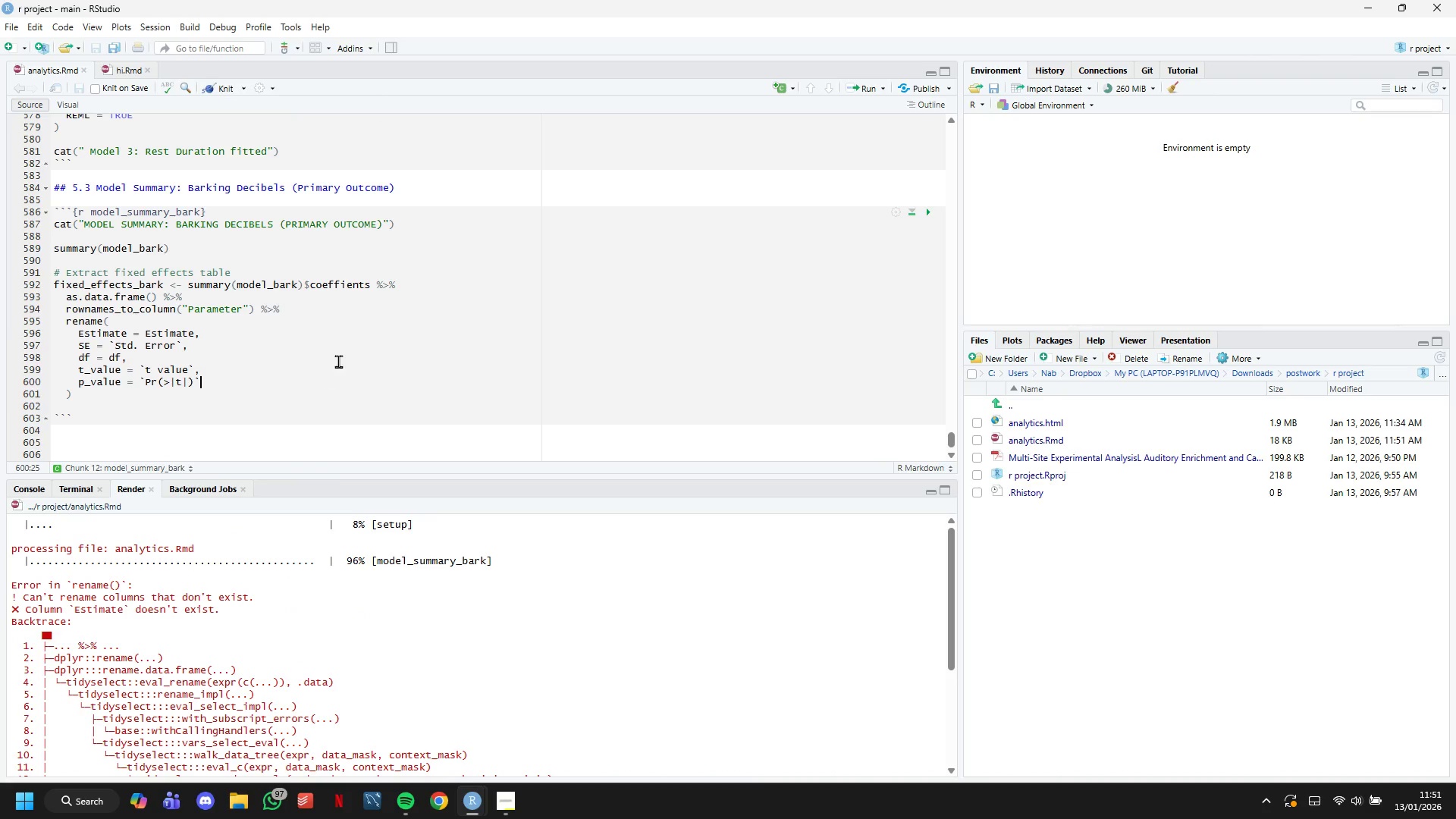 
key(Control+Z)
 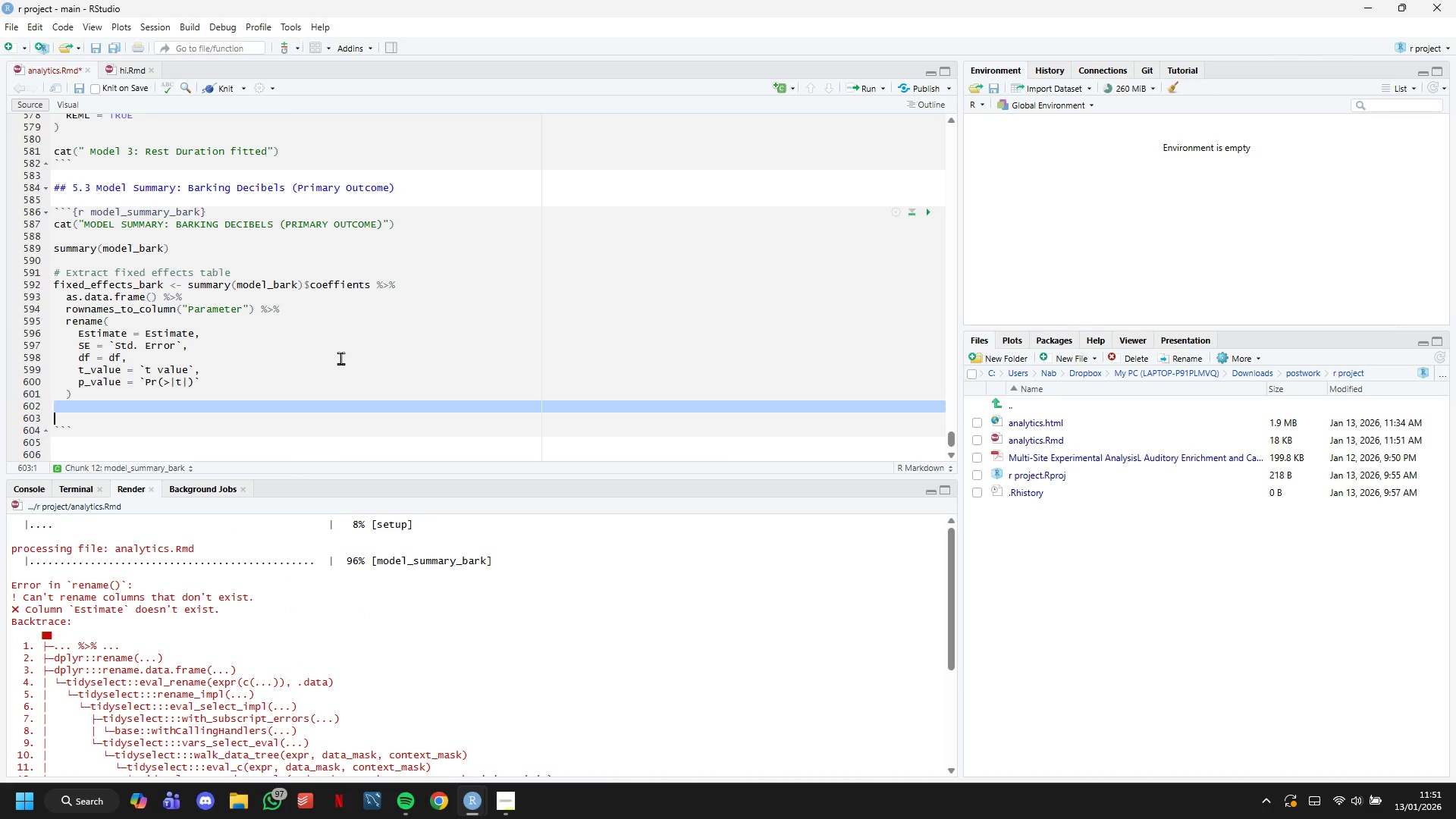 
key(Control+Z)
 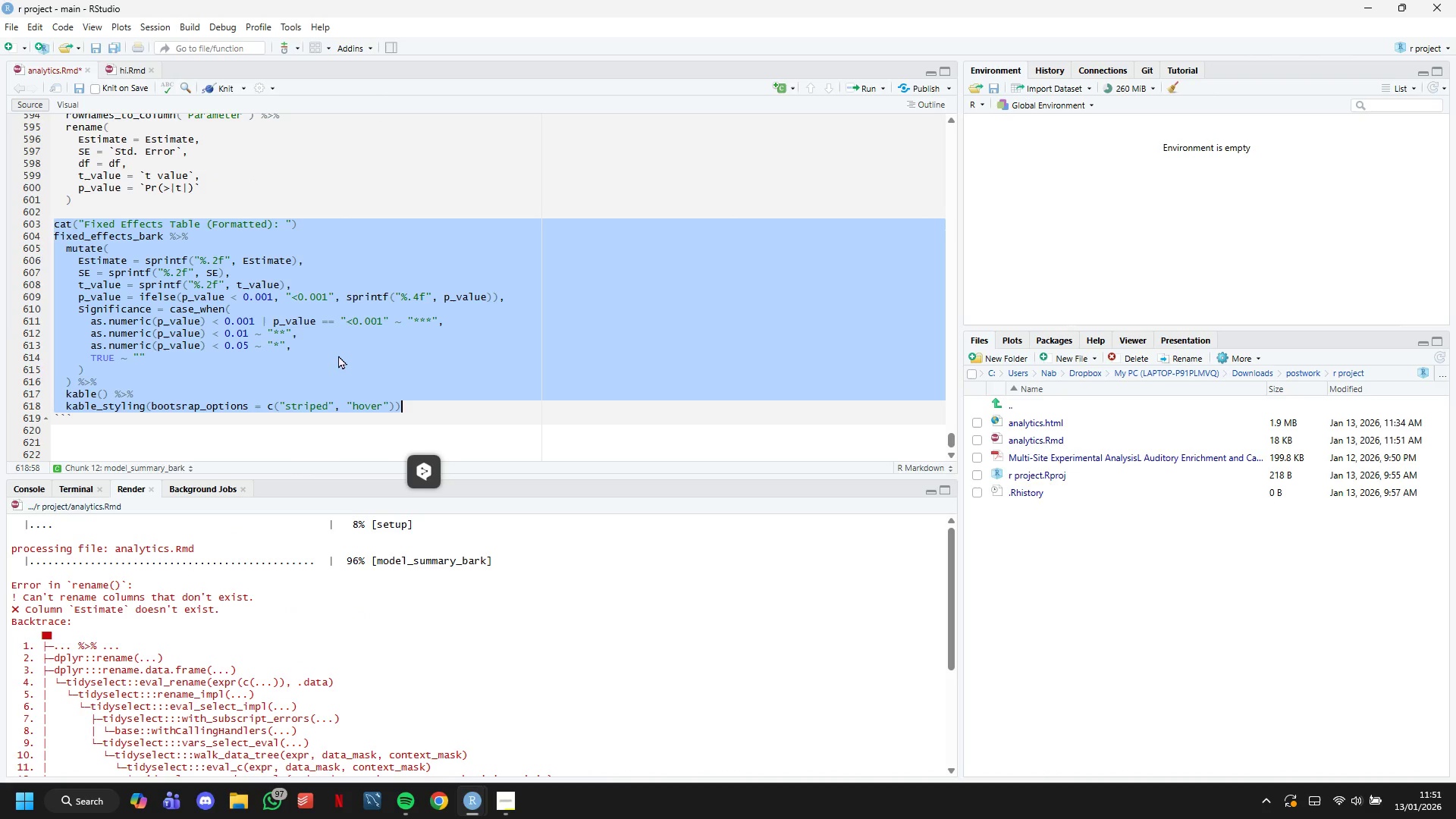 
wait(6.02)
 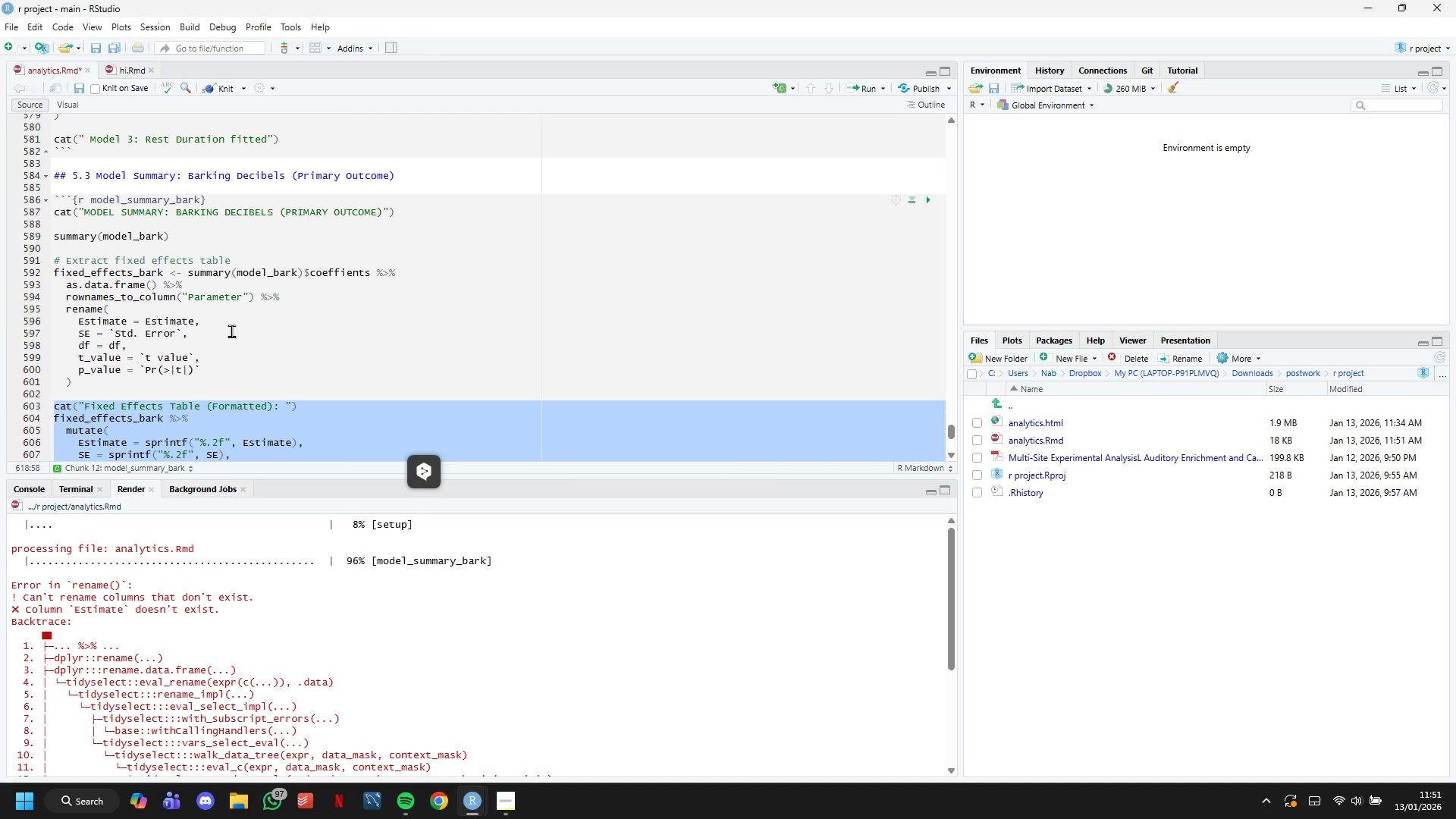 
left_click([231, 331])
 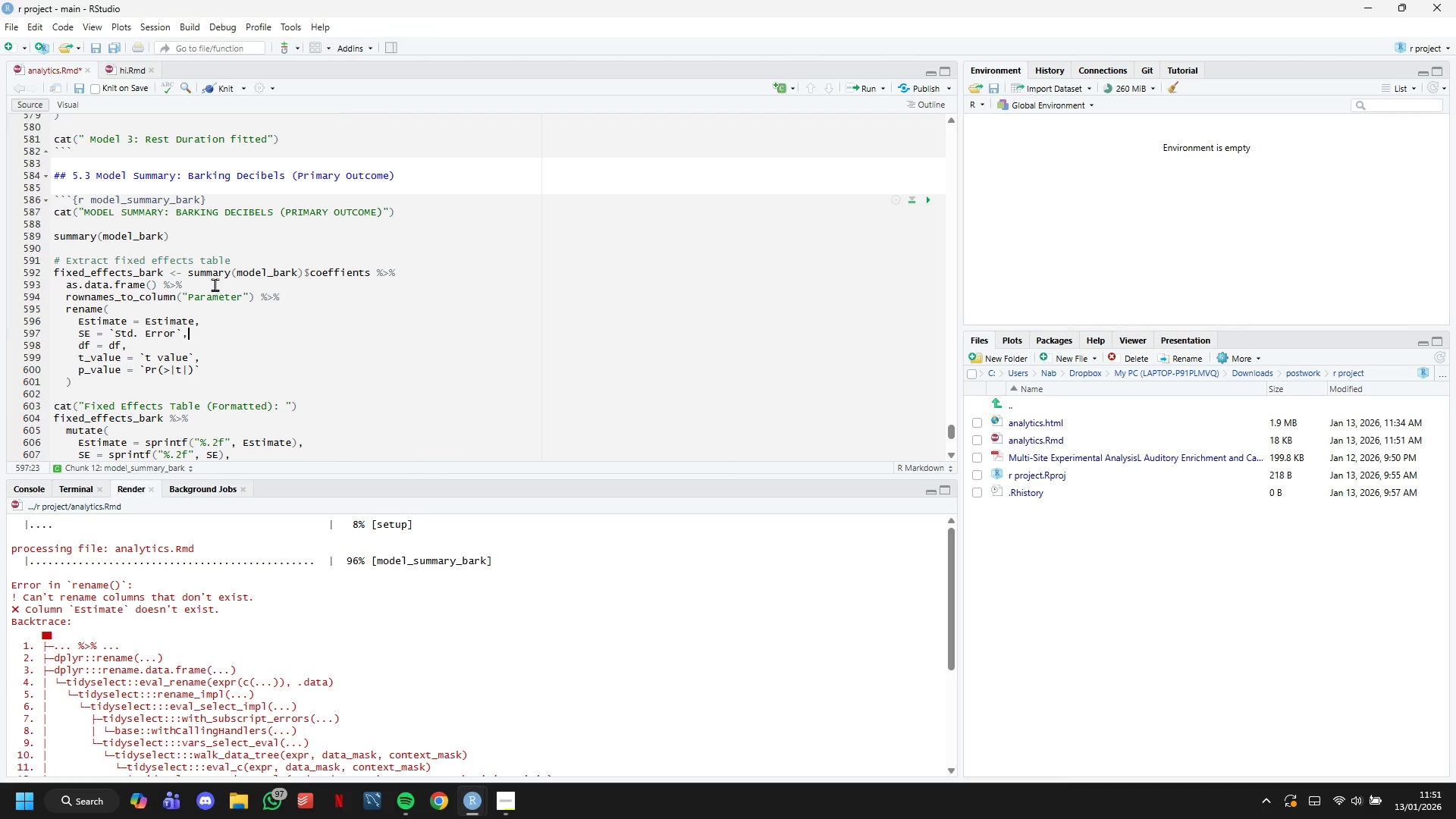 
scroll: coordinate [231, 331], scroll_direction: up, amount: 4.0
 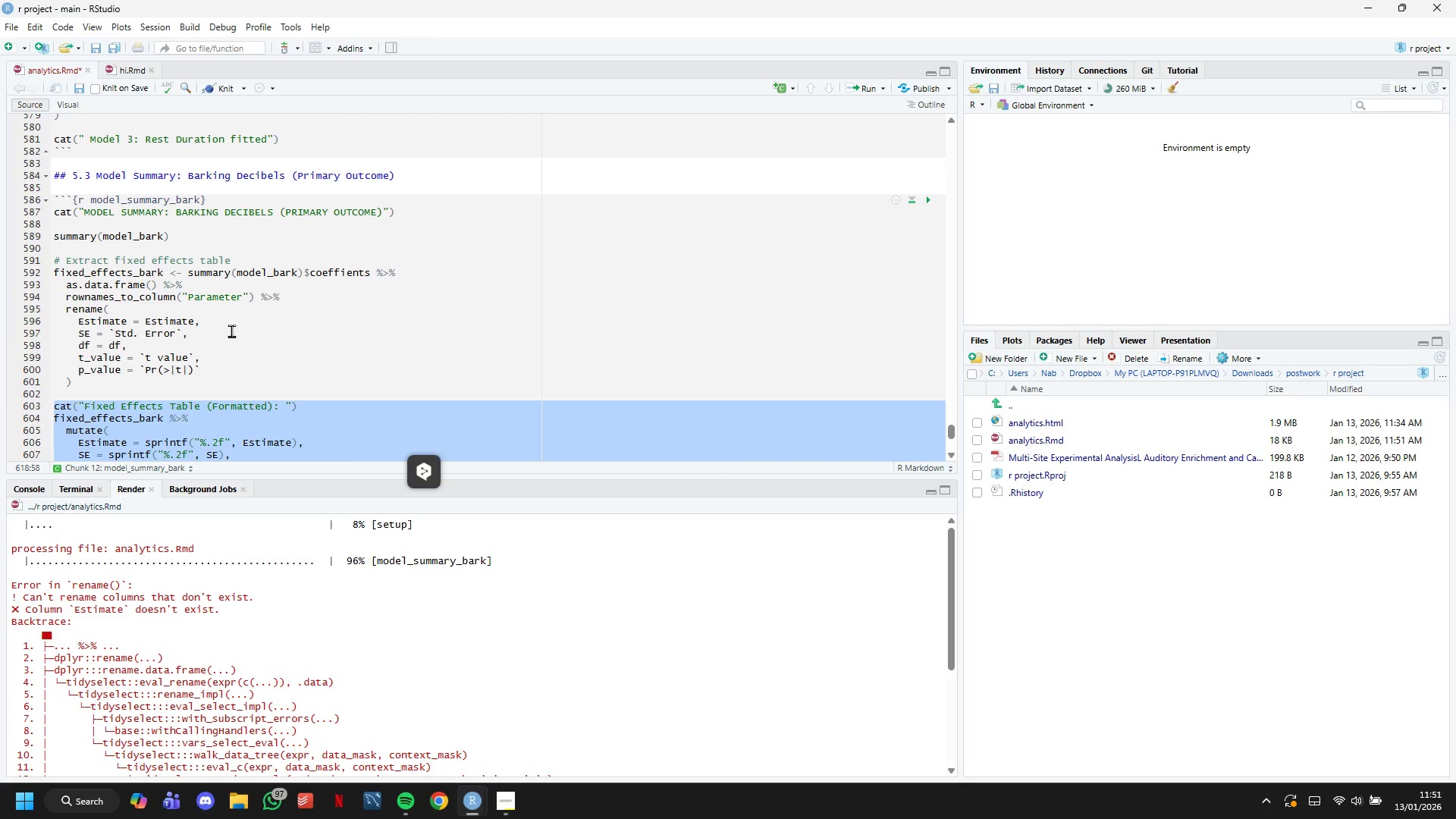 
left_click([211, 278])
 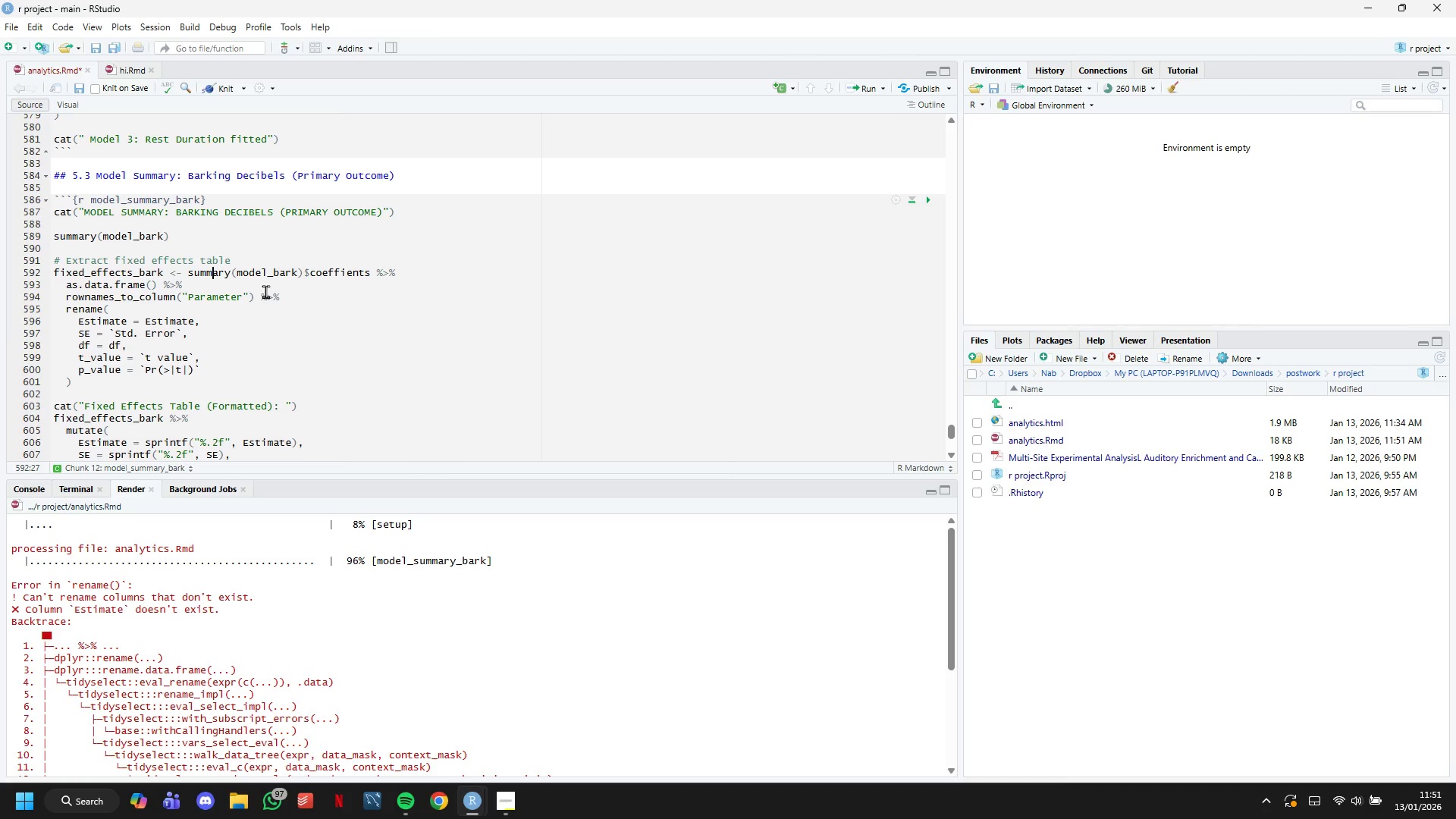 
left_click([265, 291])
 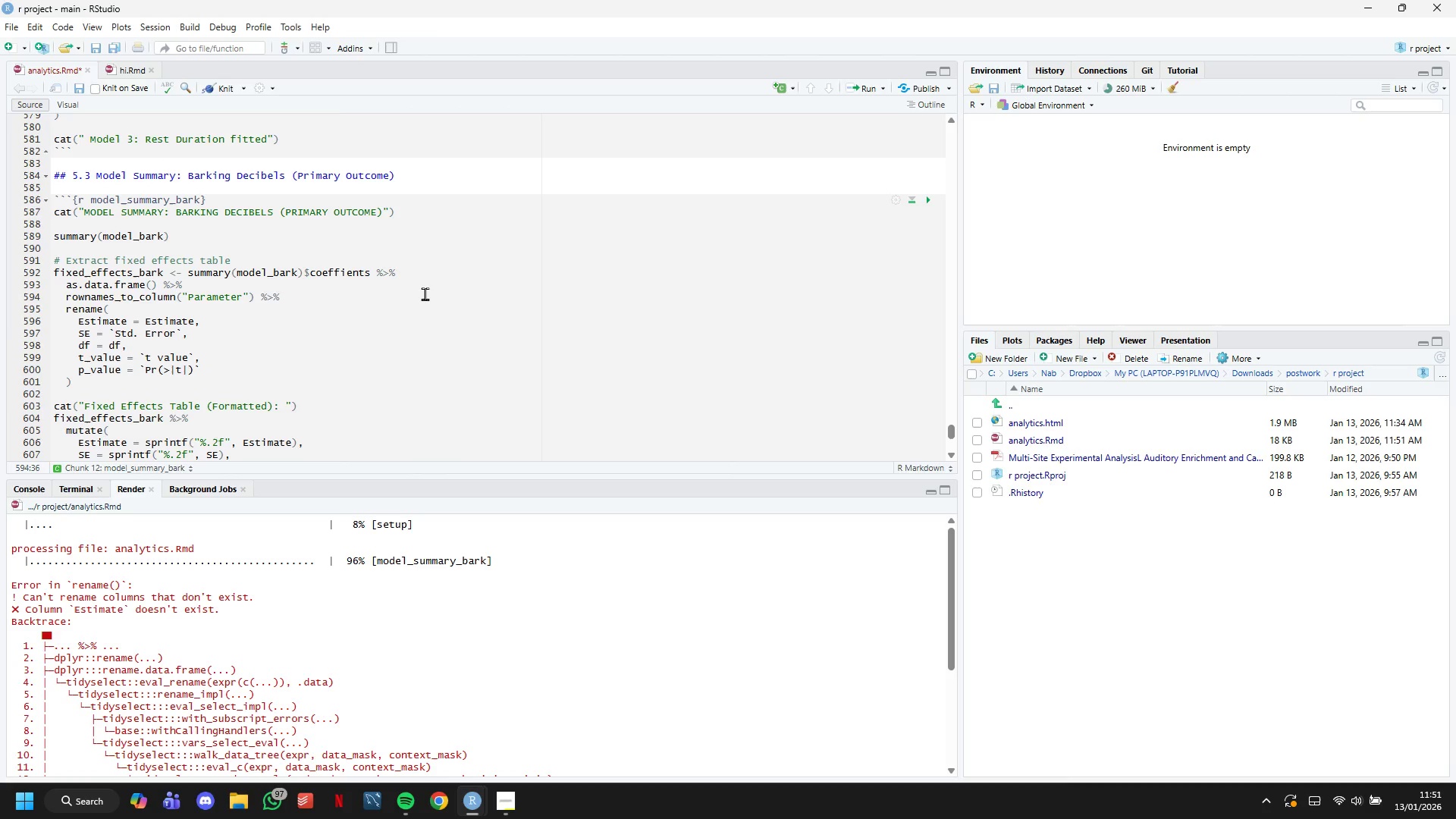 
key(ArrowUp)
 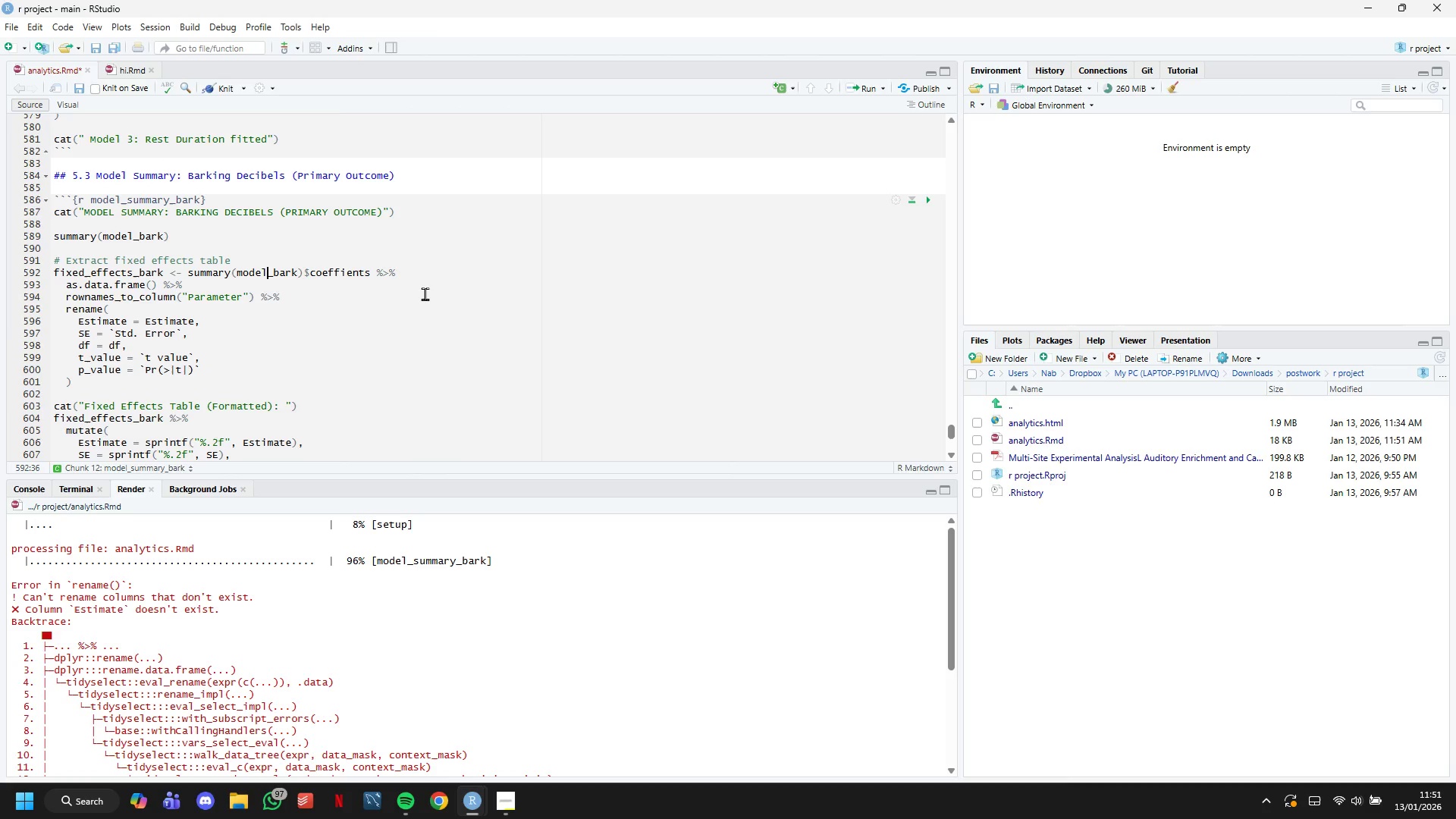 
key(ArrowUp)
 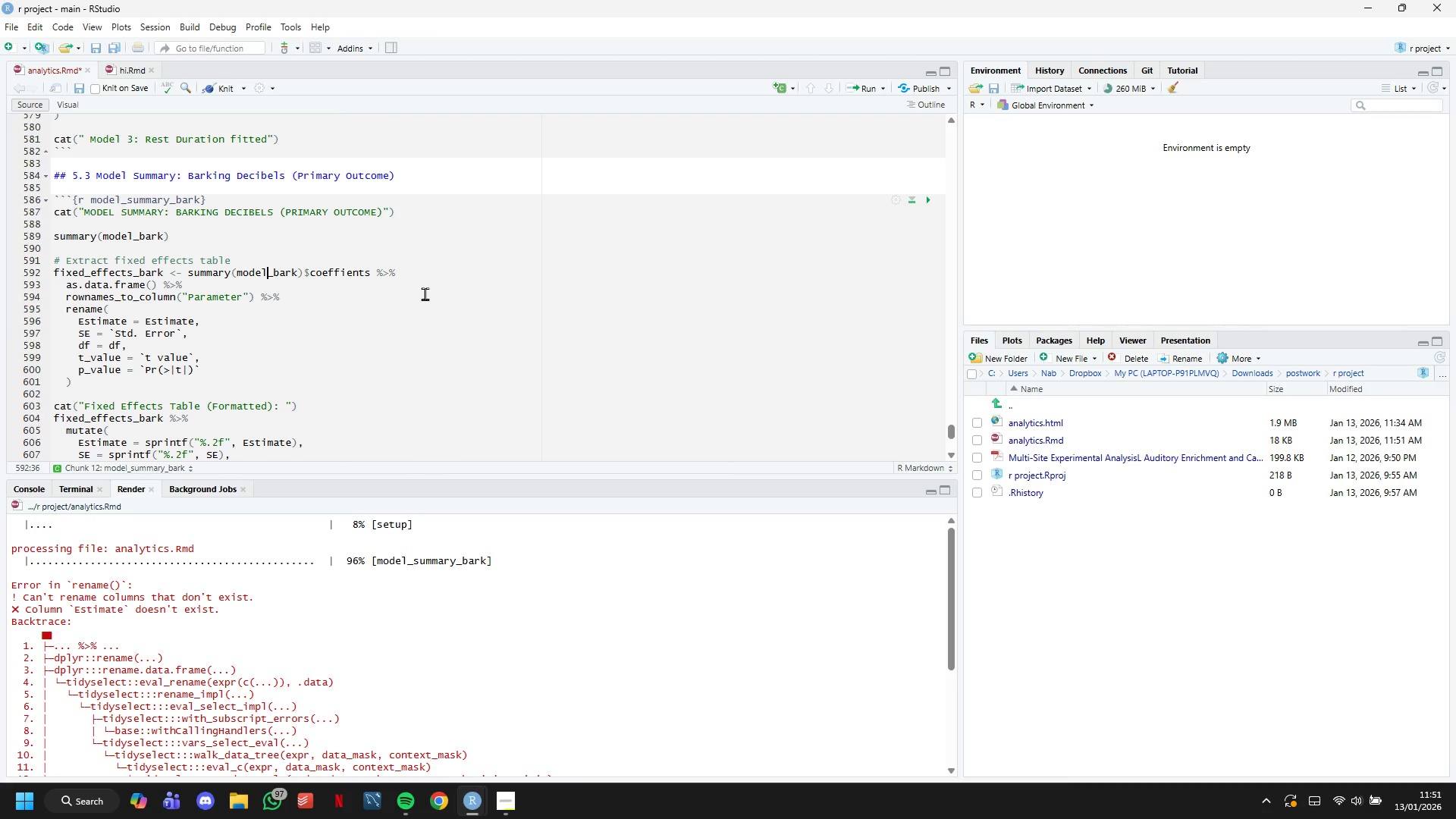 
hold_key(key=ArrowLeft, duration=0.64)
 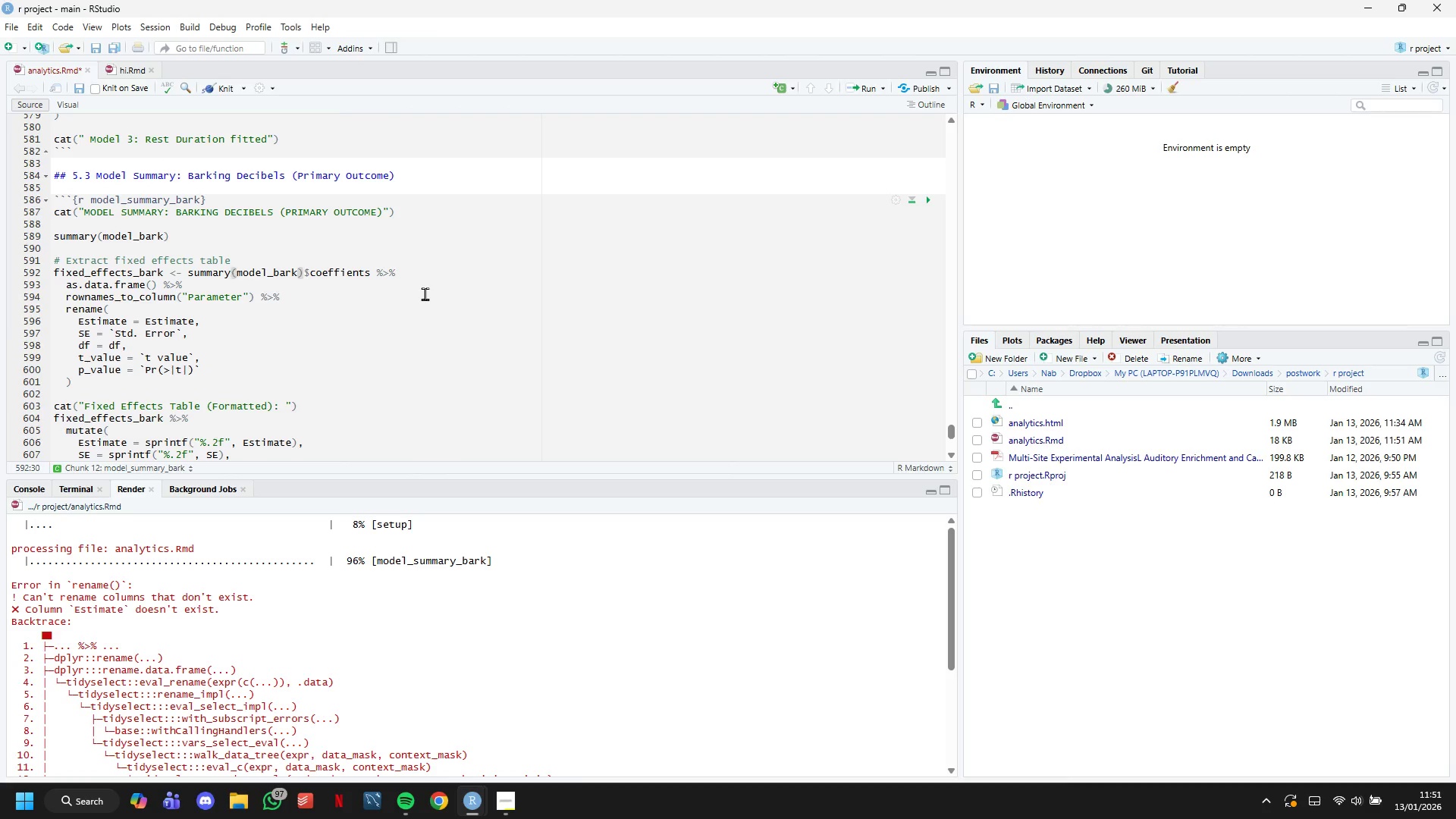 
hold_key(key=ArrowLeft, duration=0.91)
 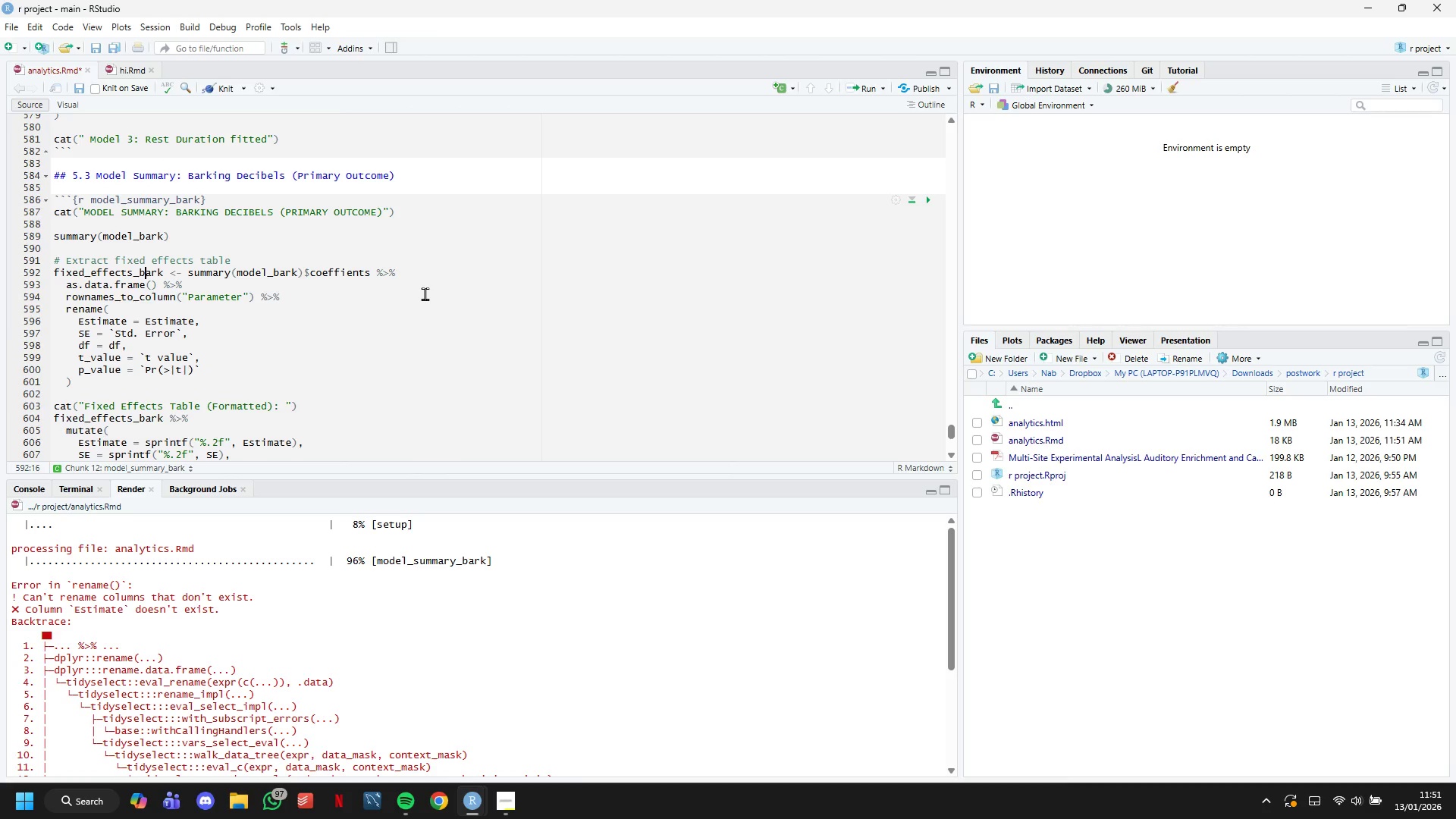 
hold_key(key=ArrowRight, duration=1.02)
 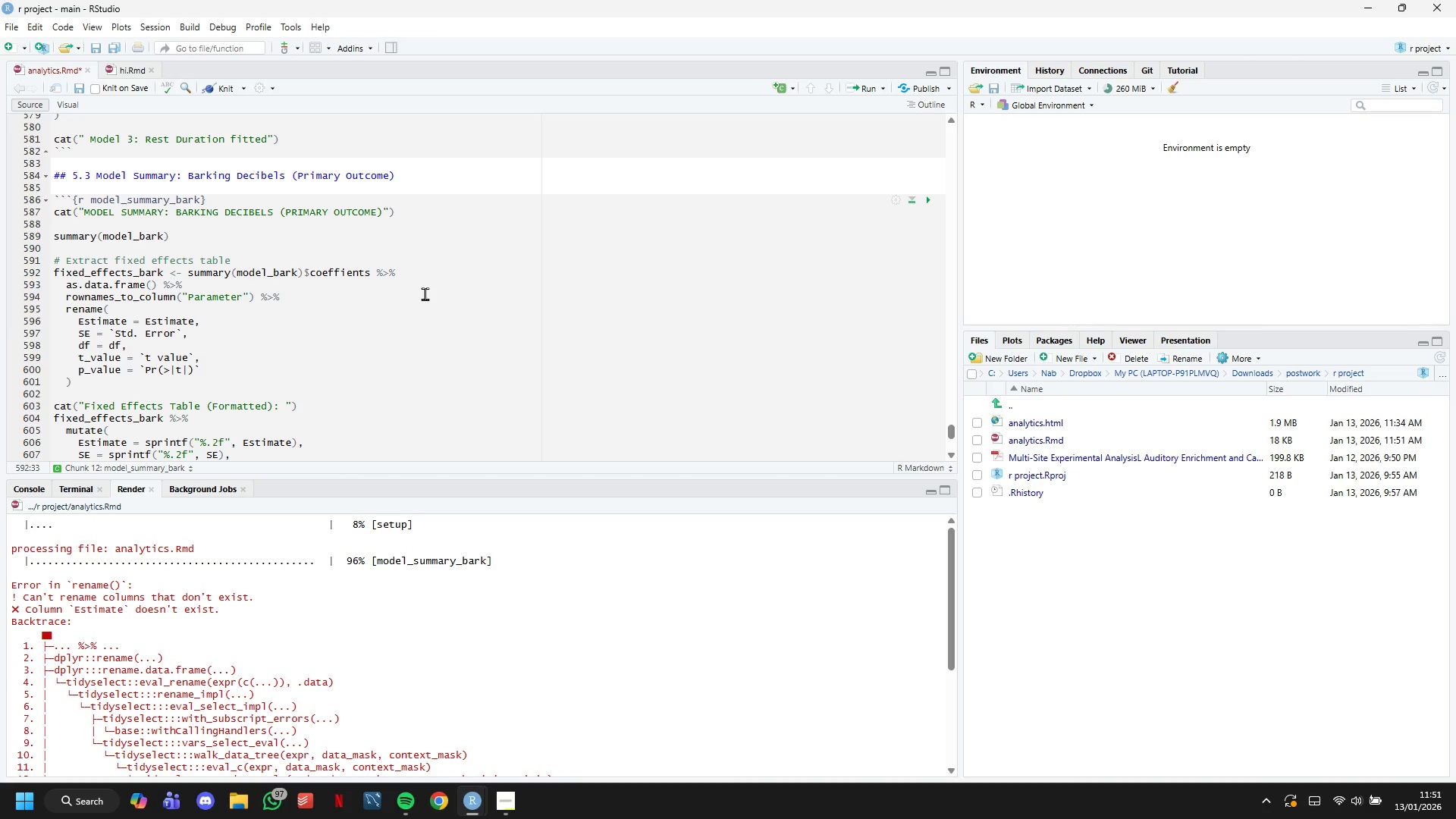 
hold_key(key=ArrowRight, duration=0.84)
 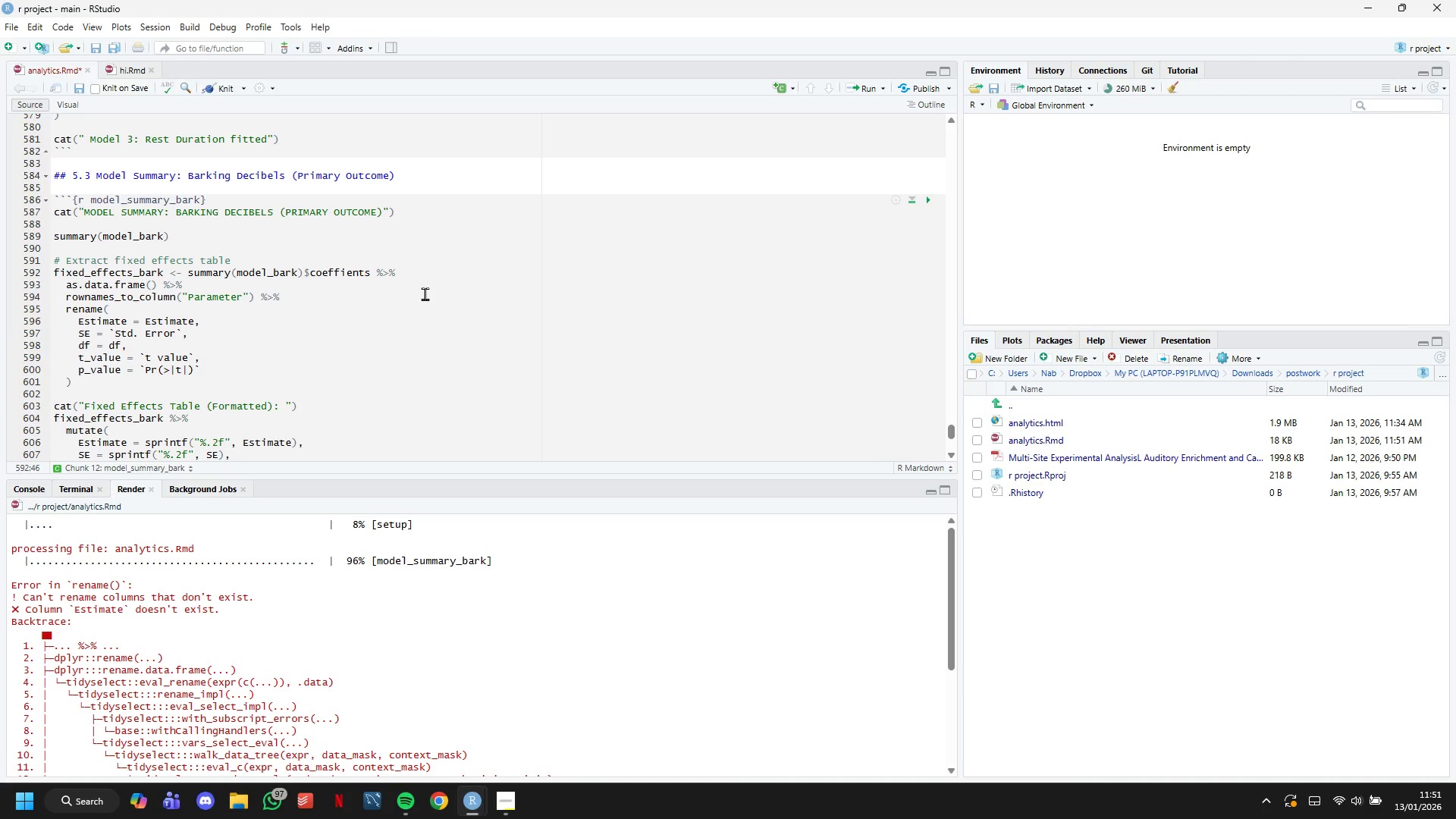 
key(ArrowRight)
 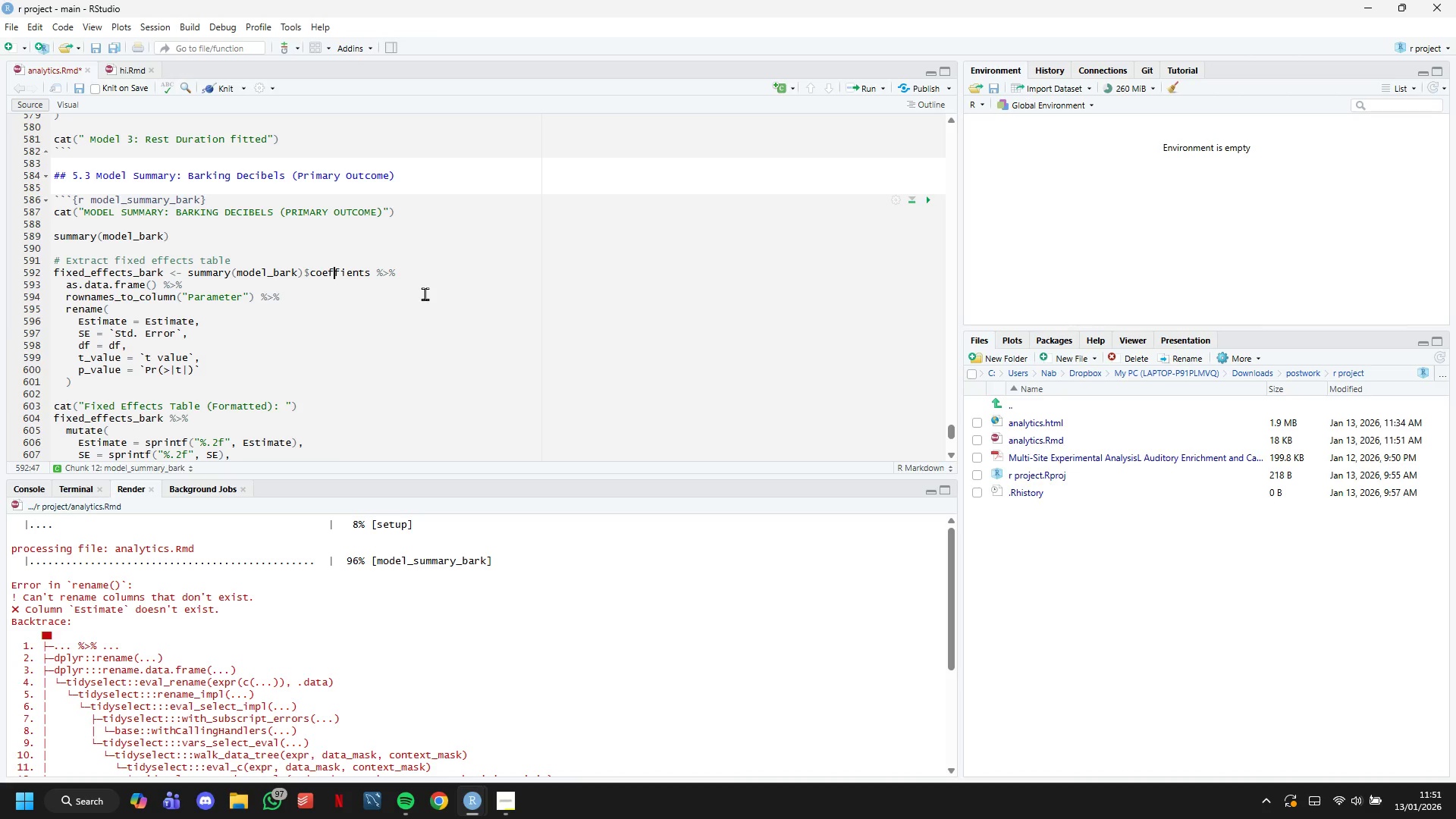 
key(ArrowRight)
 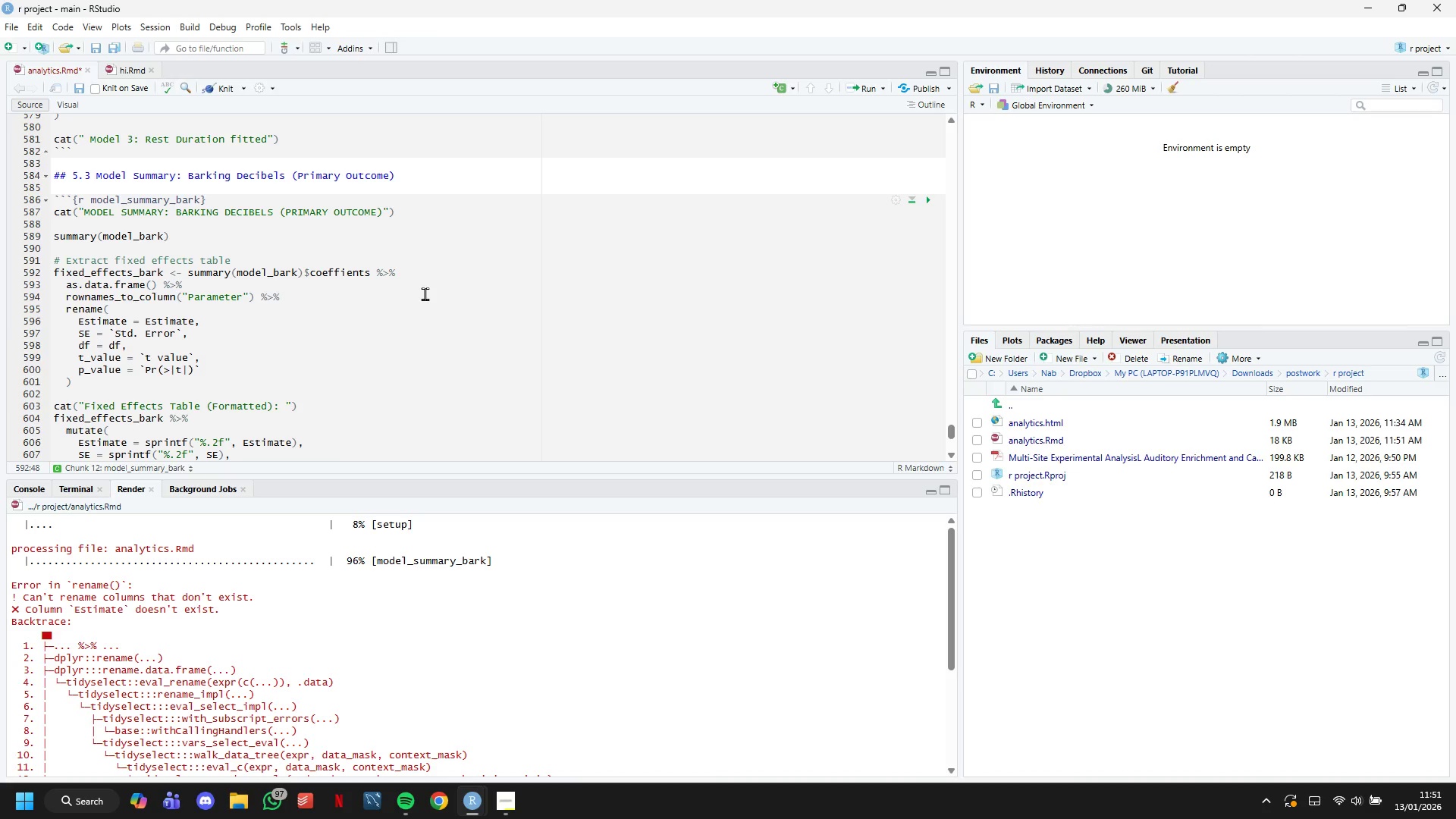 
key(ArrowRight)
 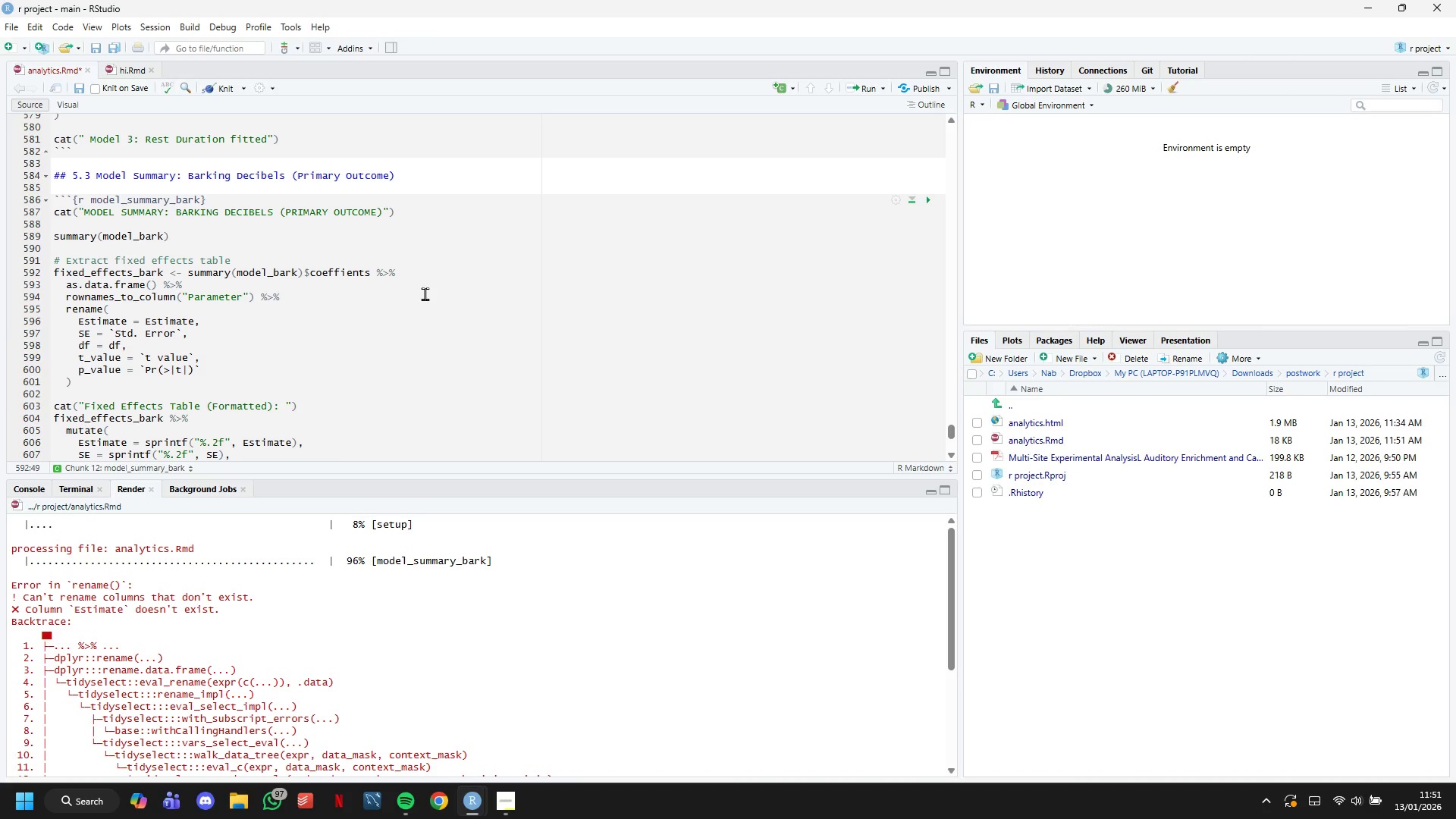 
type(ci)
 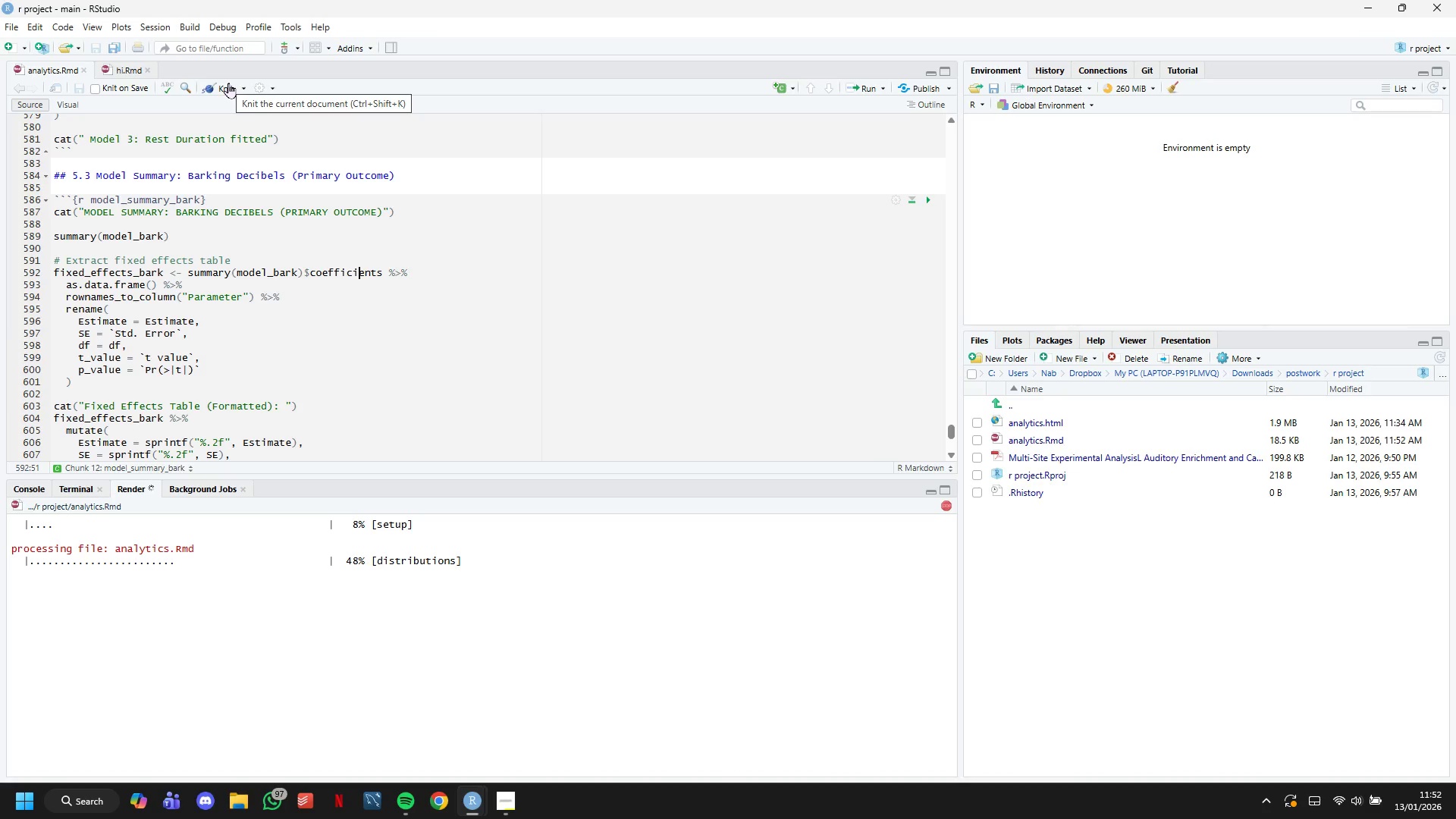 
wait(20.27)
 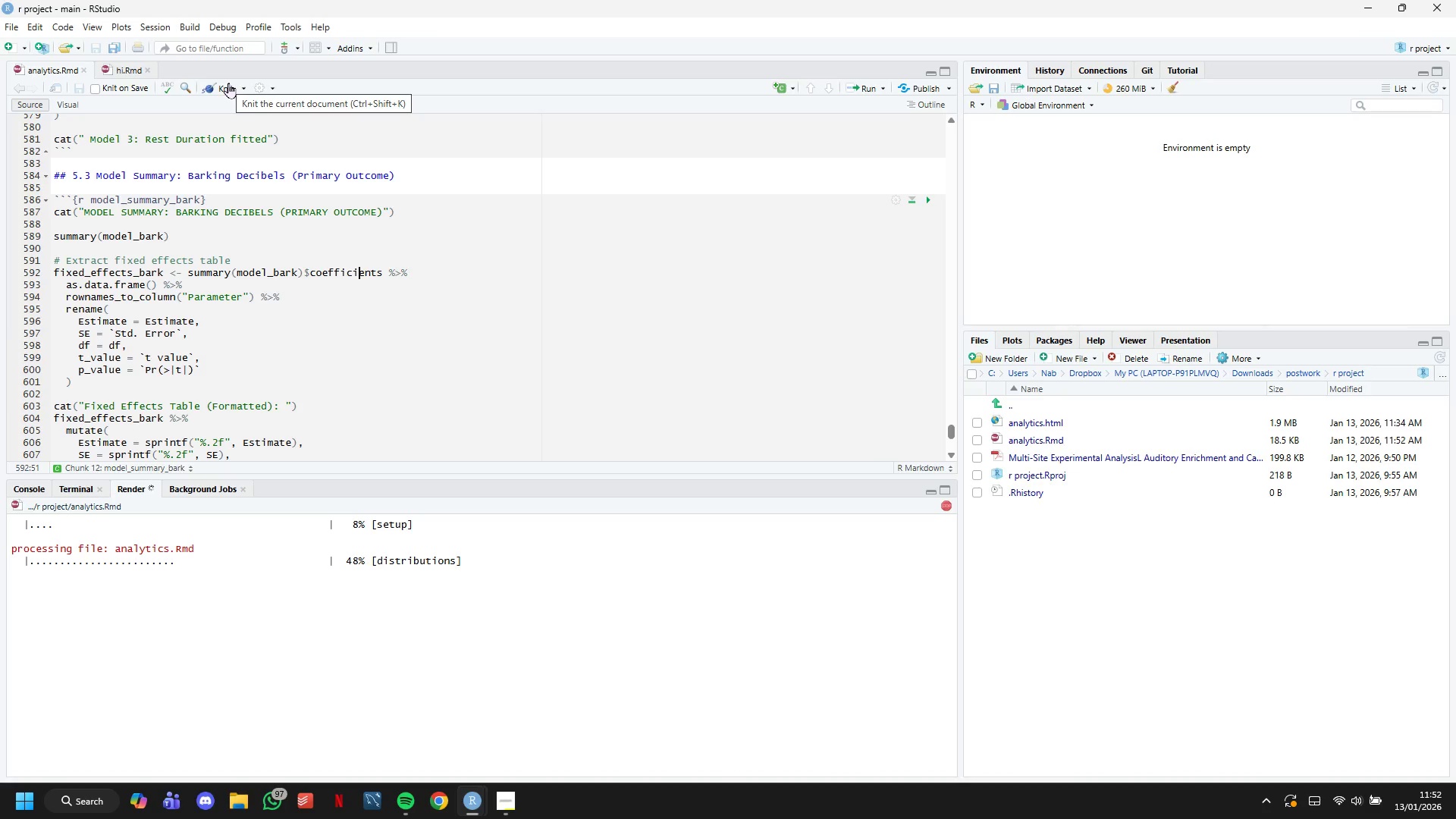 
scroll: coordinate [157, 346], scroll_direction: down, amount: 2.0
 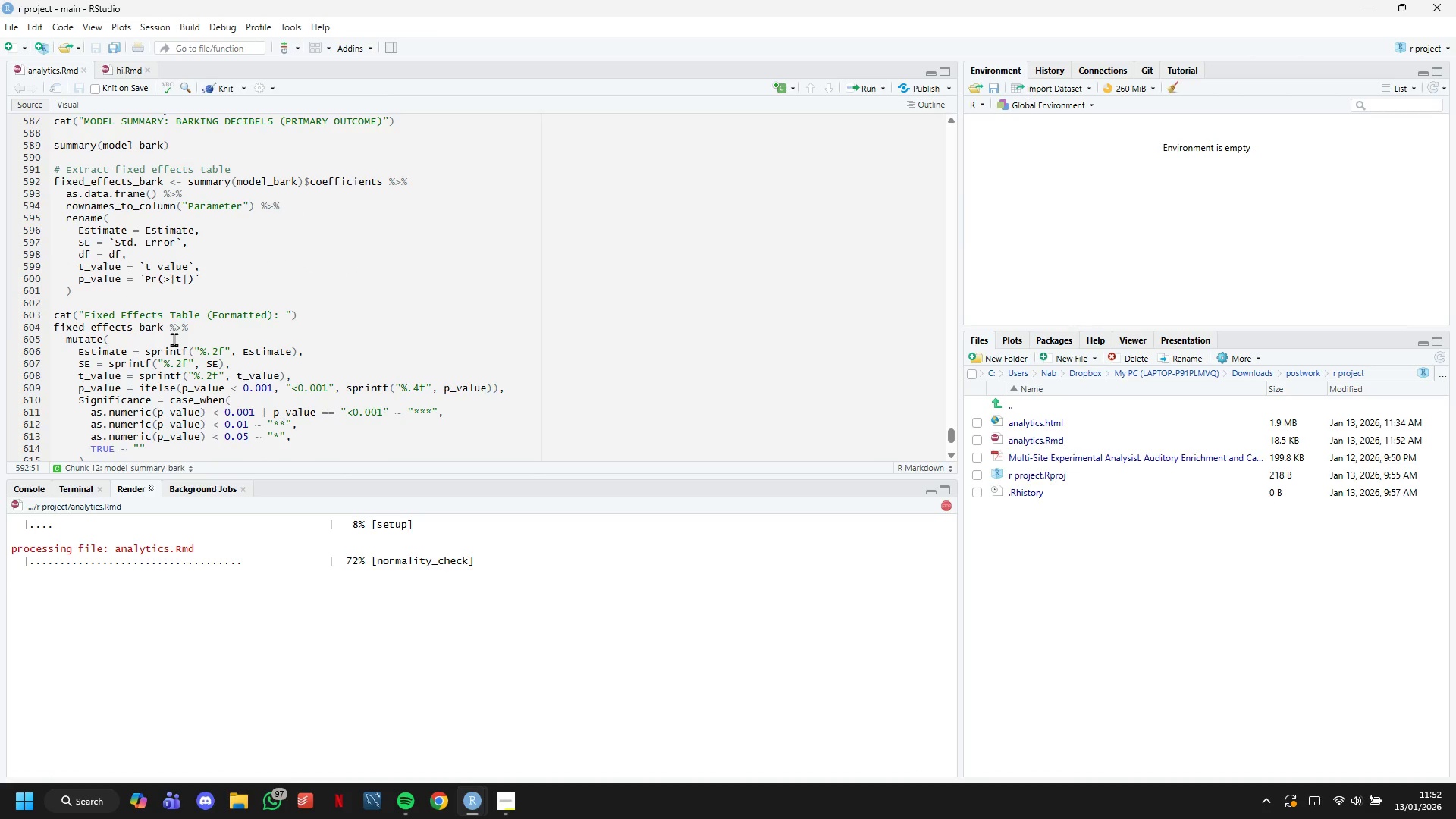 
wait(9.19)
 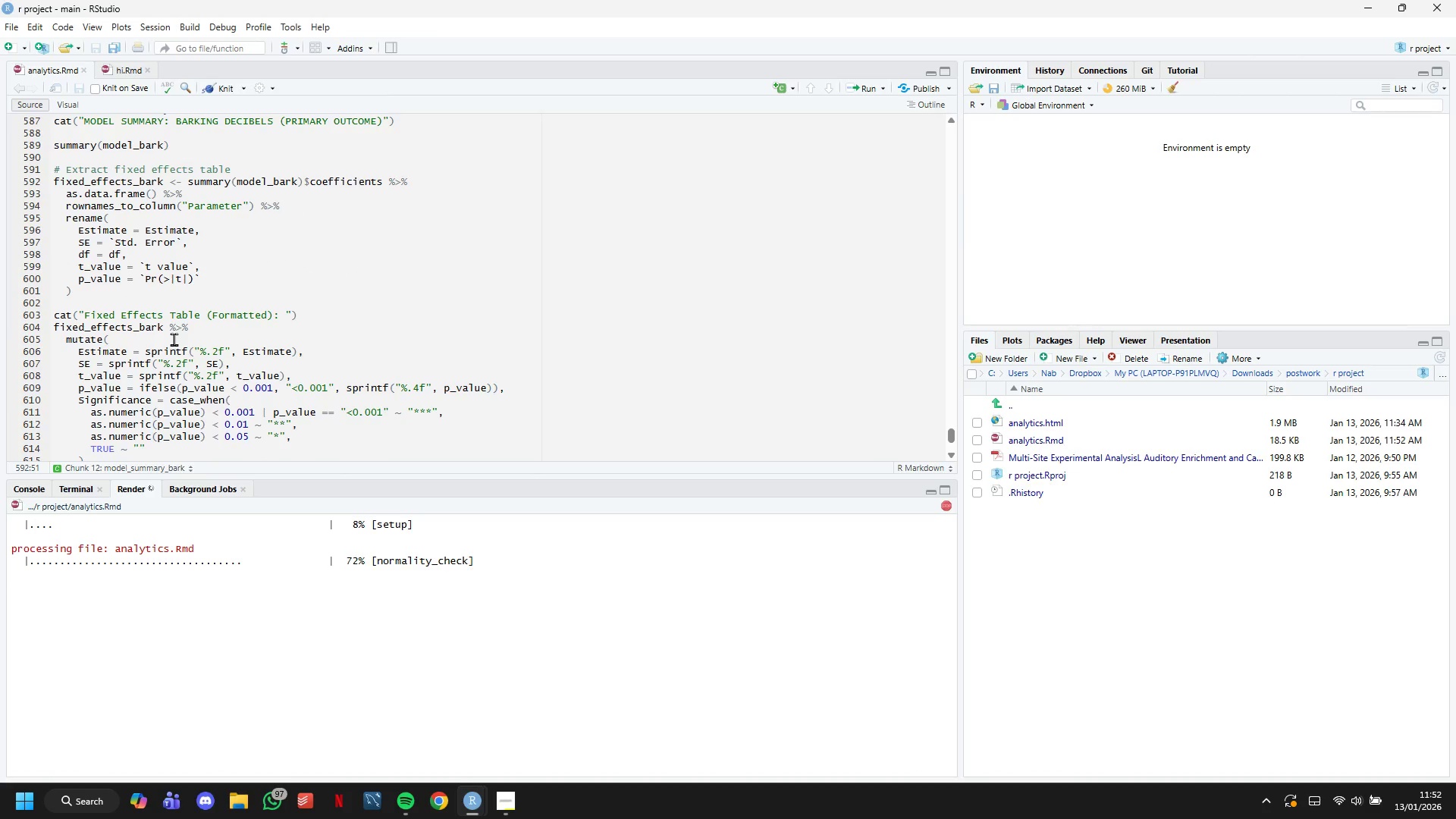 
scroll: coordinate [286, 347], scroll_direction: down, amount: 6.0
 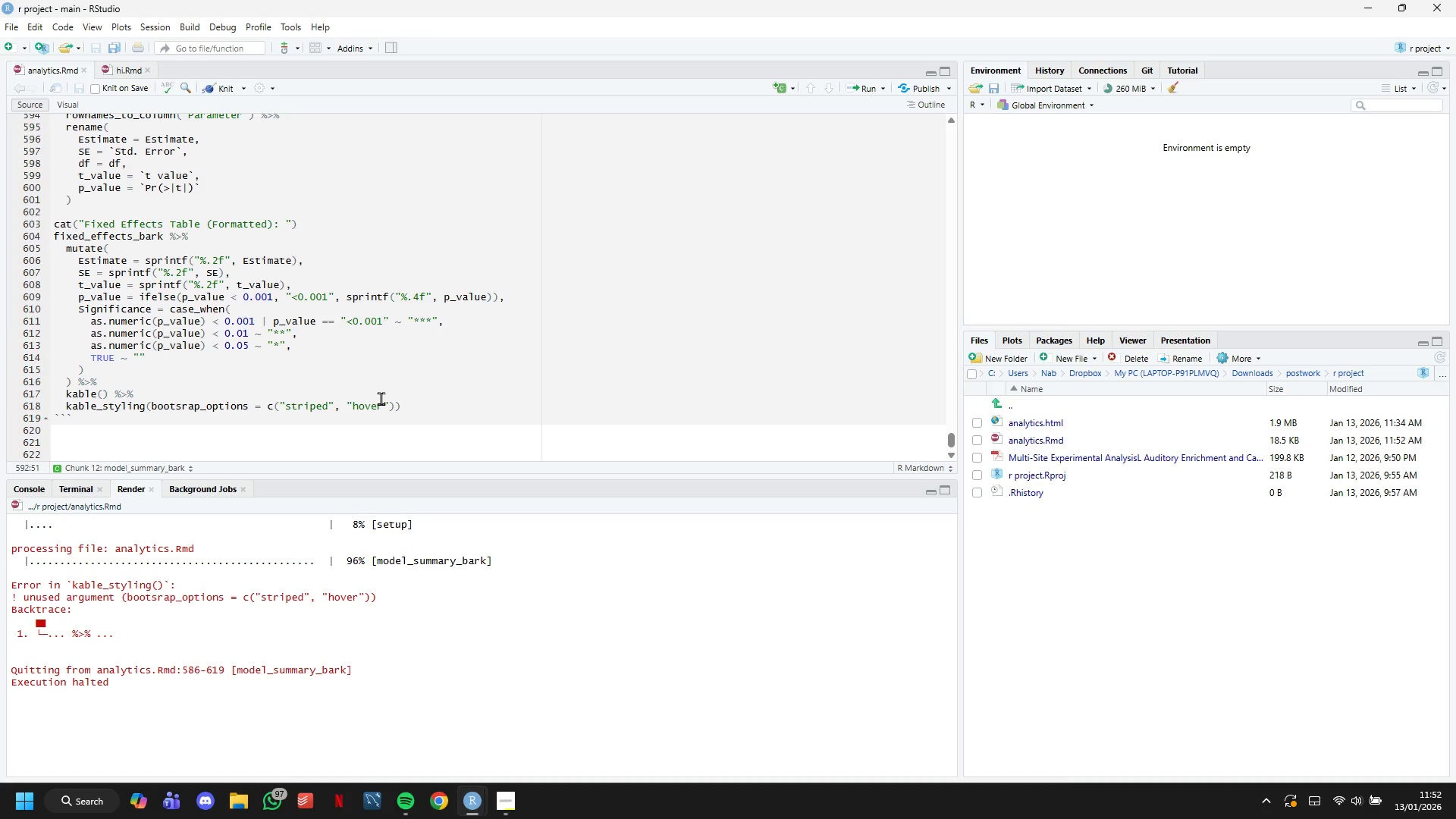 
wait(10.86)
 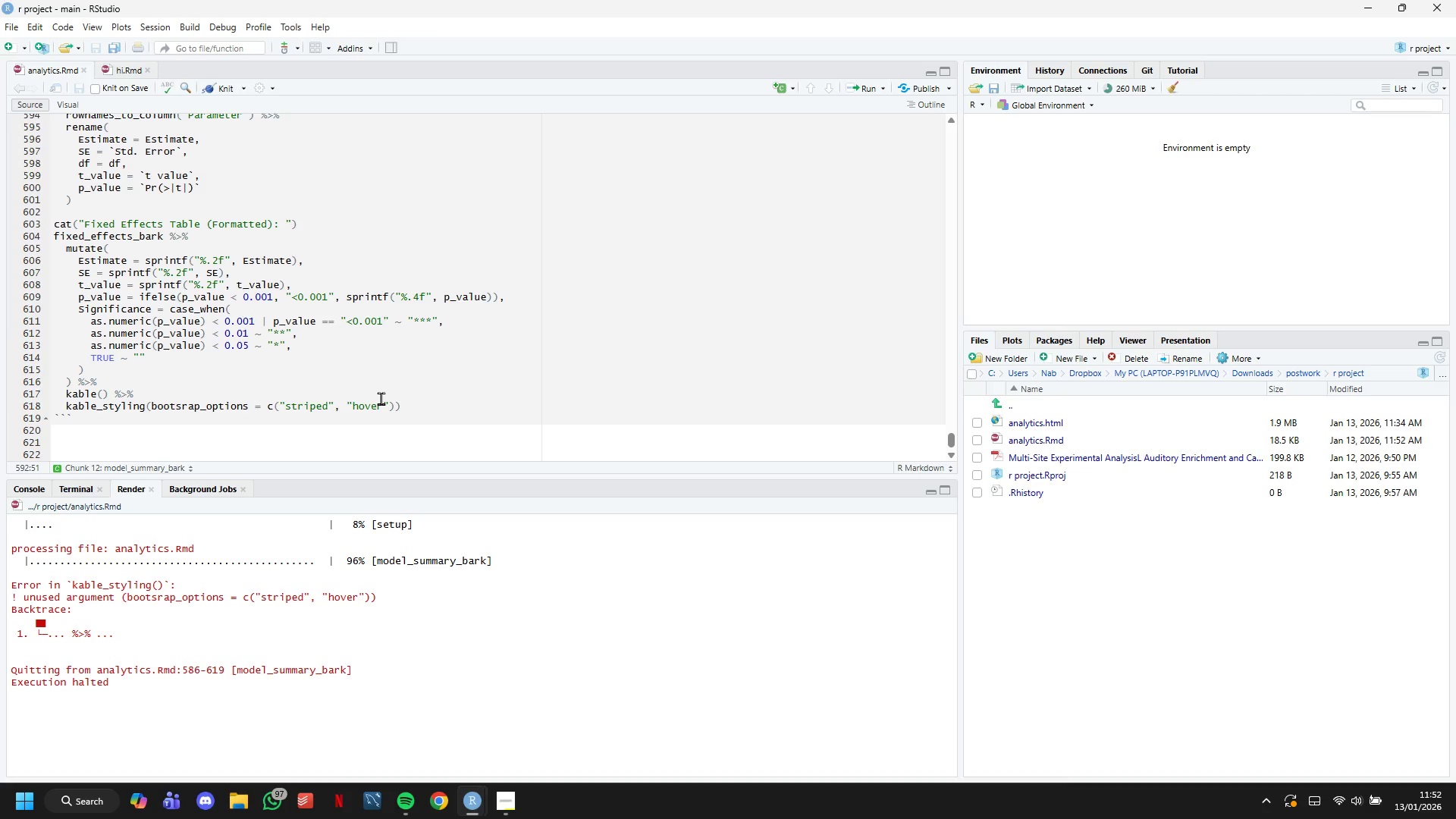 
left_click([119, 69])
 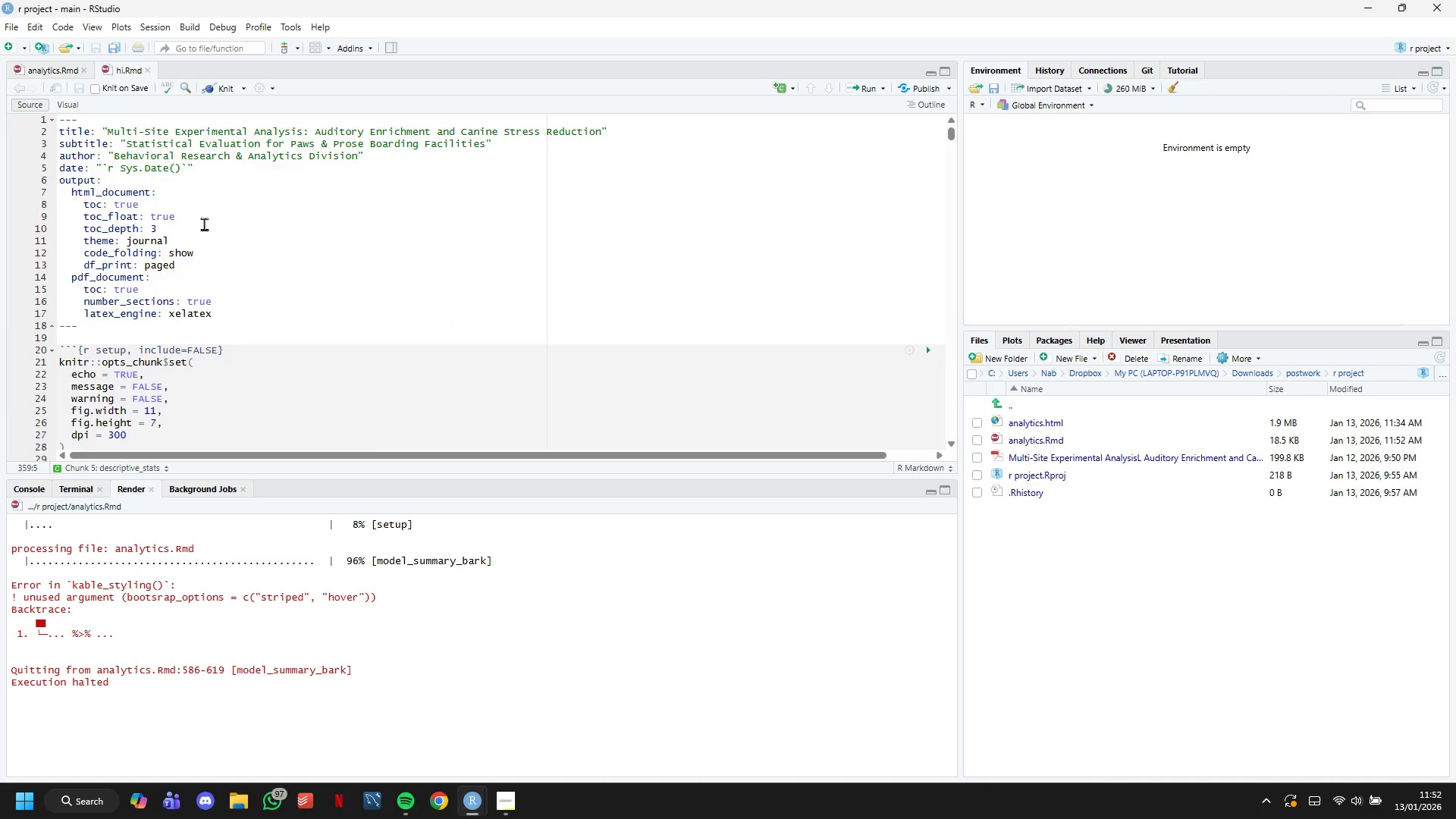 
scroll: coordinate [650, 268], scroll_direction: down, amount: 26.0
 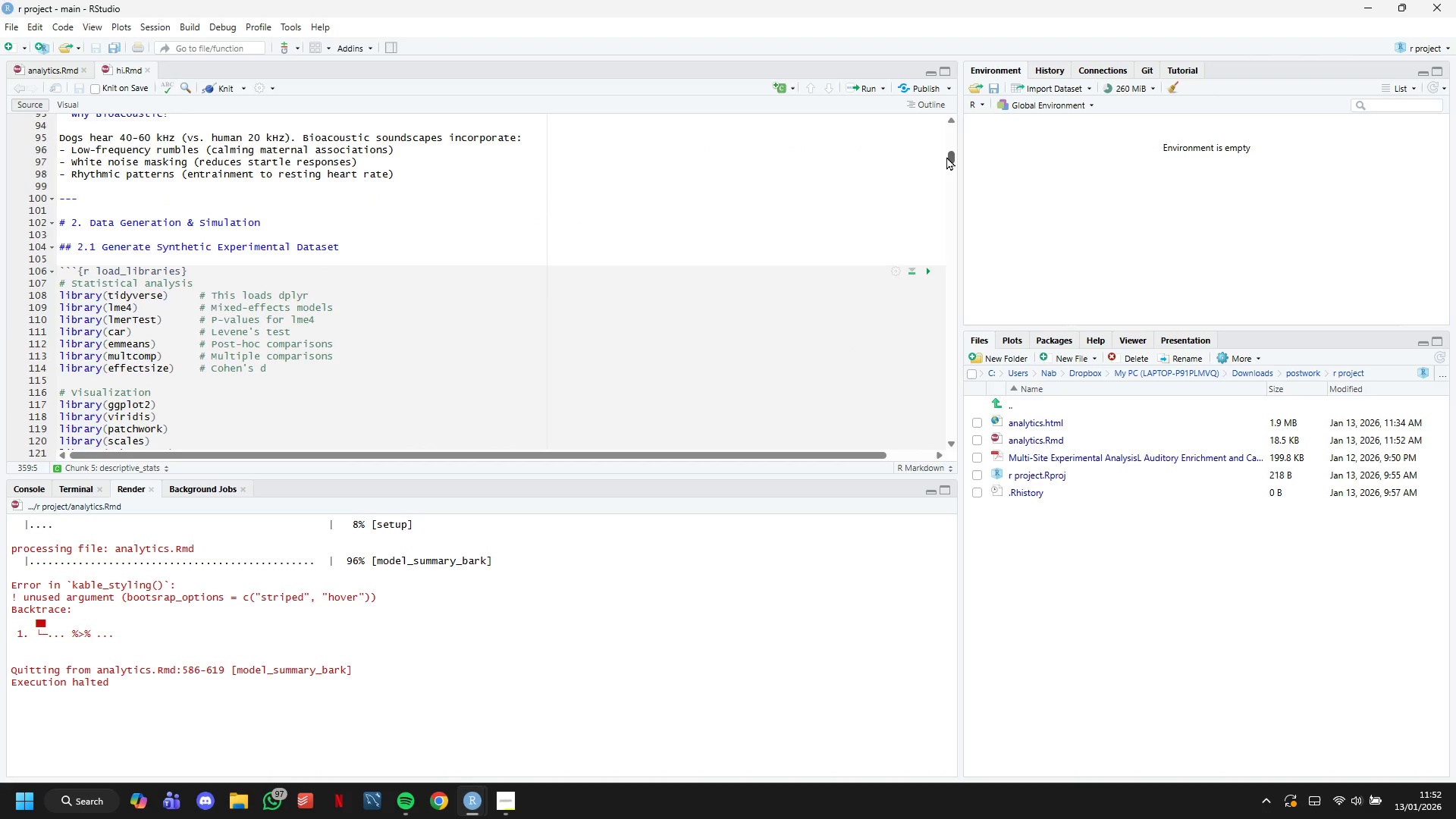 
left_click_drag(start_coordinate=[947, 155], to_coordinate=[921, 337])
 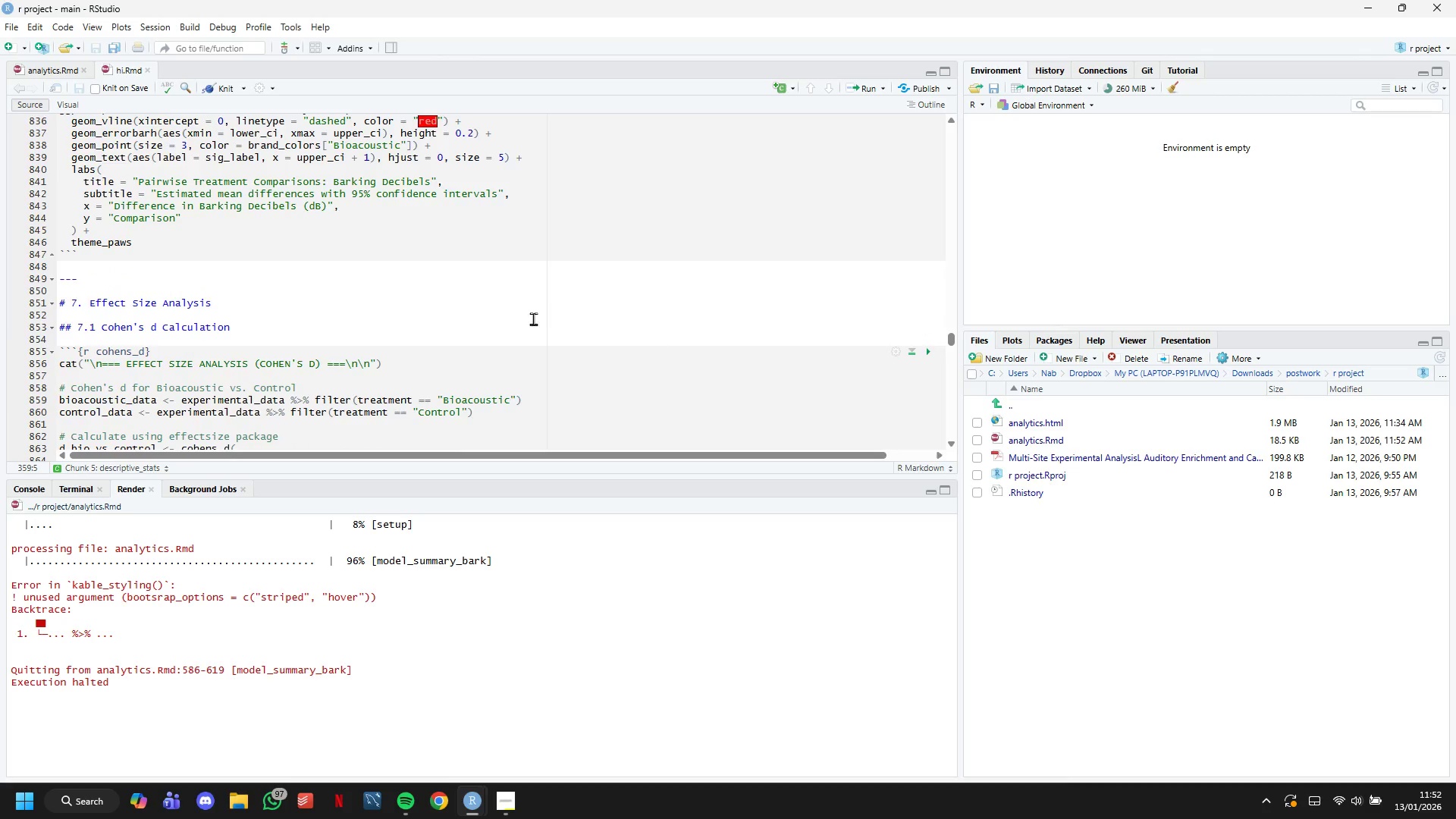 
scroll: coordinate [399, 369], scroll_direction: up, amount: 65.0
 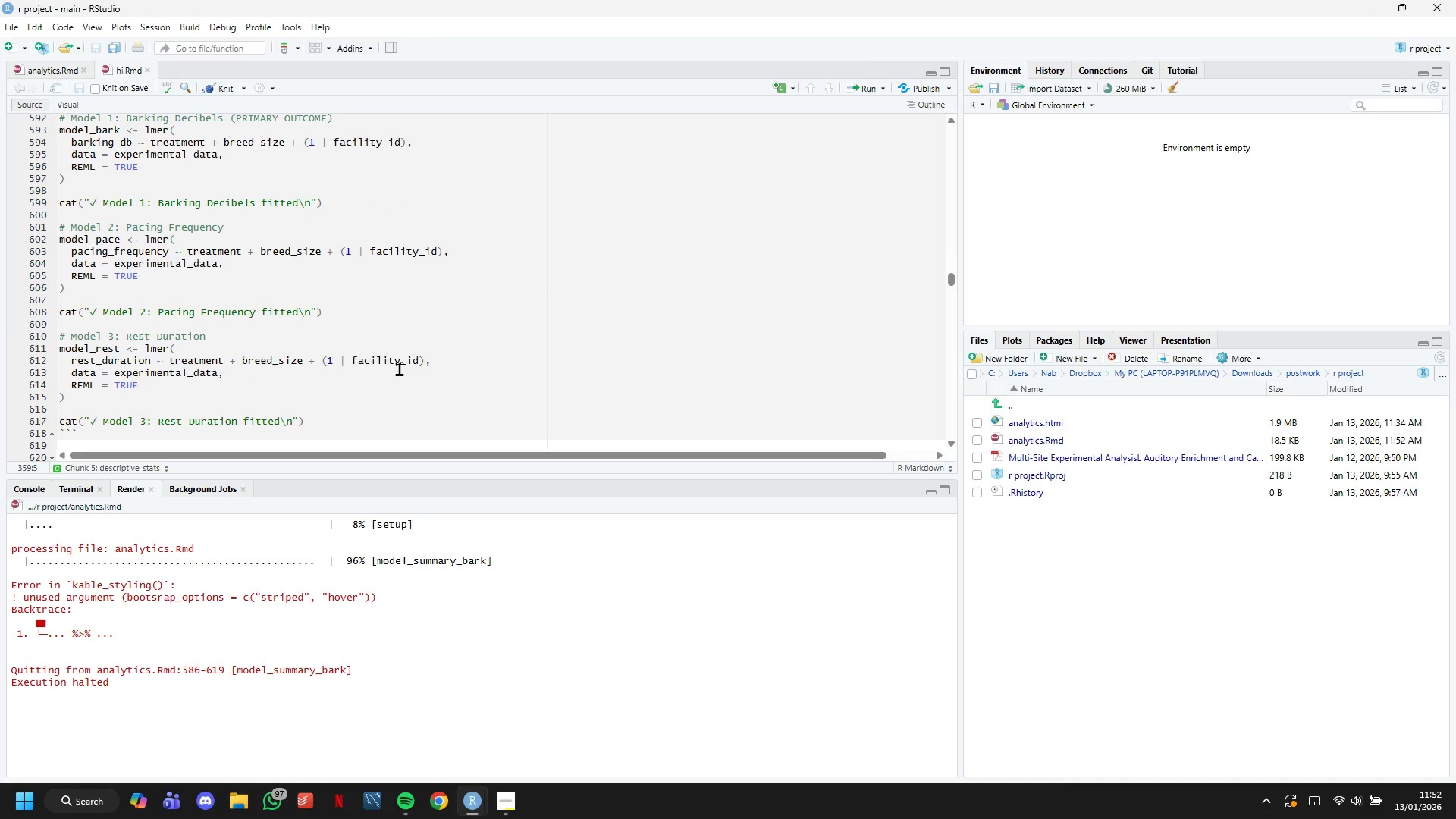 
scroll: coordinate [403, 367], scroll_direction: down, amount: 15.0
 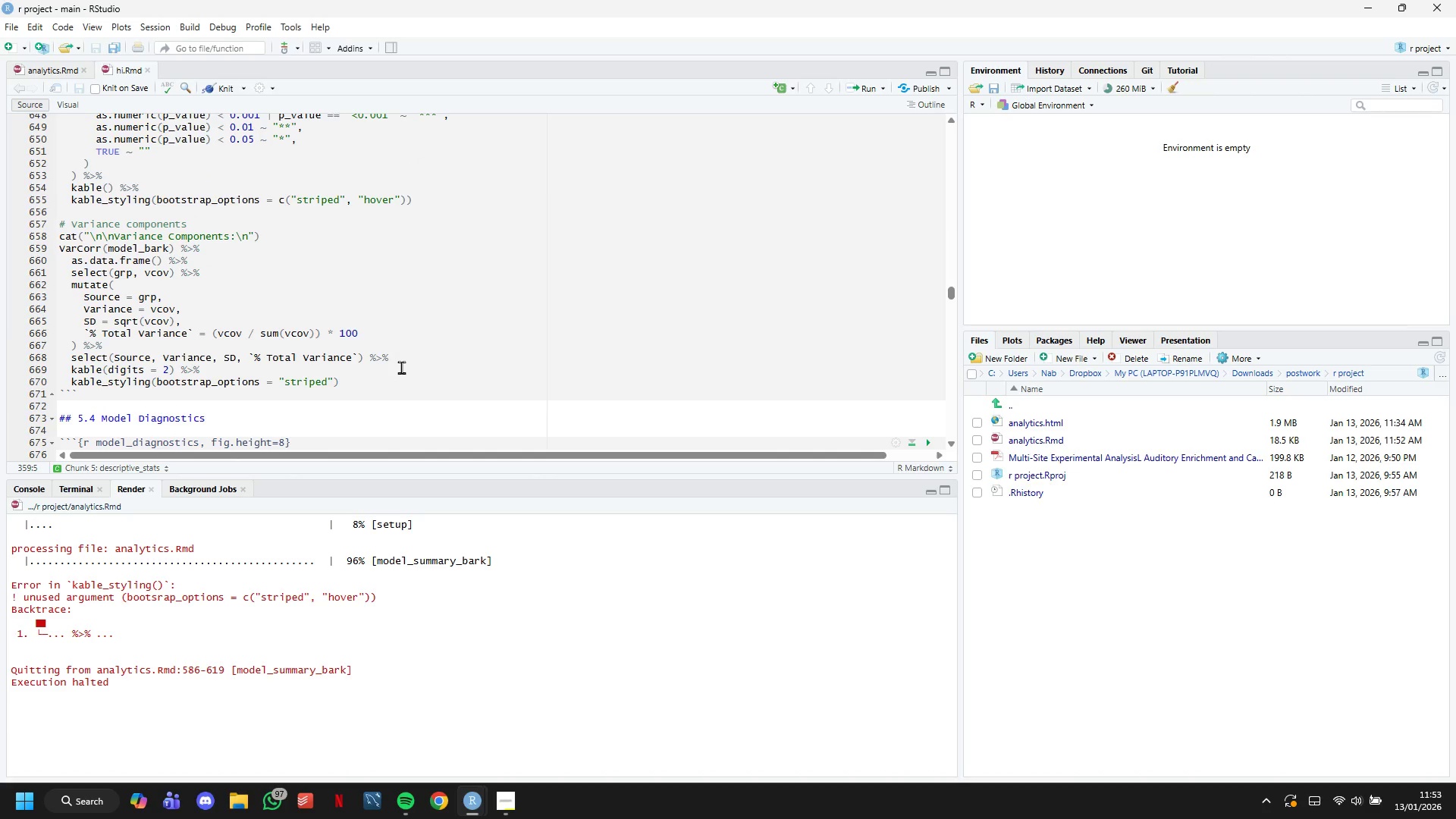 
wait(5.09)
 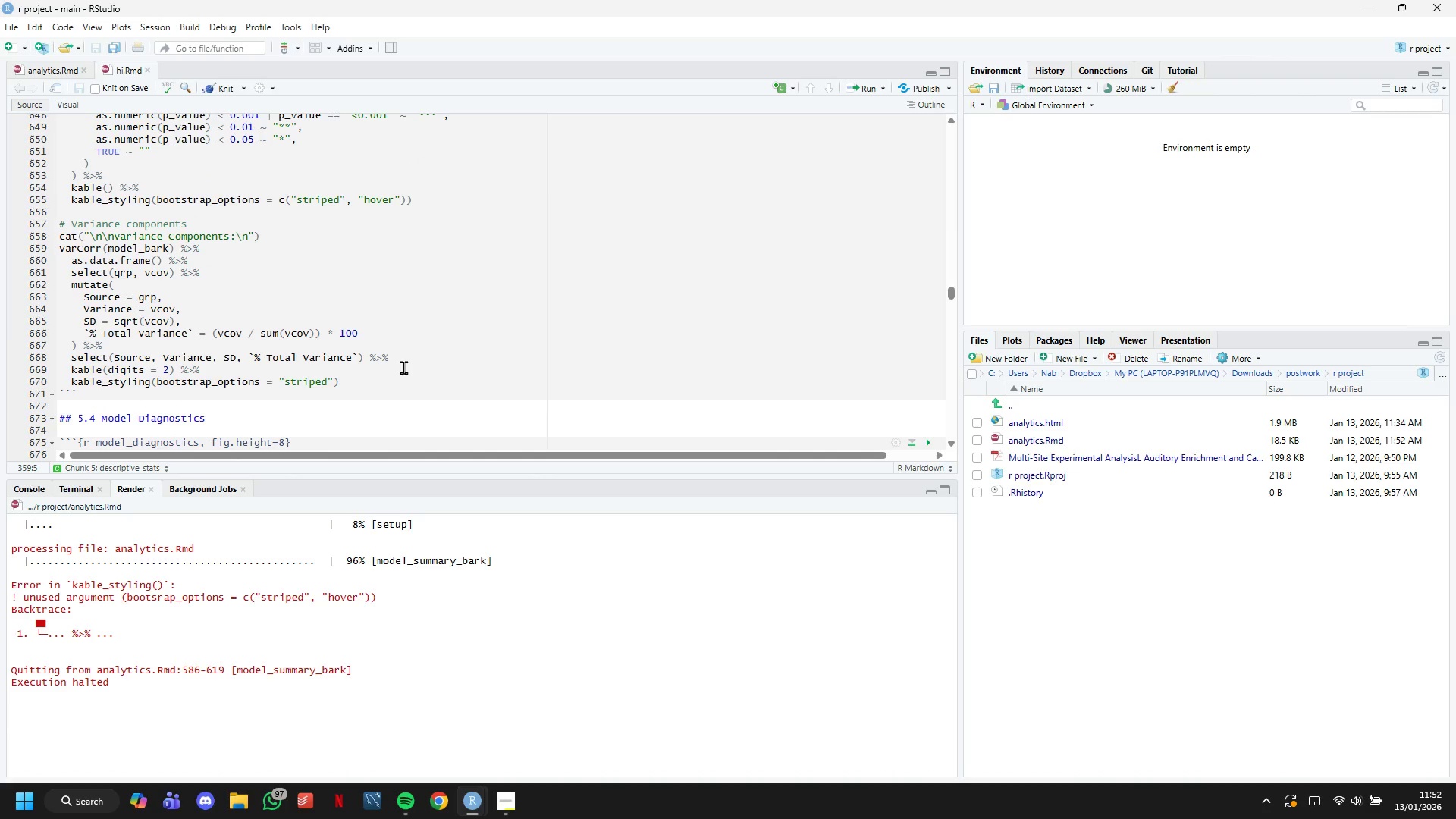 
scroll: coordinate [401, 367], scroll_direction: up, amount: 1.0
 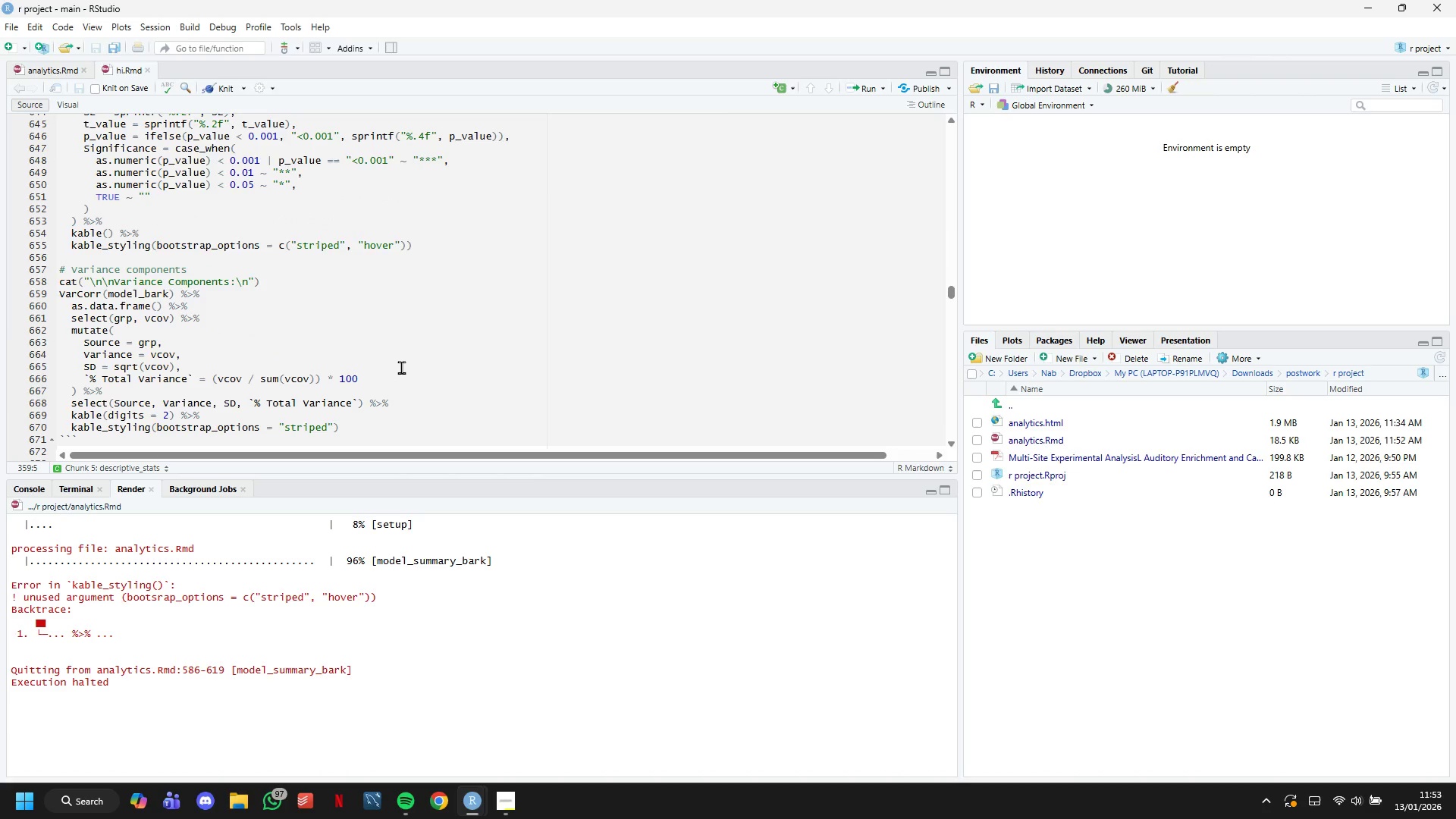 
scroll: coordinate [401, 367], scroll_direction: down, amount: 1.0
 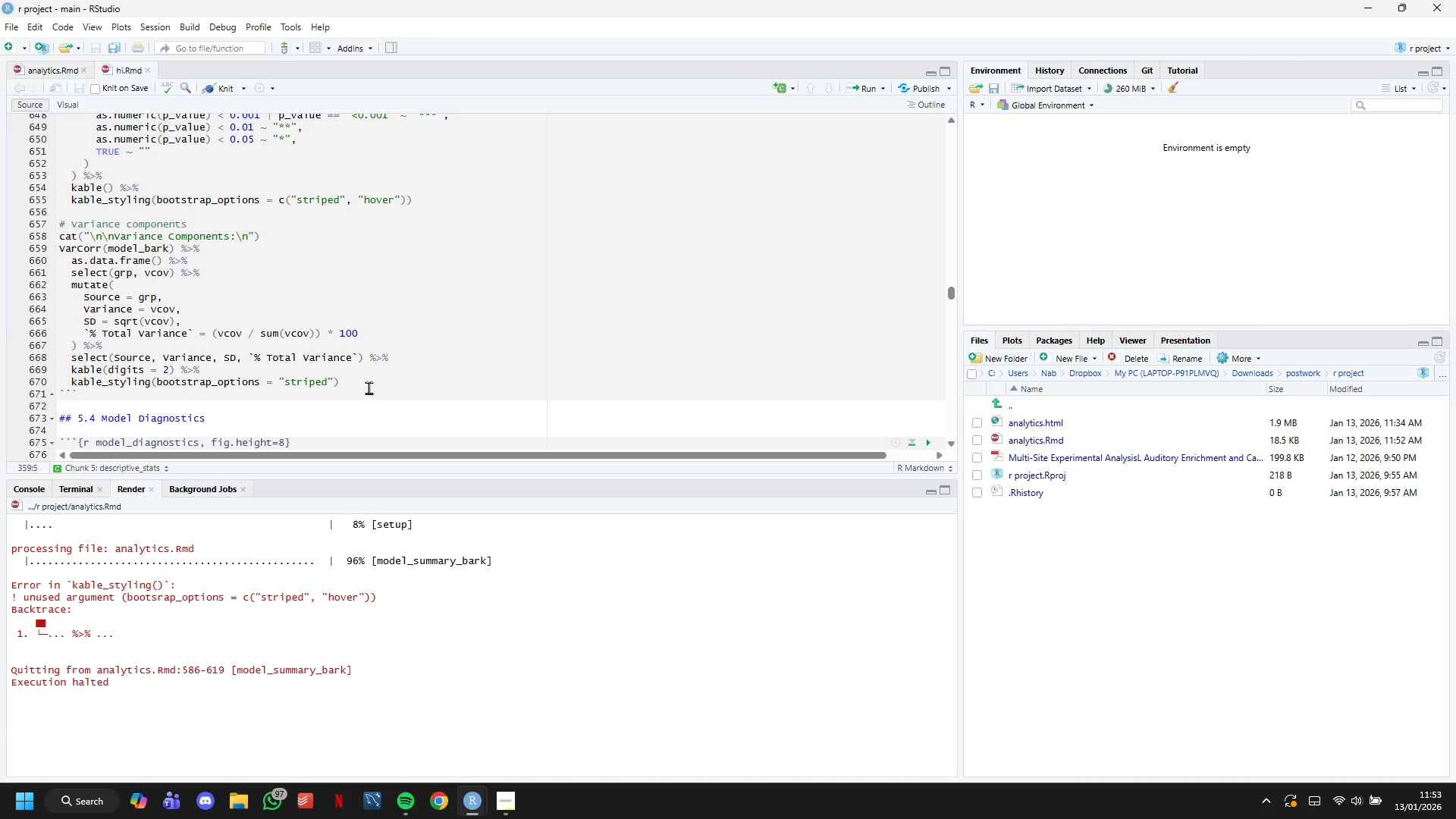 
left_click_drag(start_coordinate=[366, 385], to_coordinate=[0, 214])
 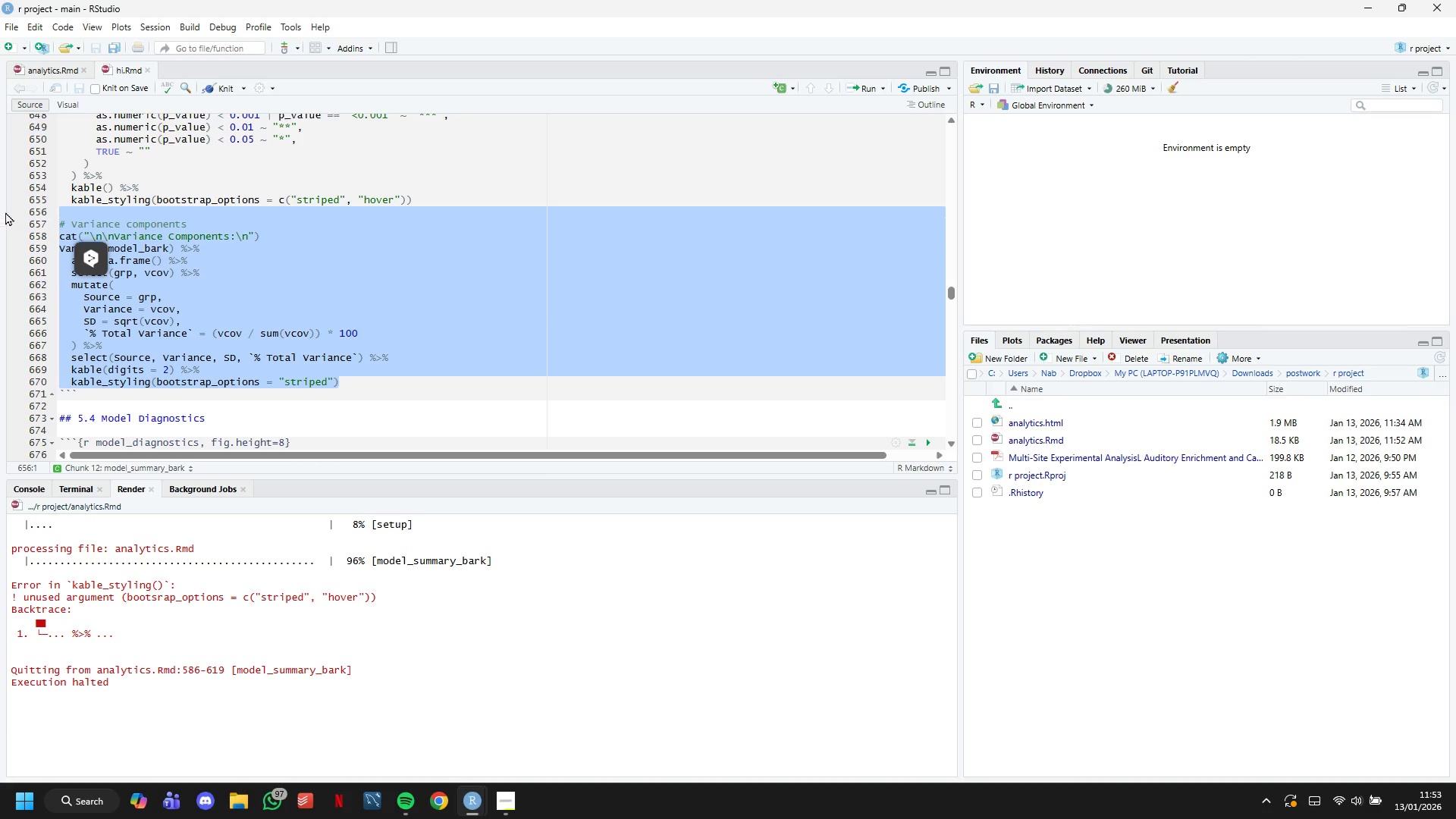 
key(Control+C)
 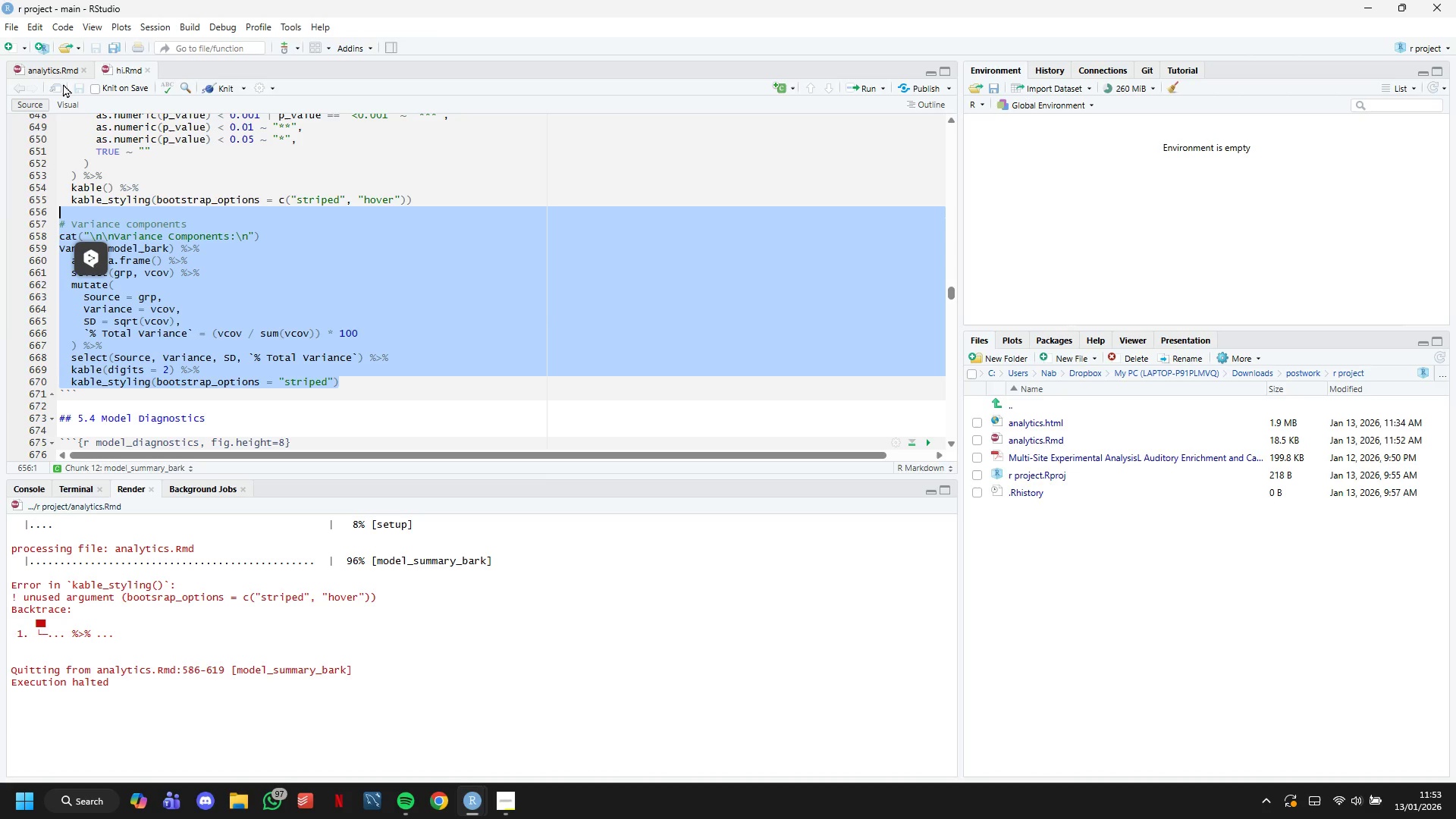 
left_click([59, 70])
 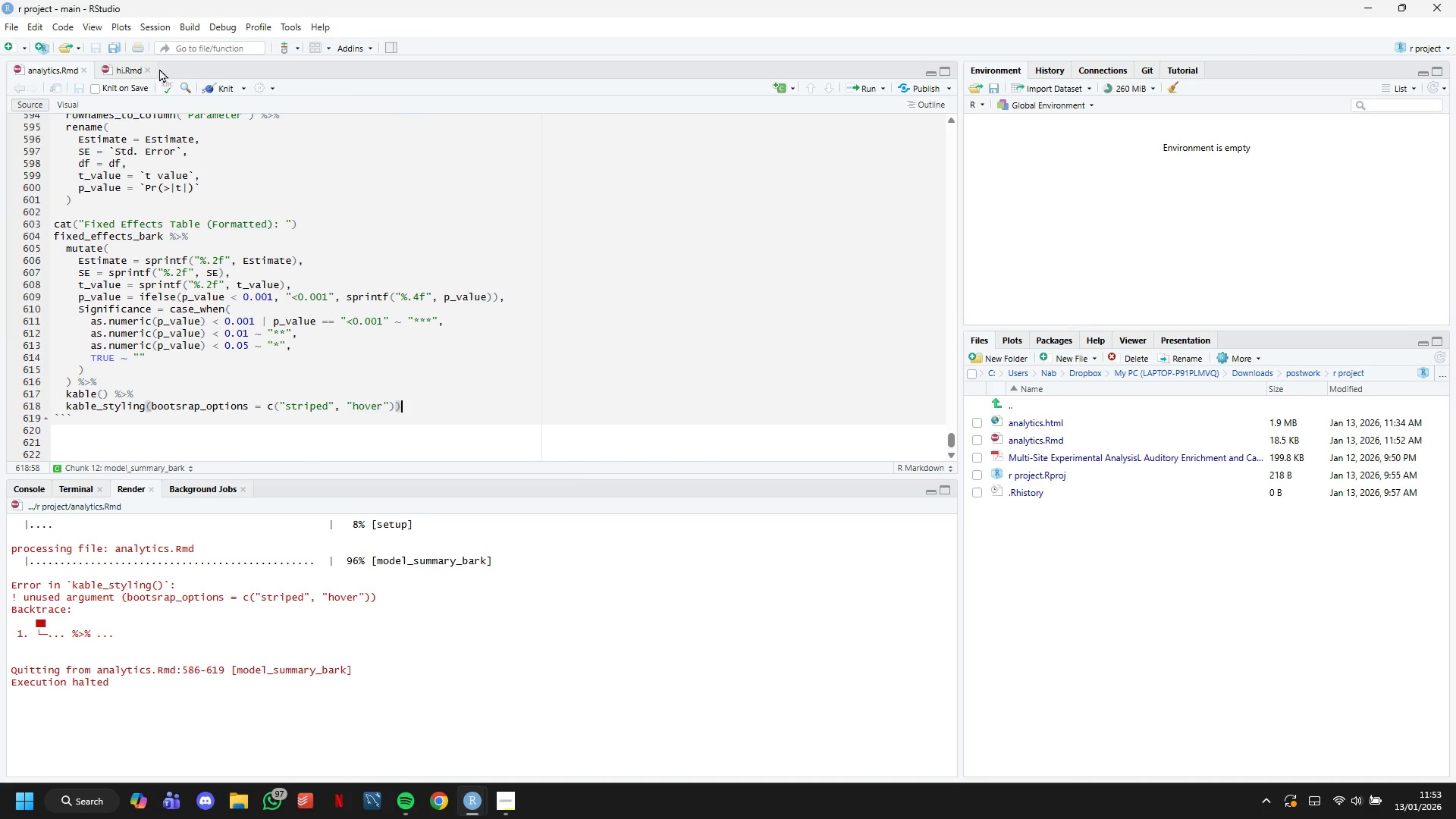 
left_click([124, 72])
 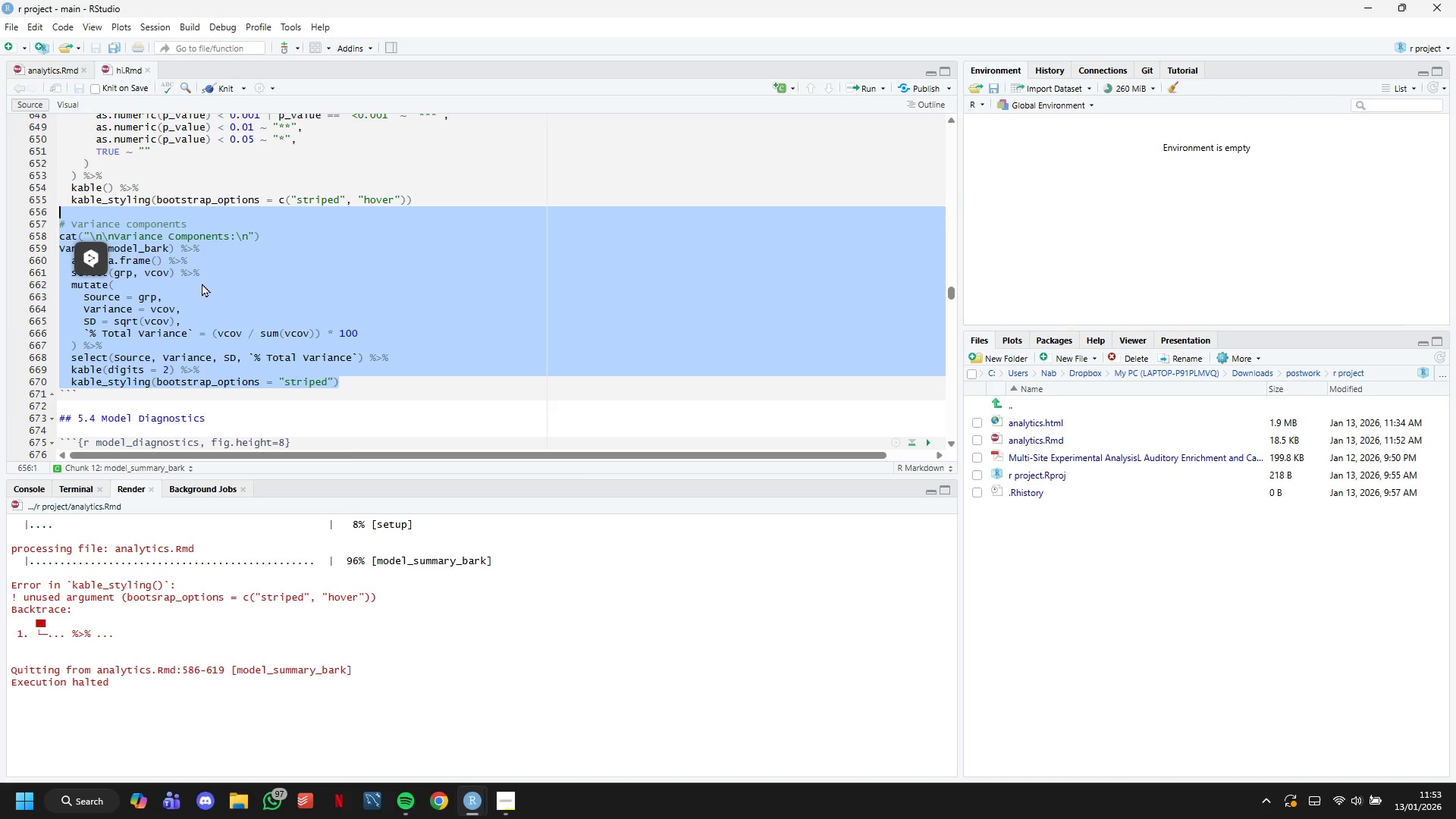 
scroll: coordinate [231, 301], scroll_direction: up, amount: 6.0
 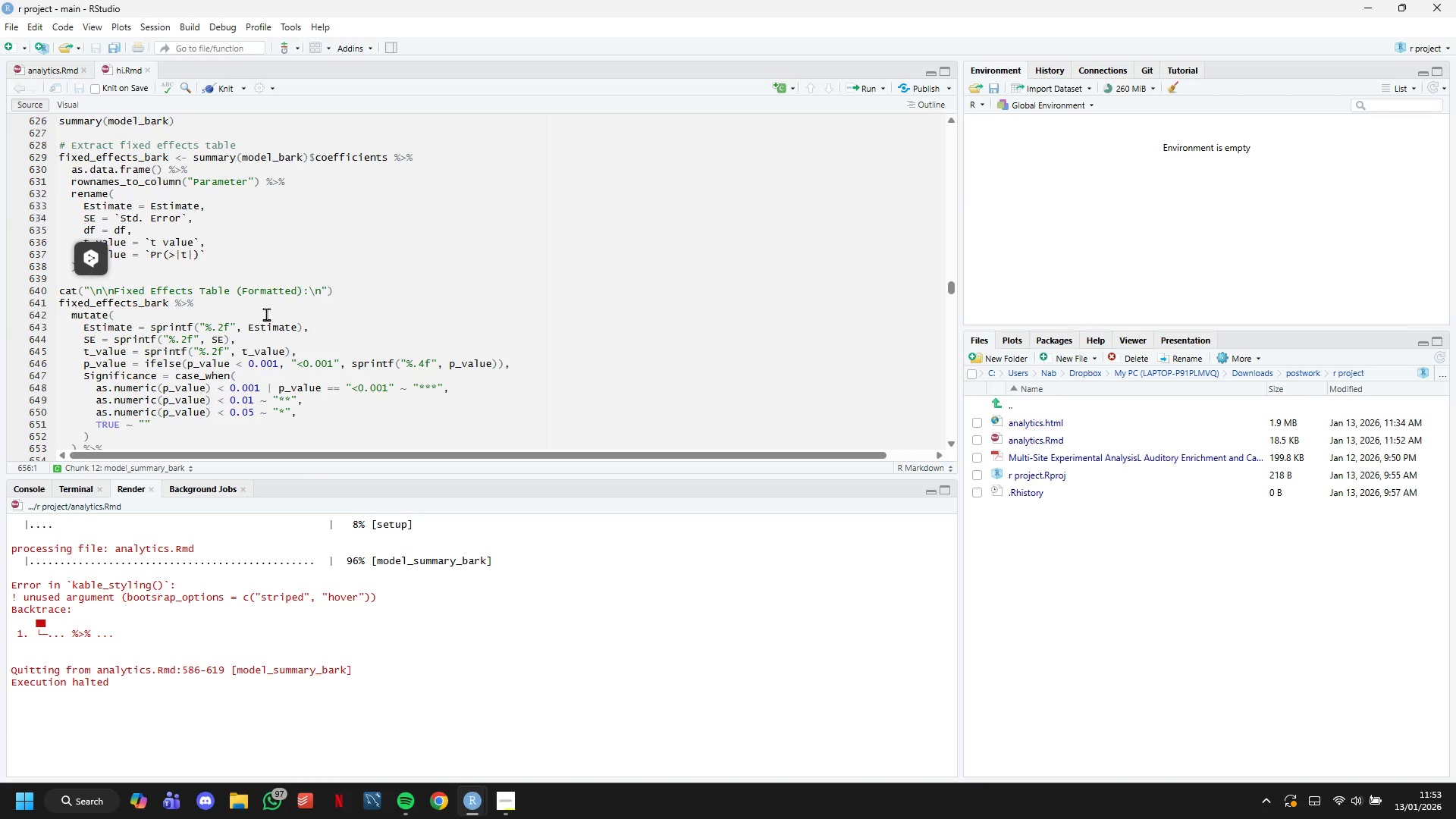 
left_click([270, 316])
 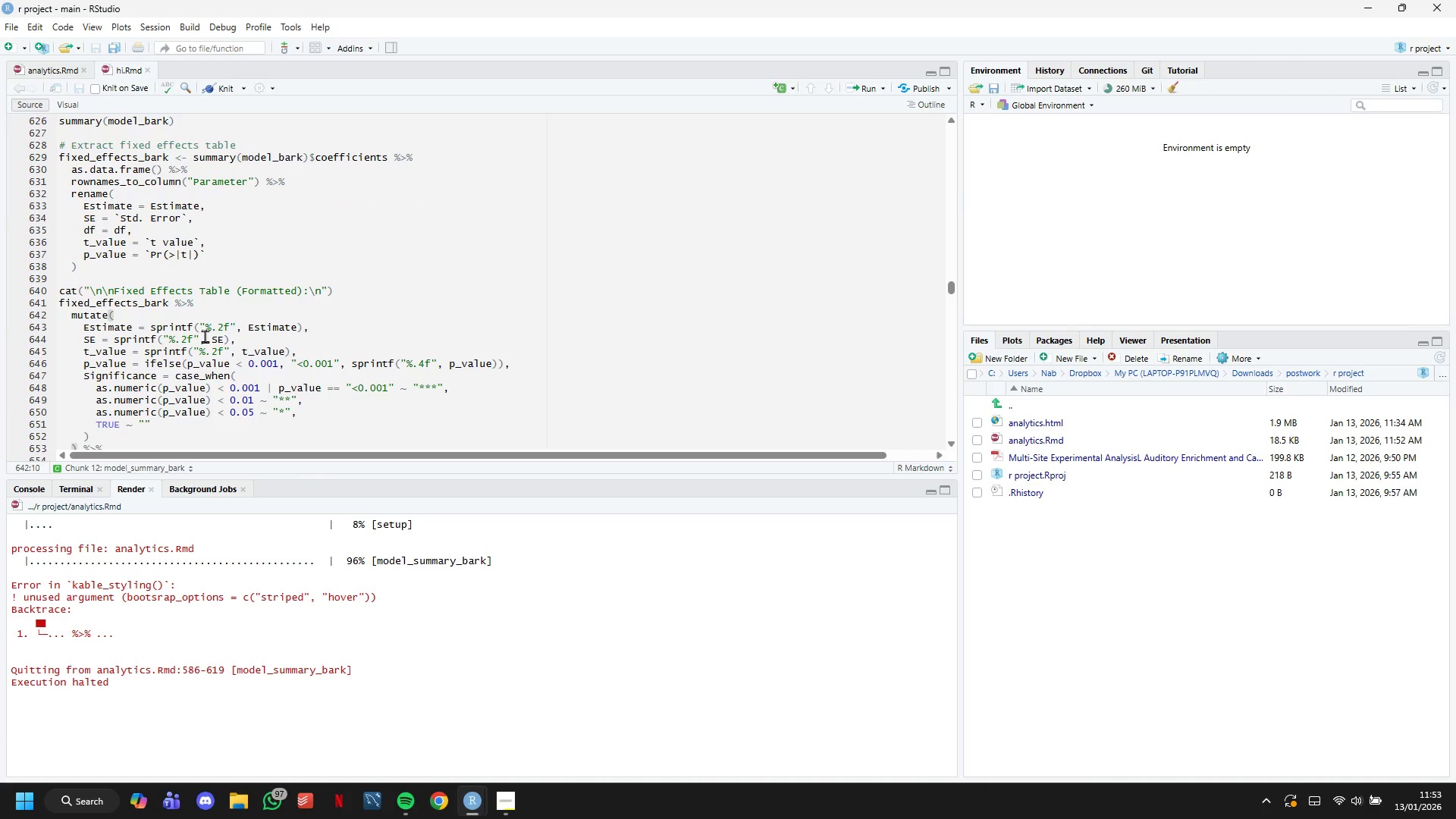 
scroll: coordinate [205, 336], scroll_direction: down, amount: 1.0
 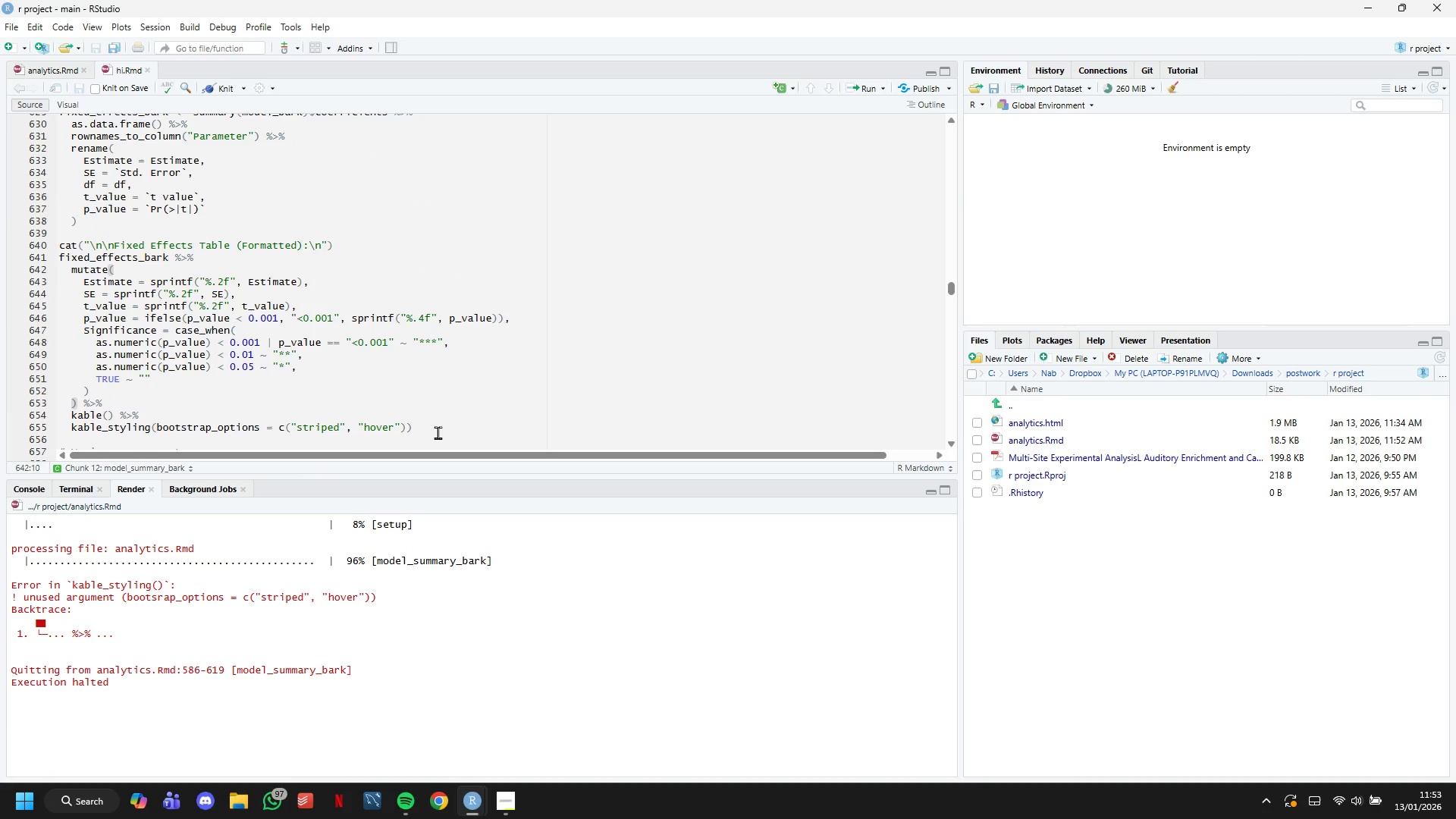 
left_click_drag(start_coordinate=[435, 426], to_coordinate=[54, 248])
 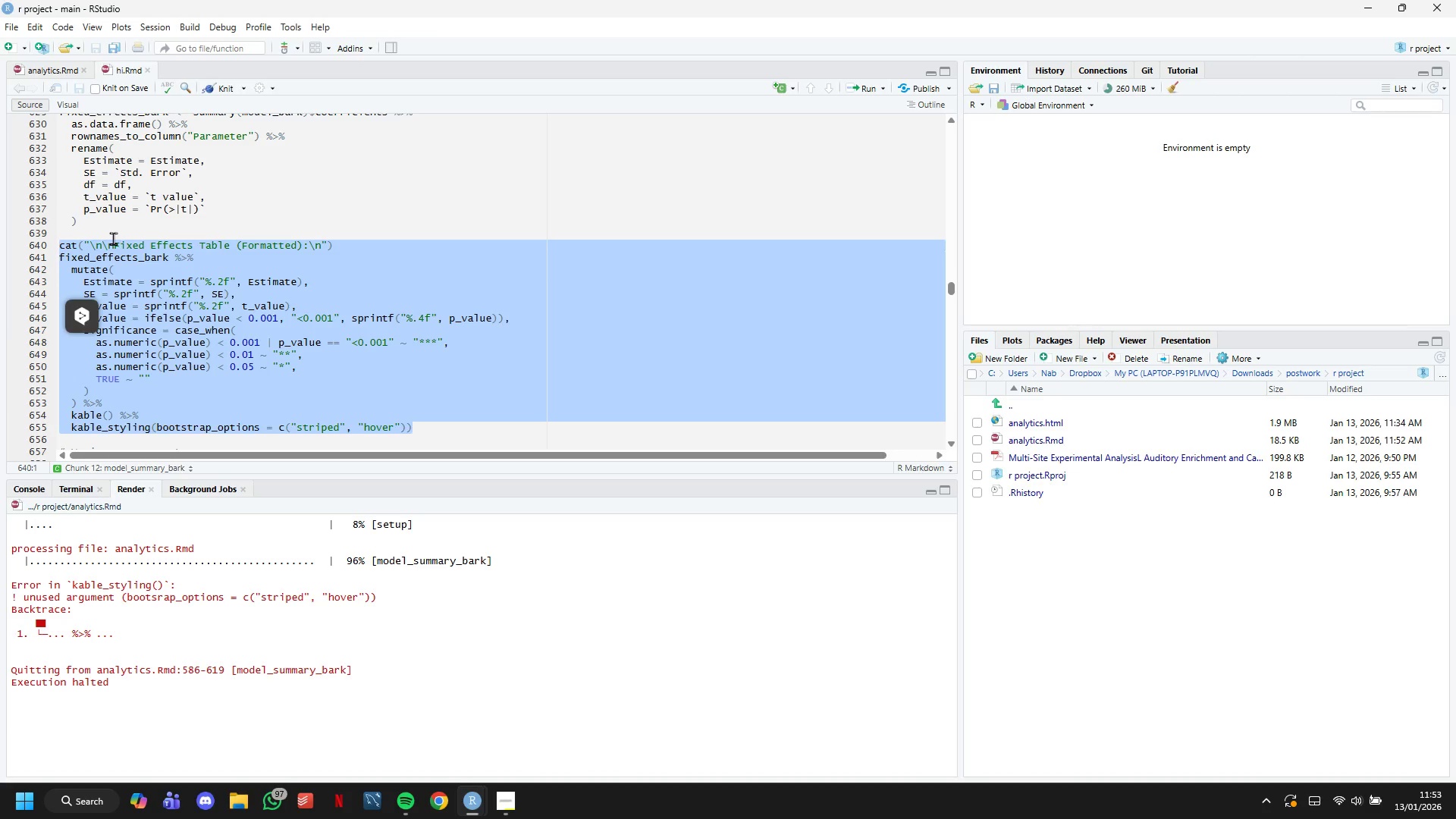 
key(Control+C)
 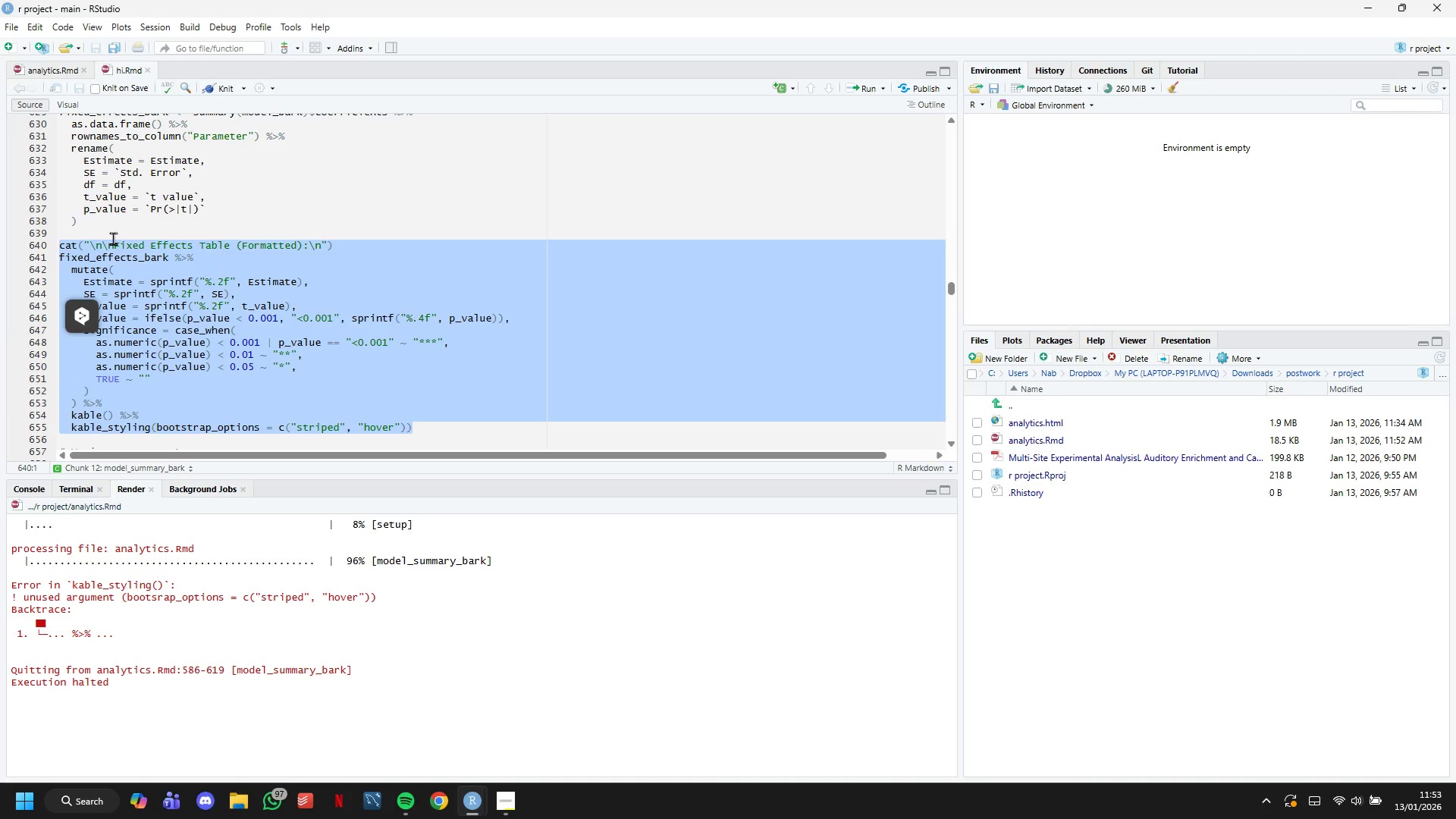 
left_click([113, 238])
 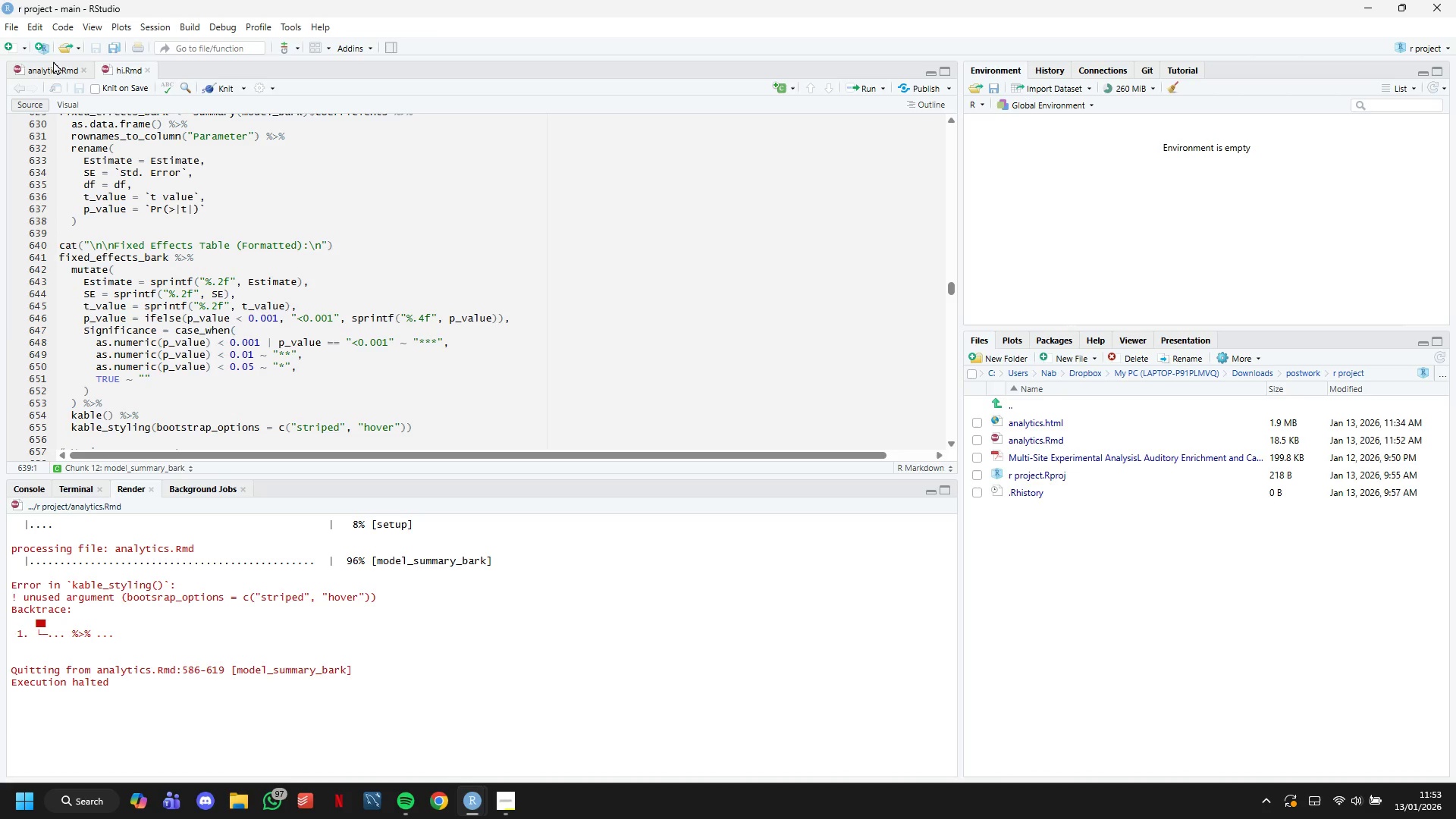 
left_click([54, 71])
 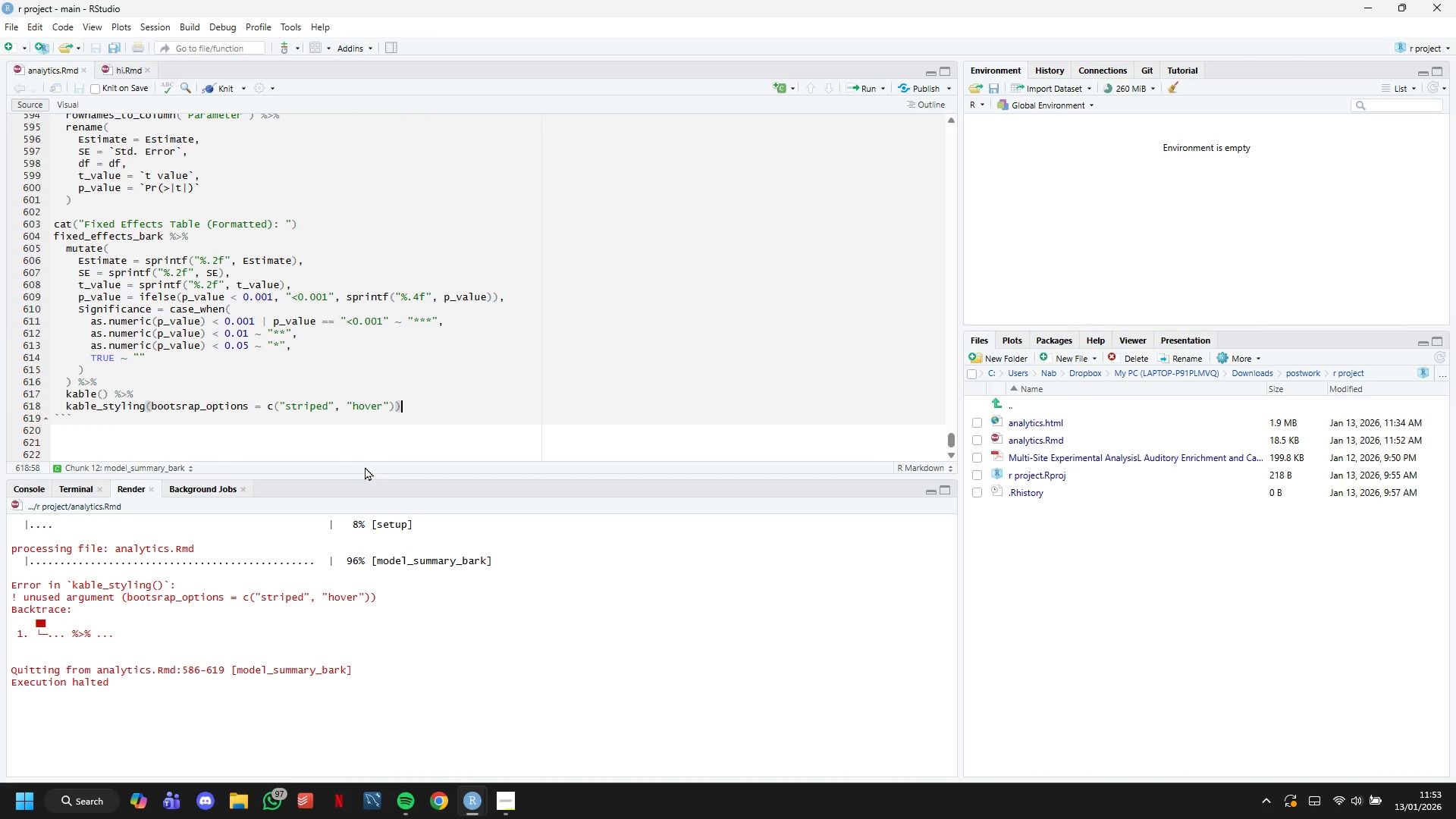 
key(Enter)
 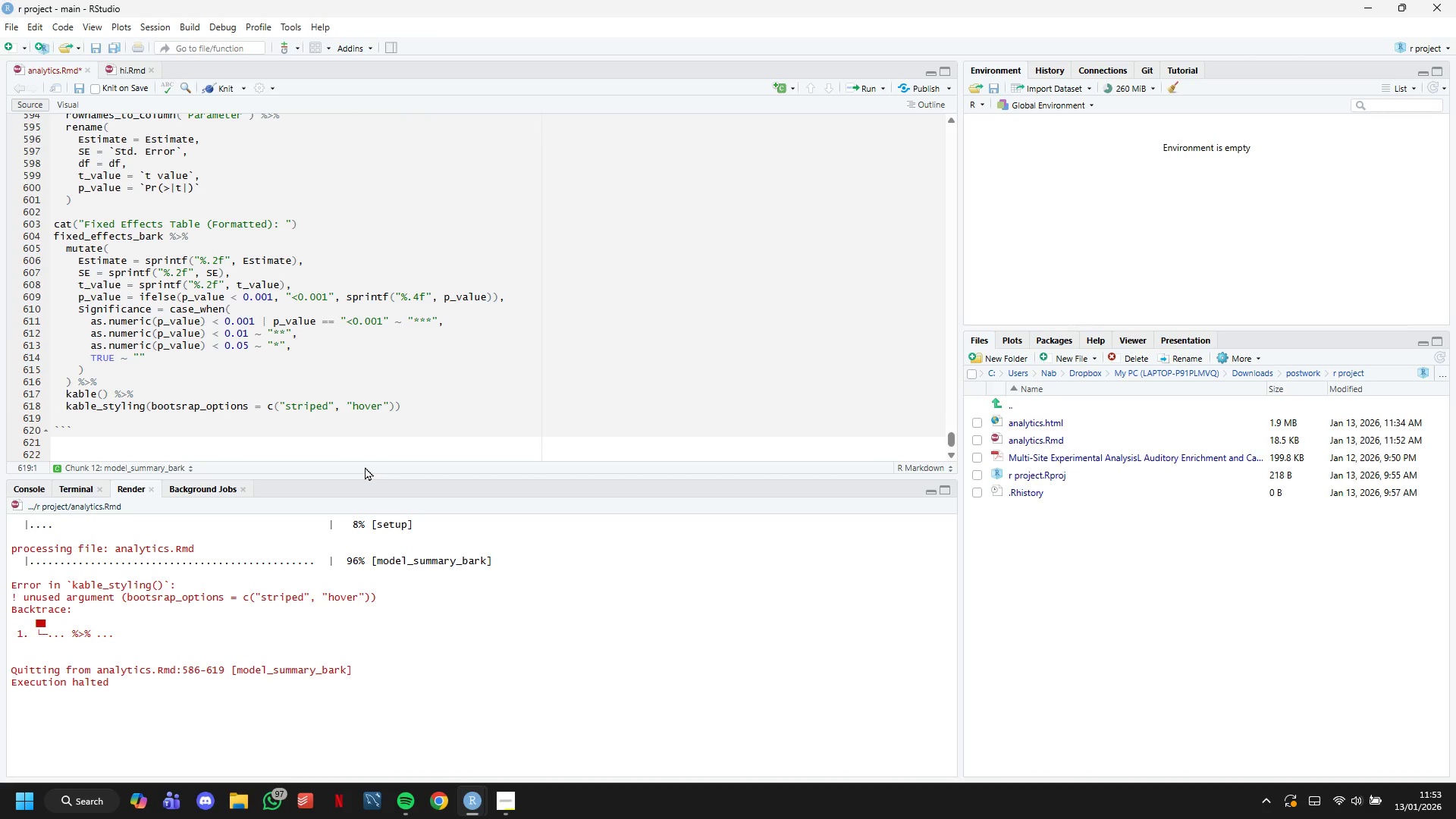 
key(Enter)
 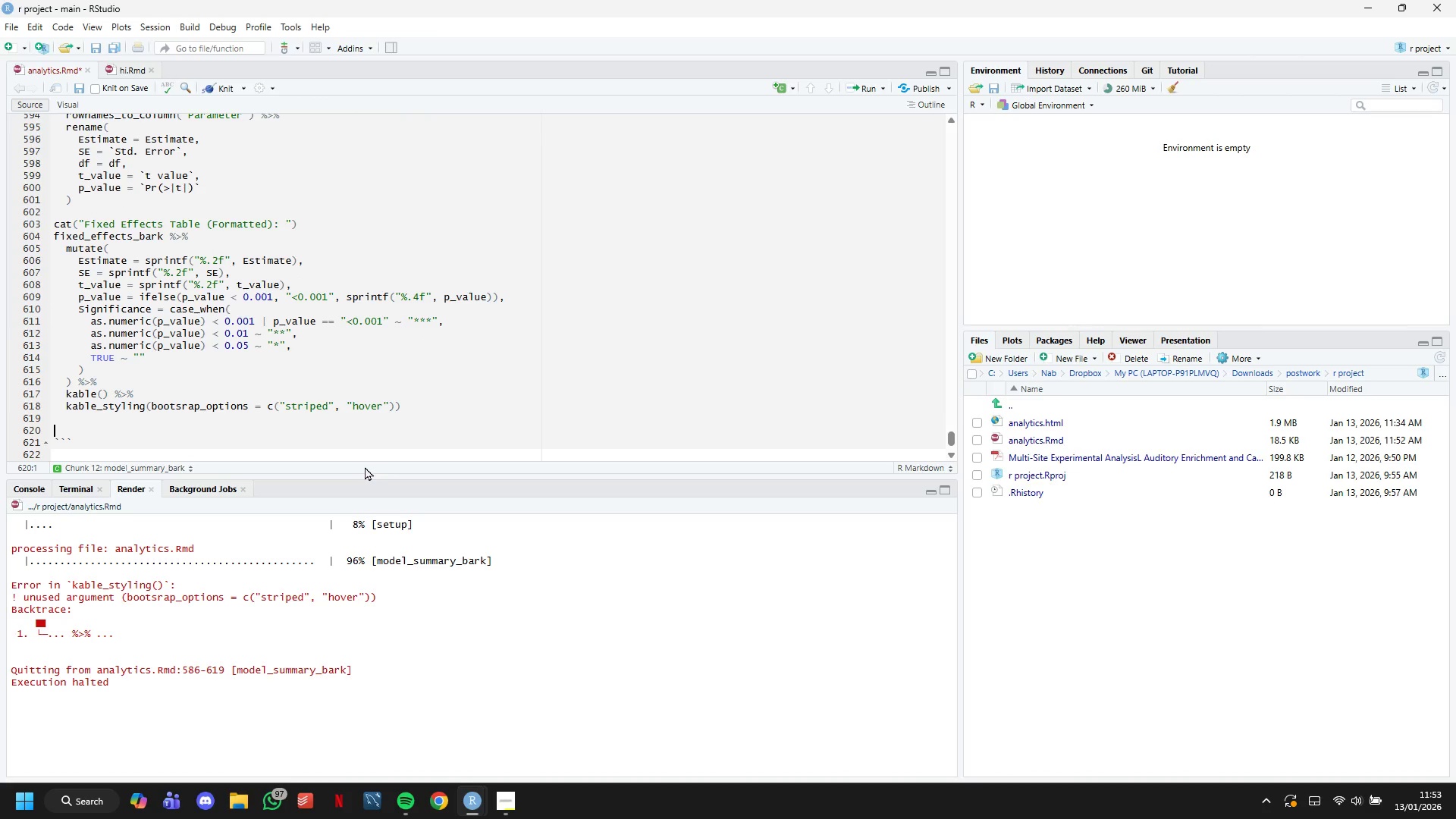 
key(Control+V)
 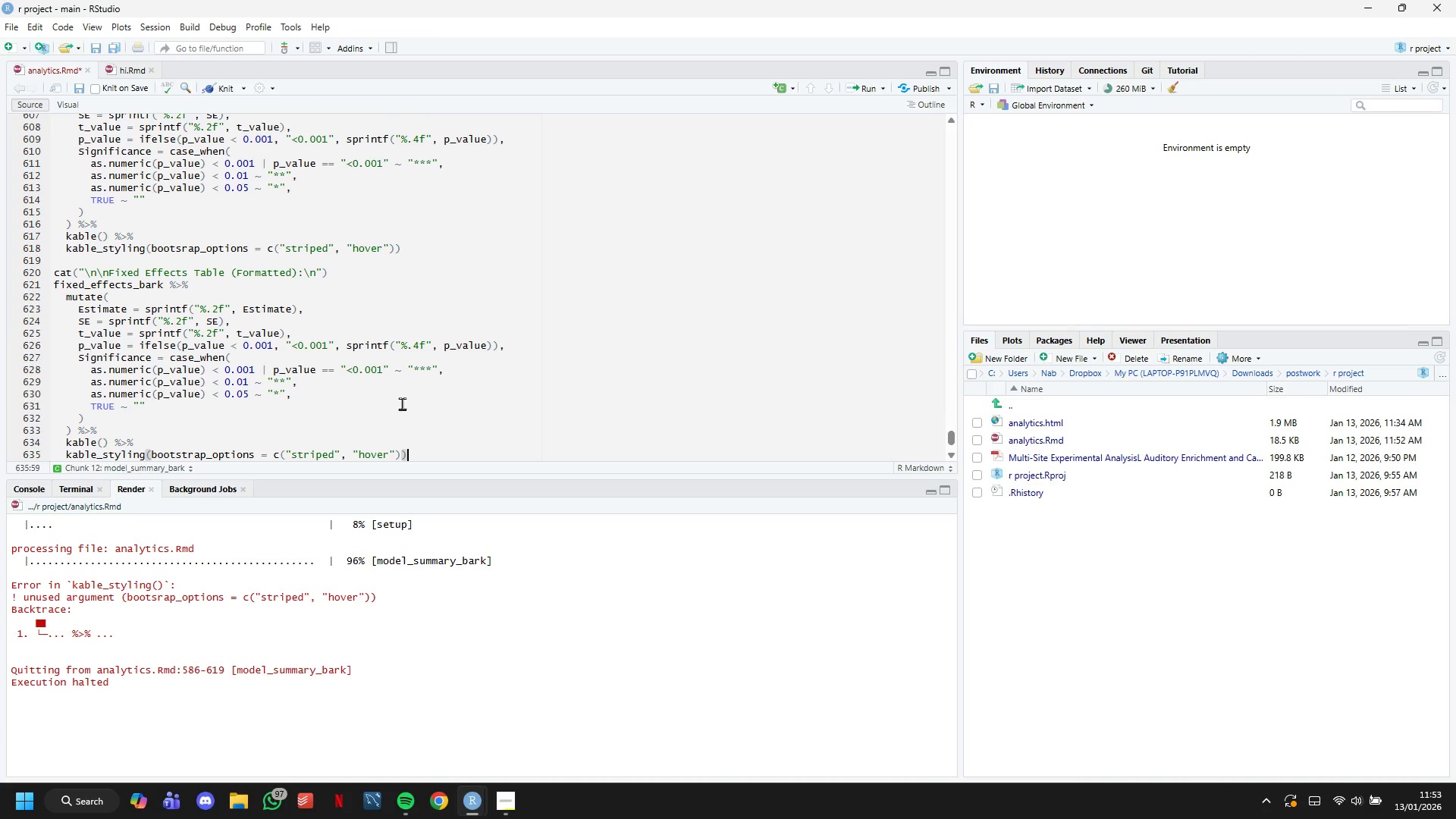 
scroll: coordinate [395, 369], scroll_direction: down, amount: 1.0
 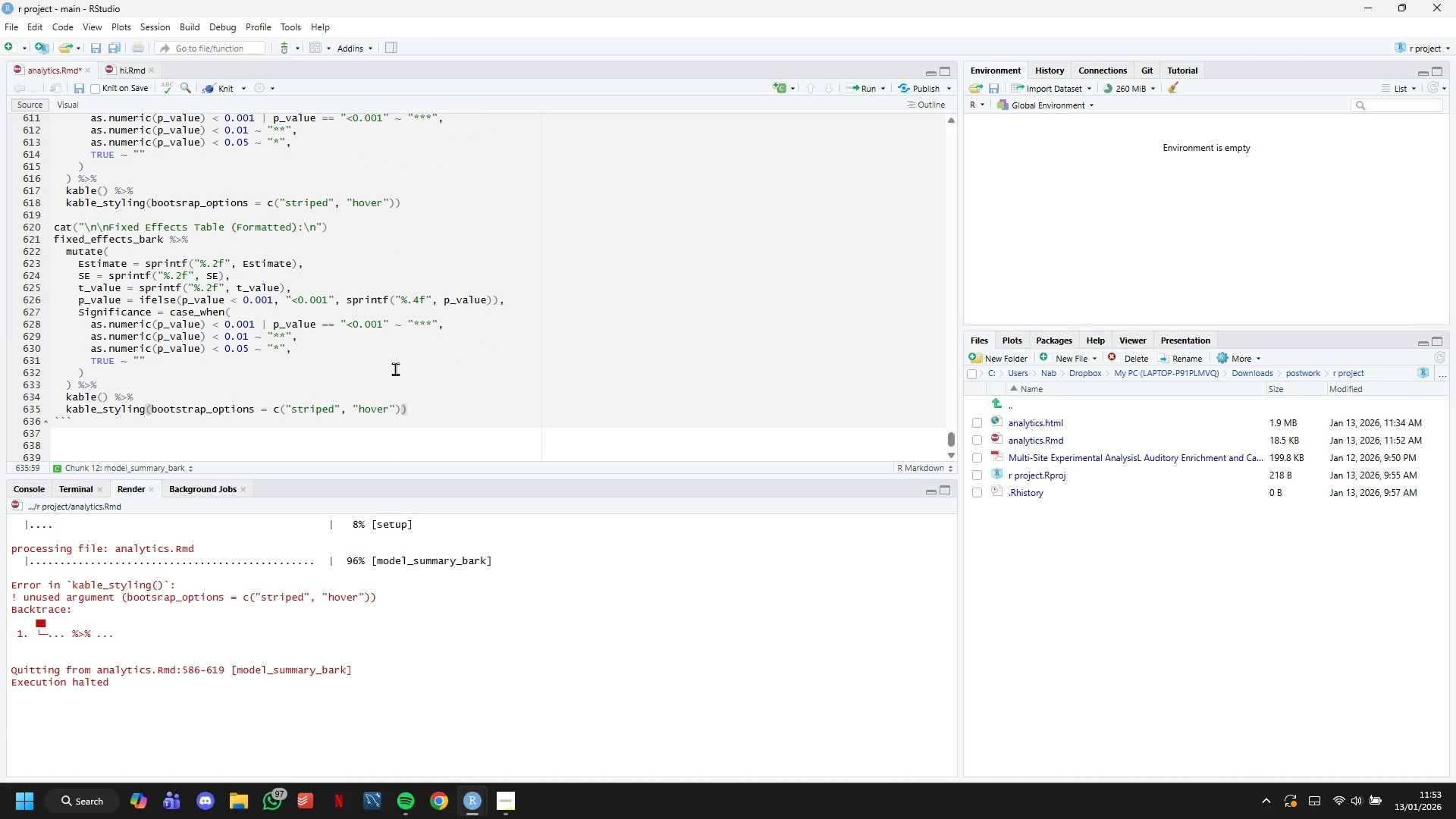 
scroll: coordinate [395, 369], scroll_direction: up, amount: 1.0
 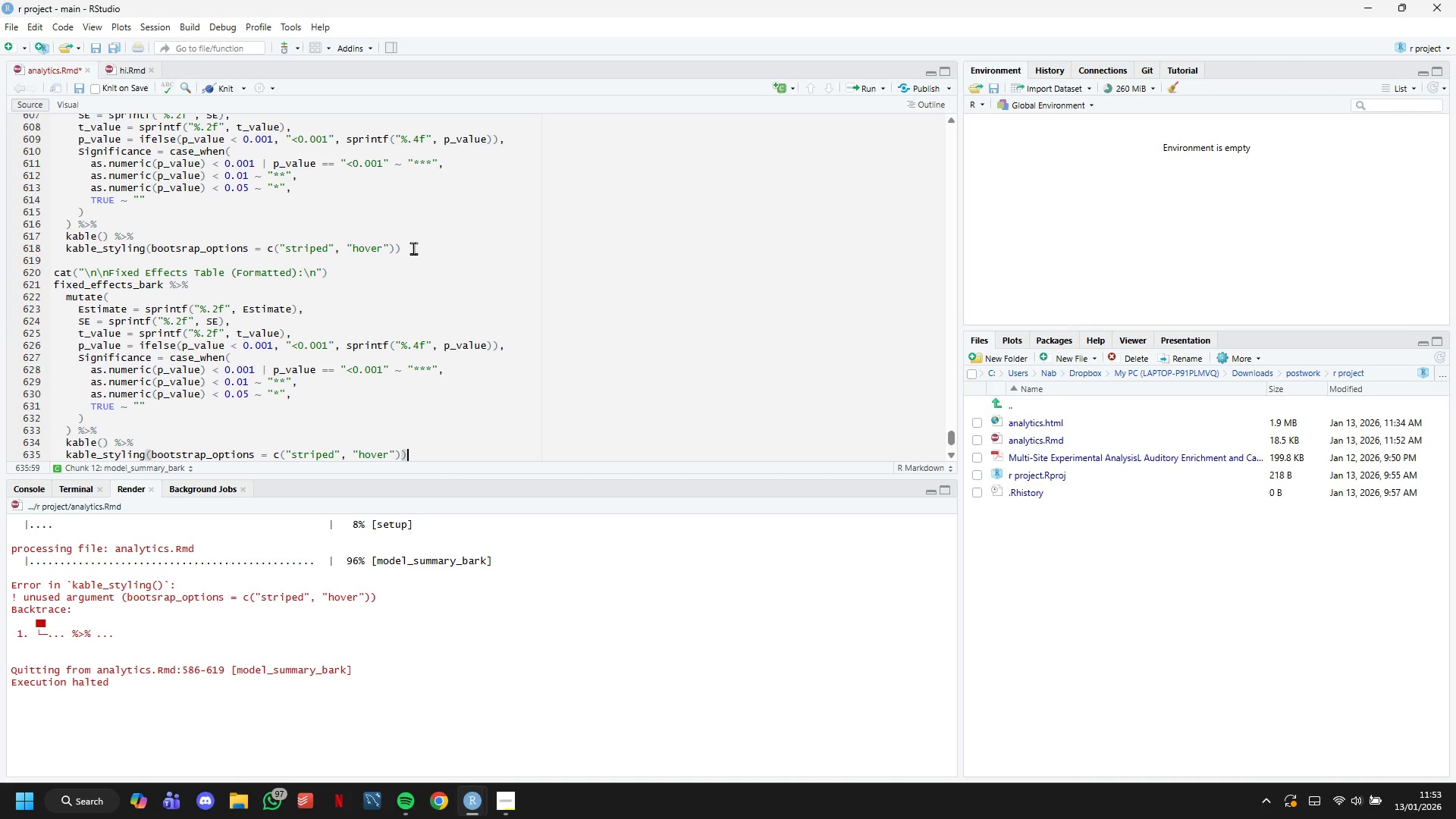 
left_click_drag(start_coordinate=[413, 248], to_coordinate=[43, 208])
 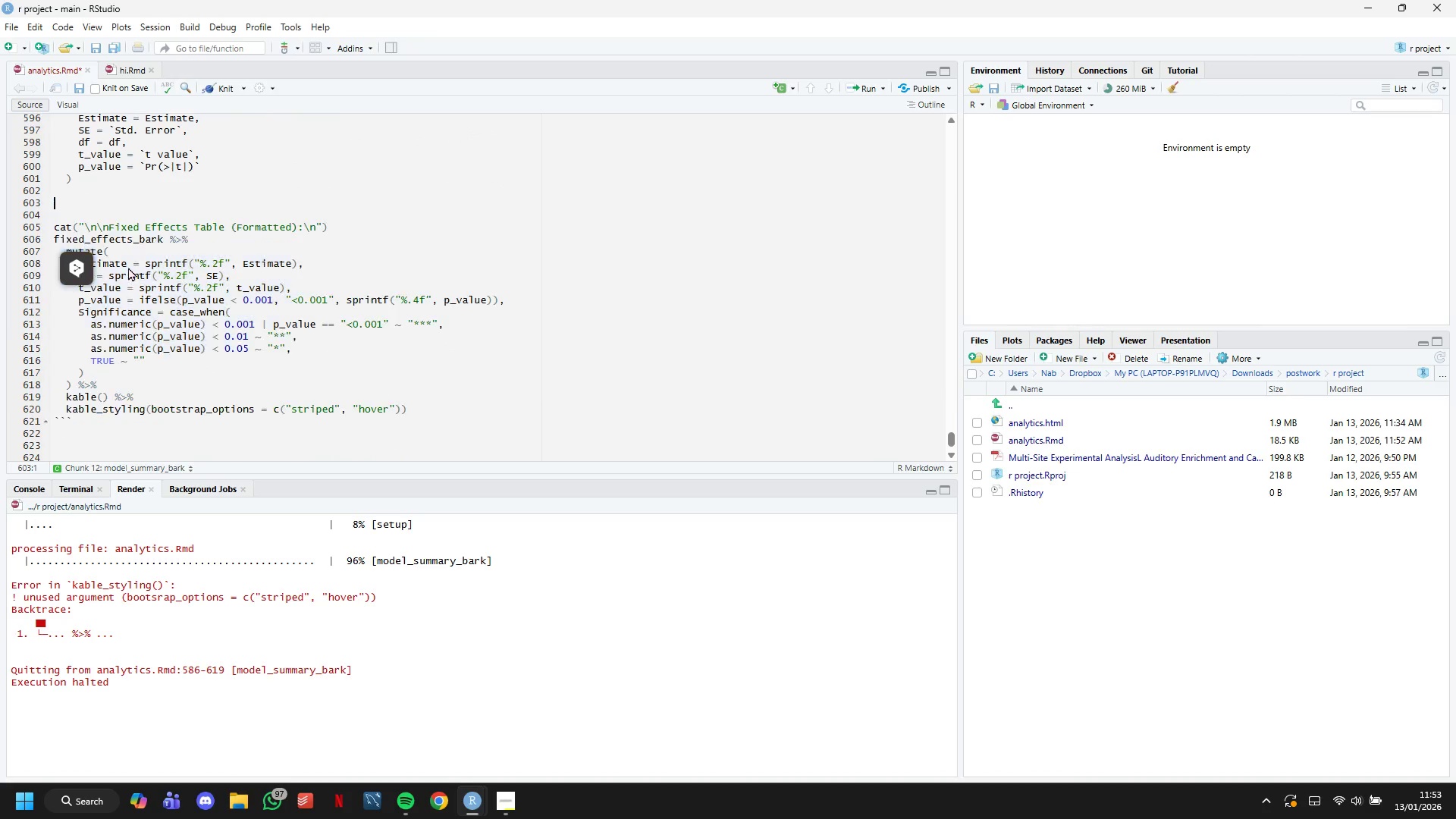 
scroll: coordinate [186, 214], scroll_direction: up, amount: 3.0
 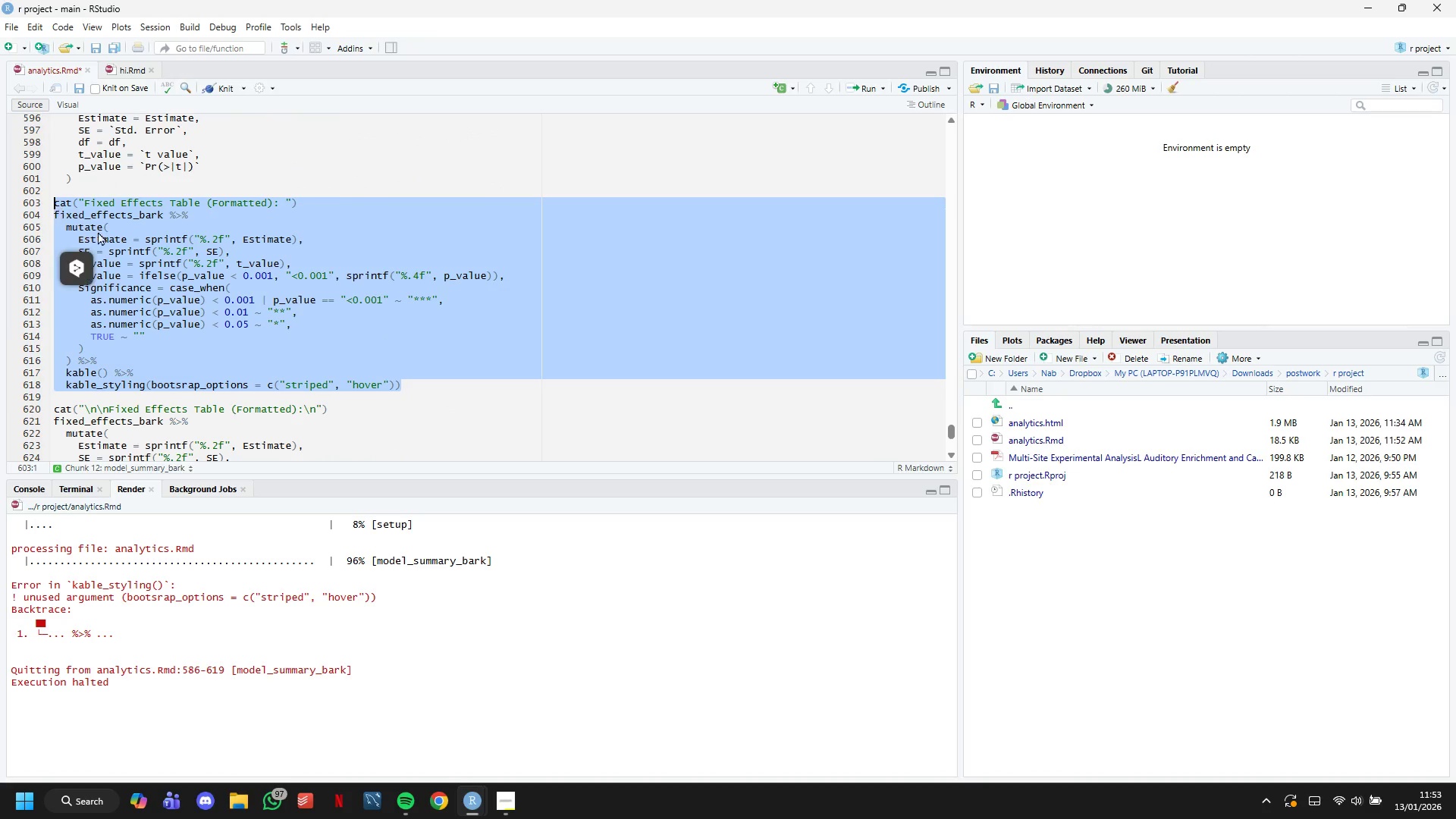 
key(Backspace)
 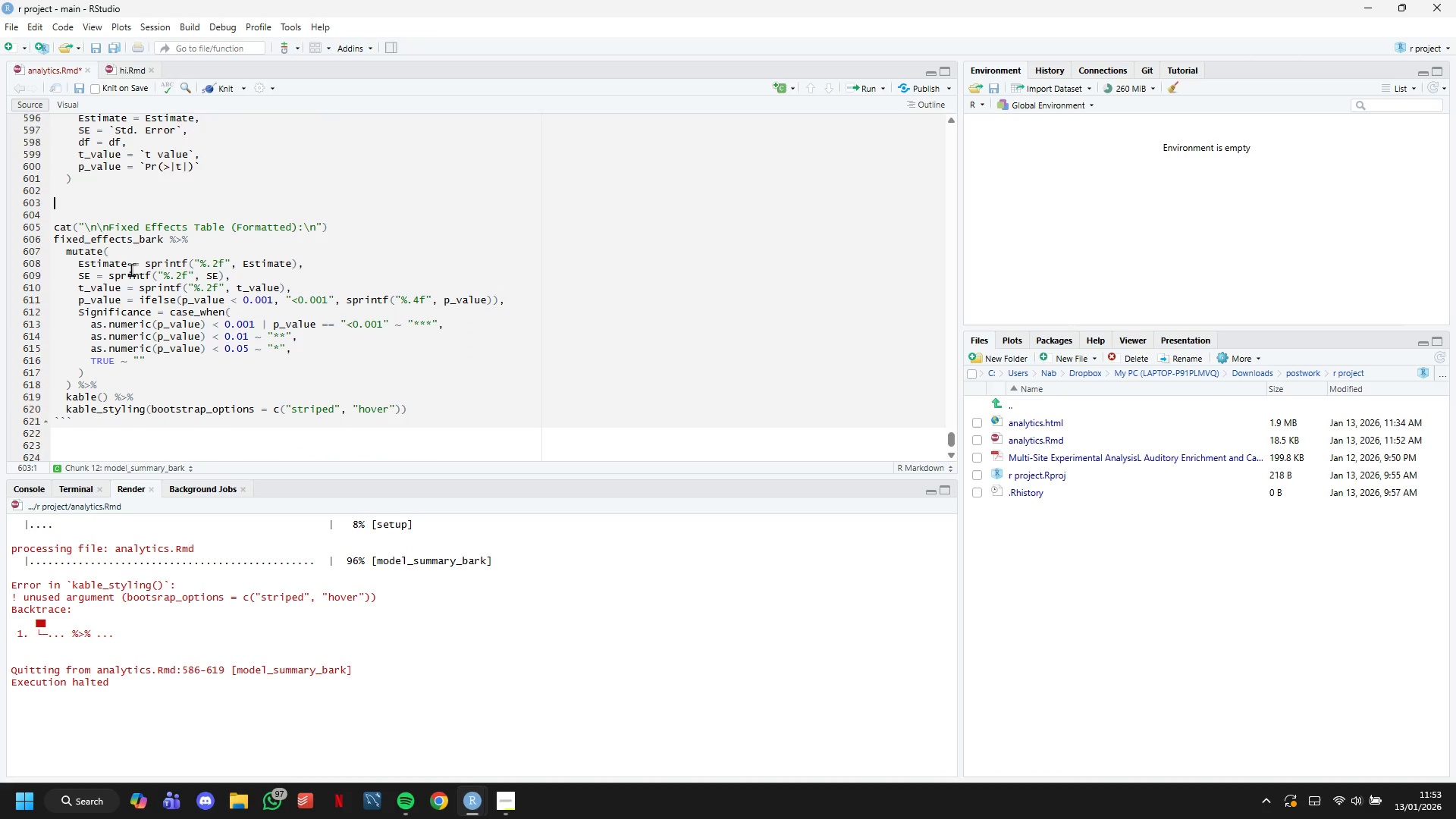 
key(Backspace)
 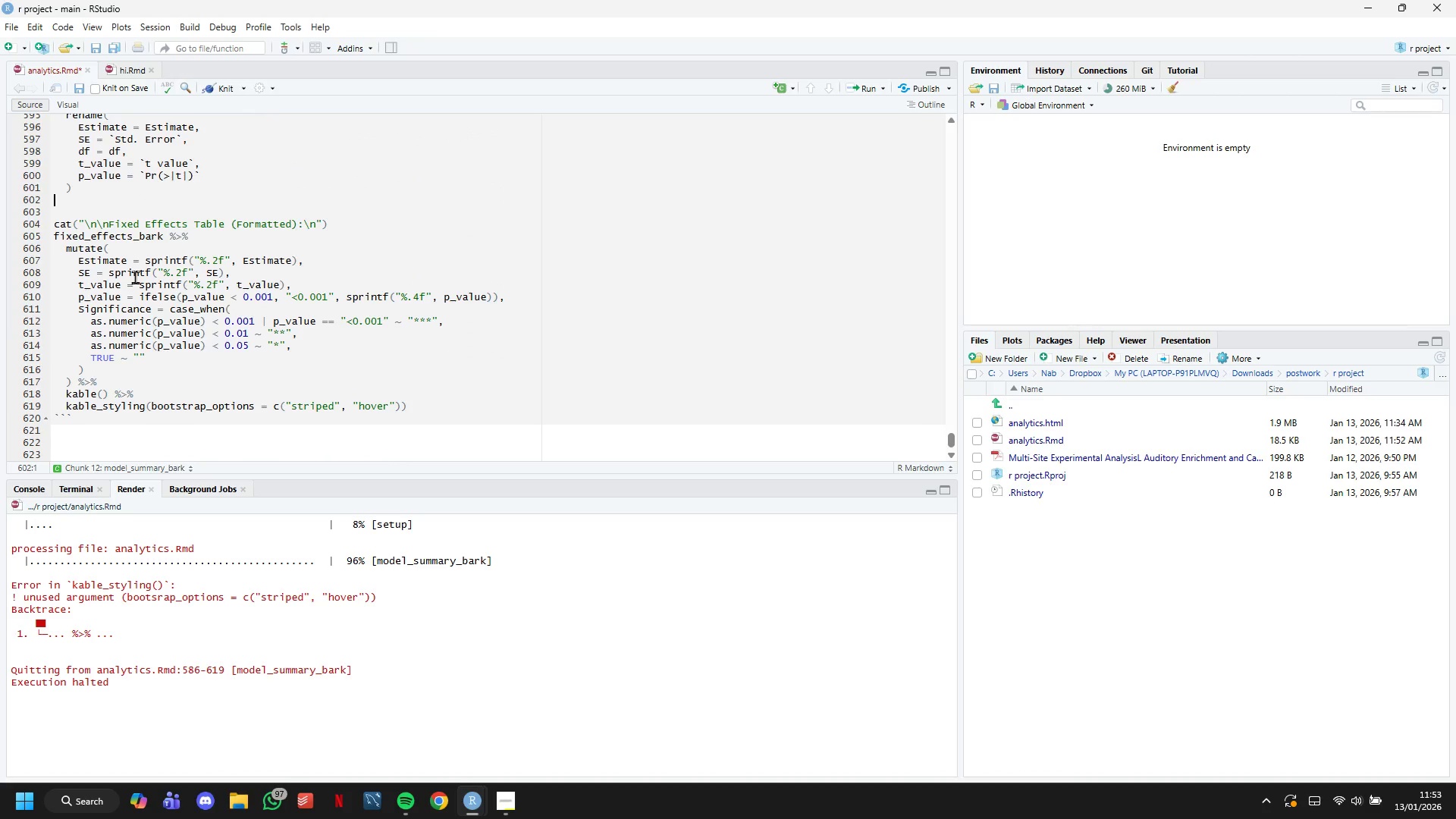 
key(Backspace)
 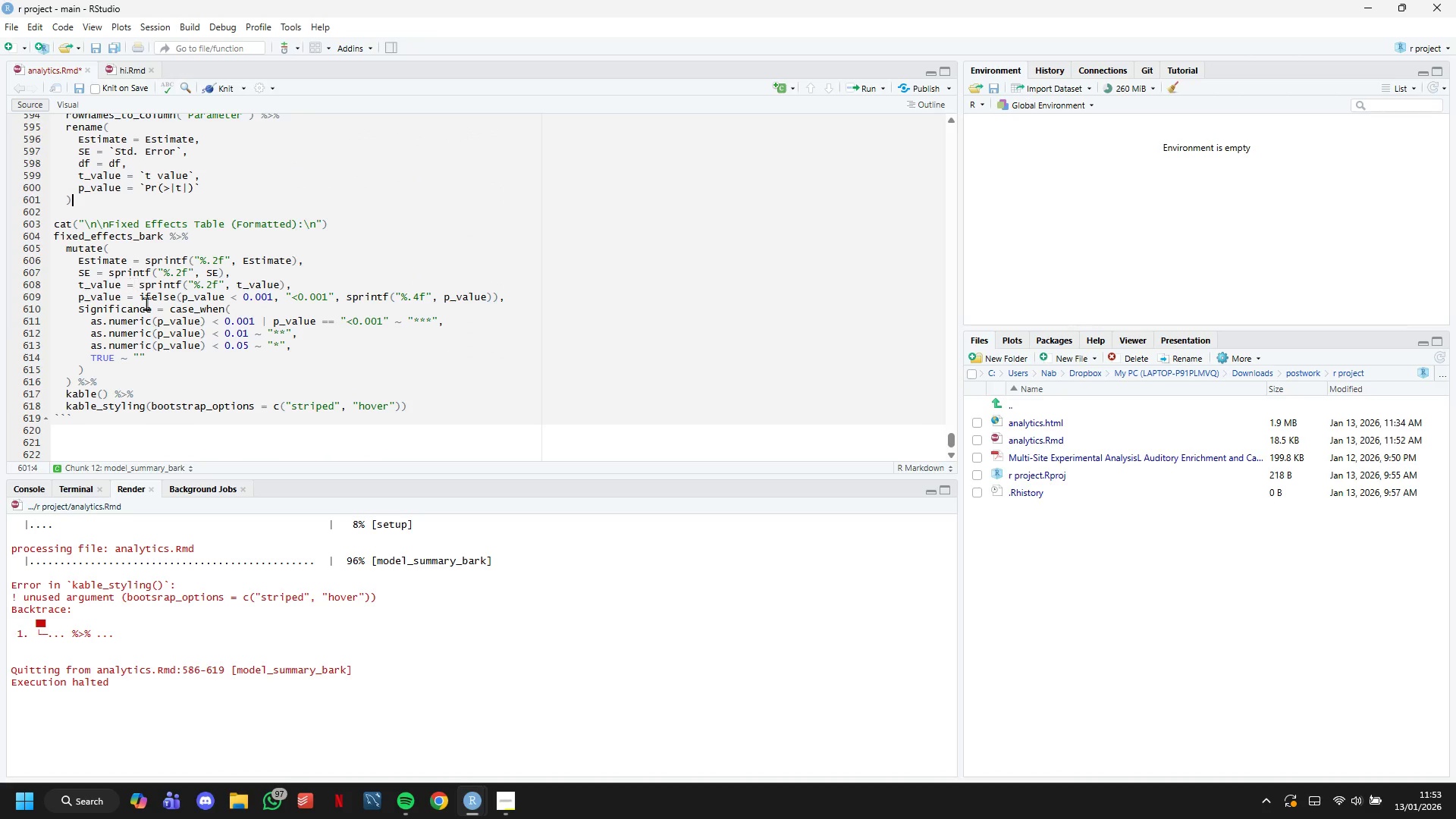 
scroll: coordinate [147, 305], scroll_direction: down, amount: 2.0
 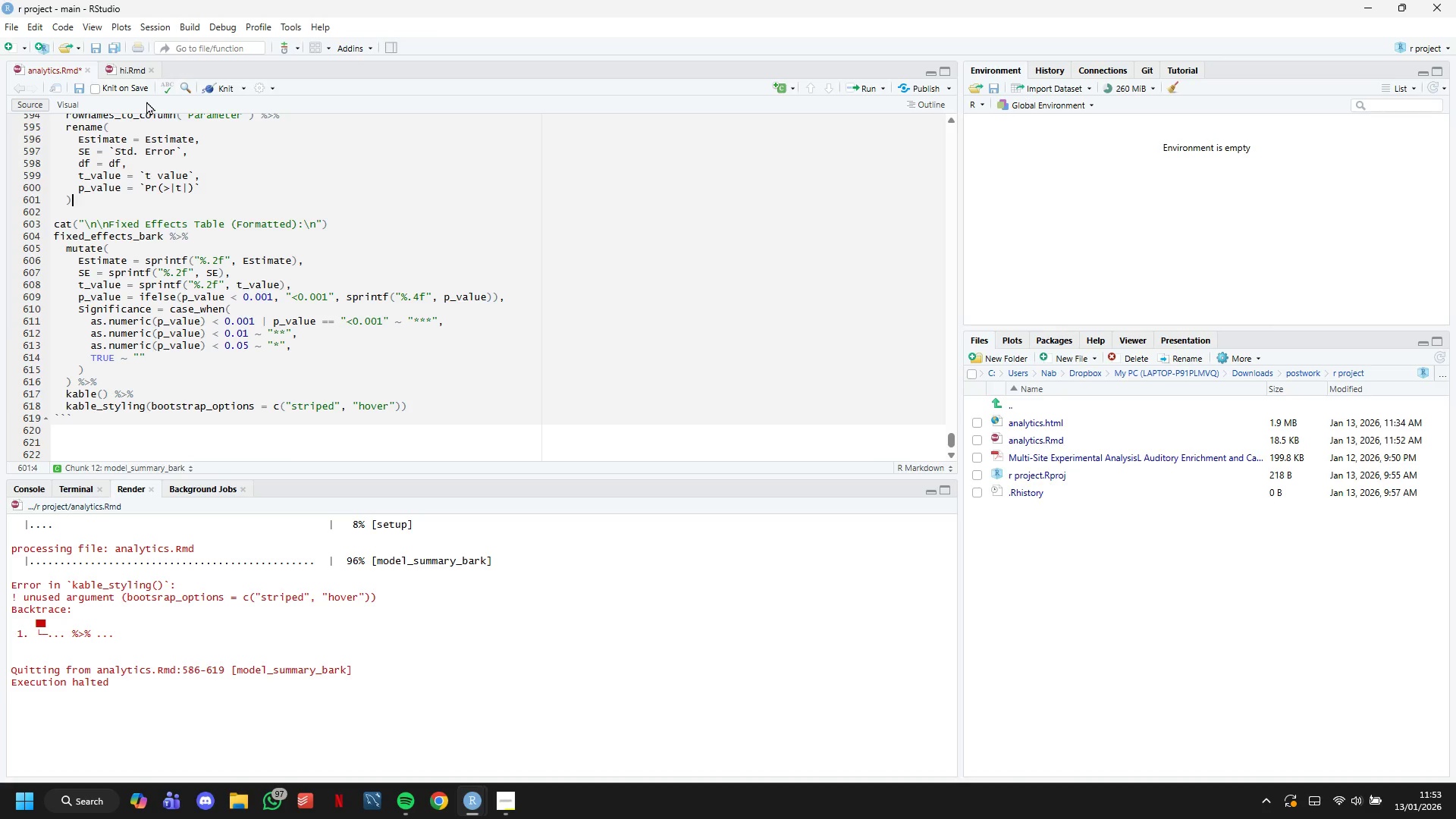 
left_click([217, 89])
 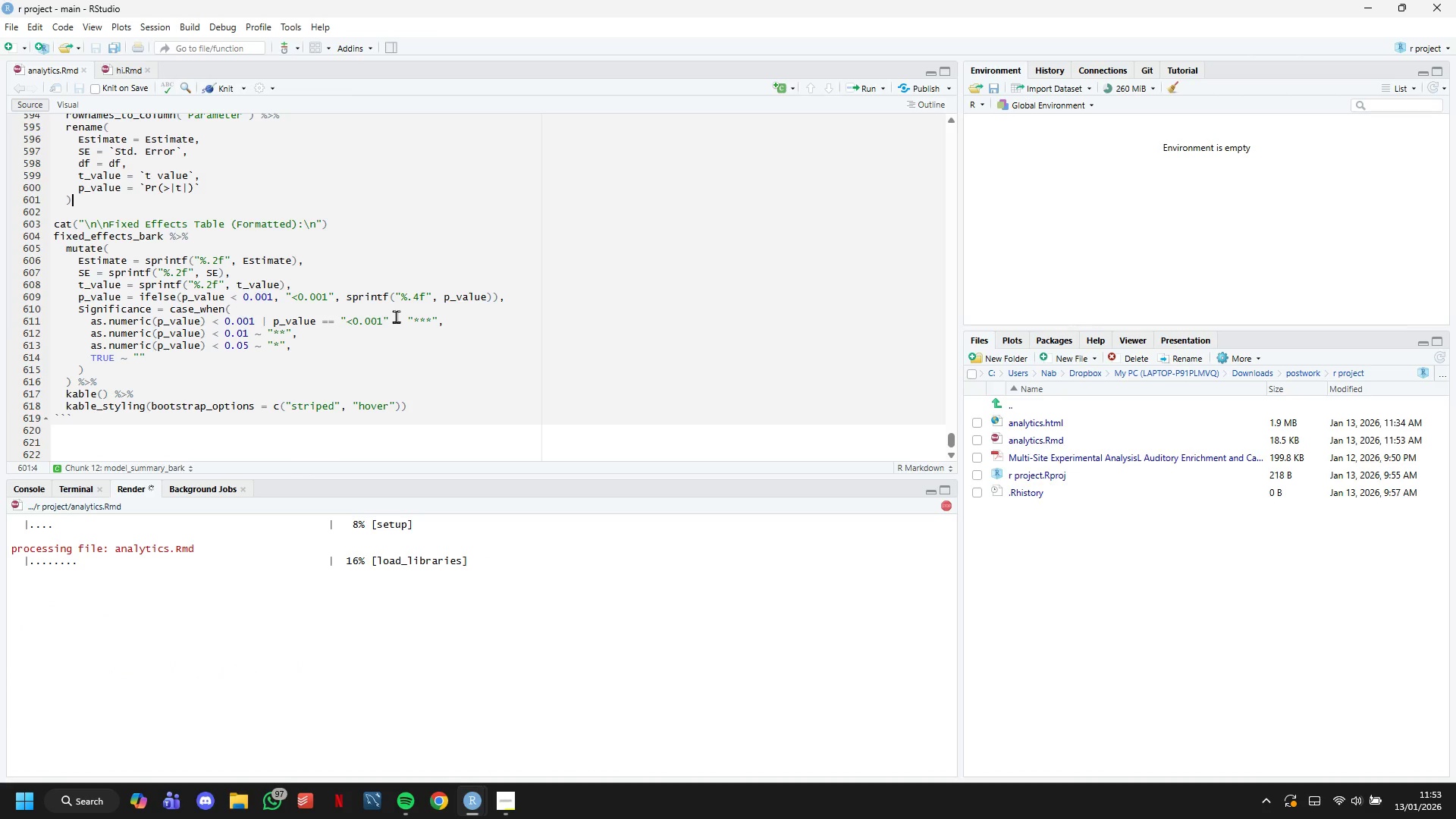 
scroll: coordinate [396, 318], scroll_direction: down, amount: 4.0
 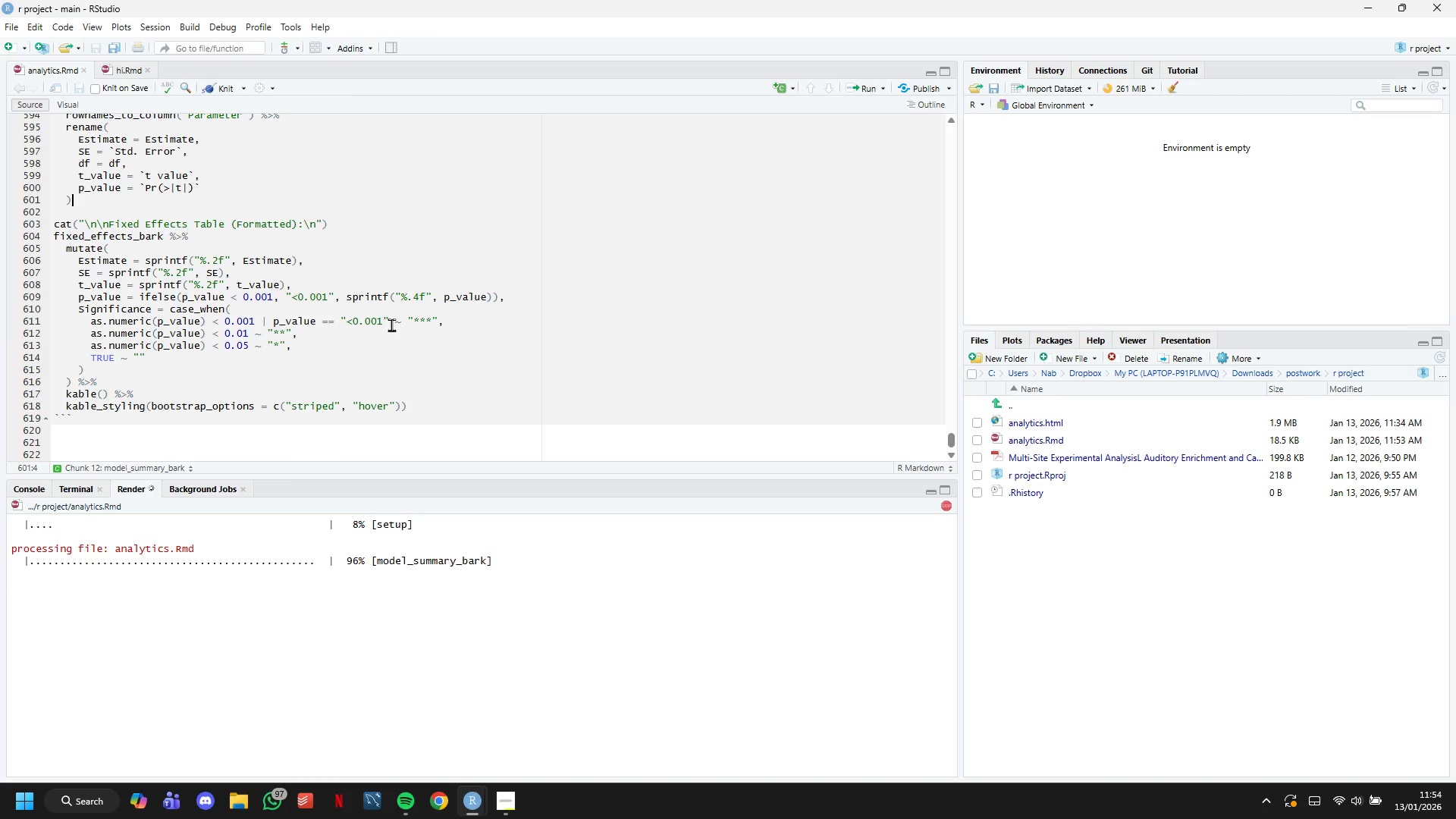 
wait(27.34)
 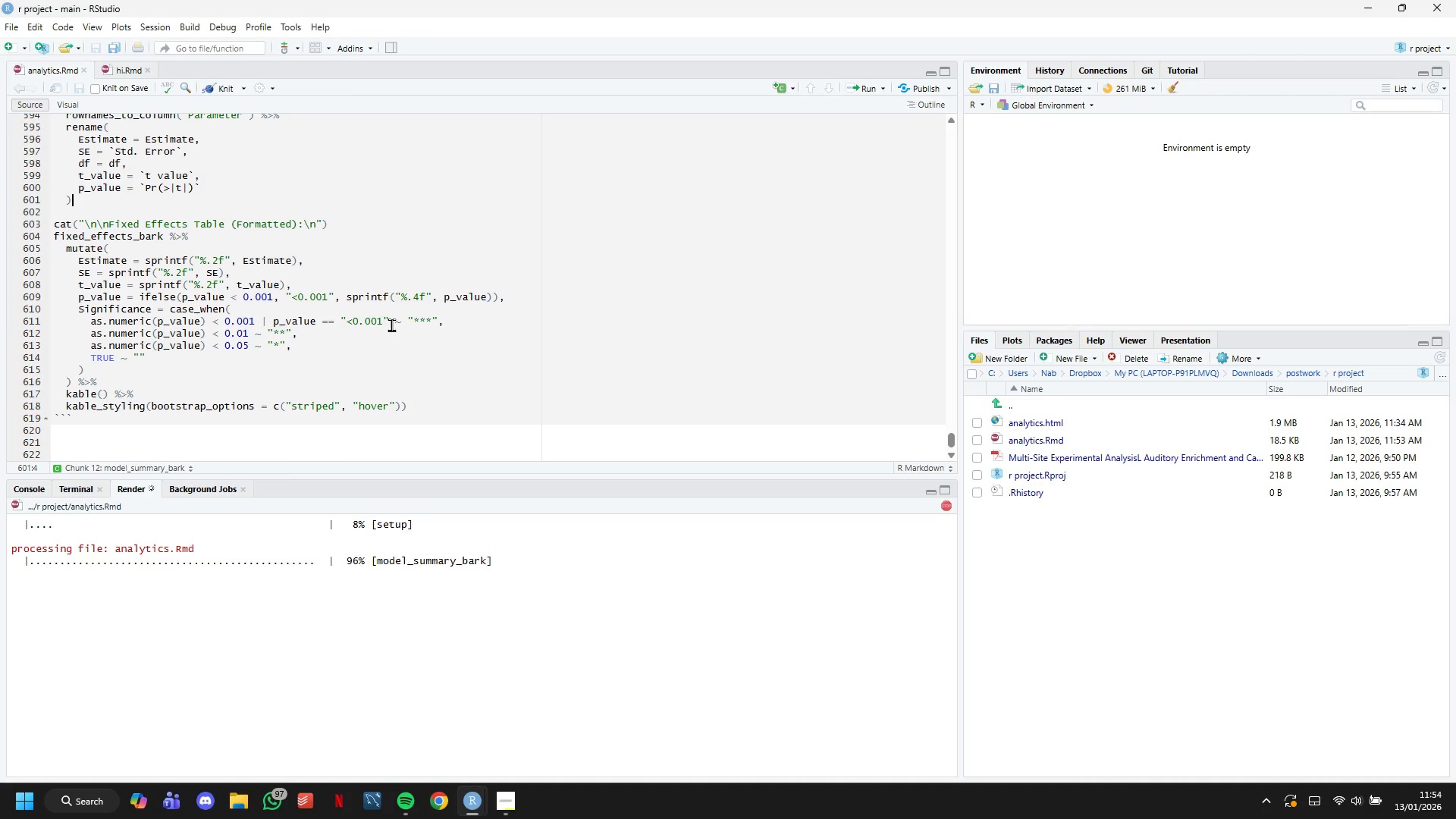 
mouse_move([449, 310])
 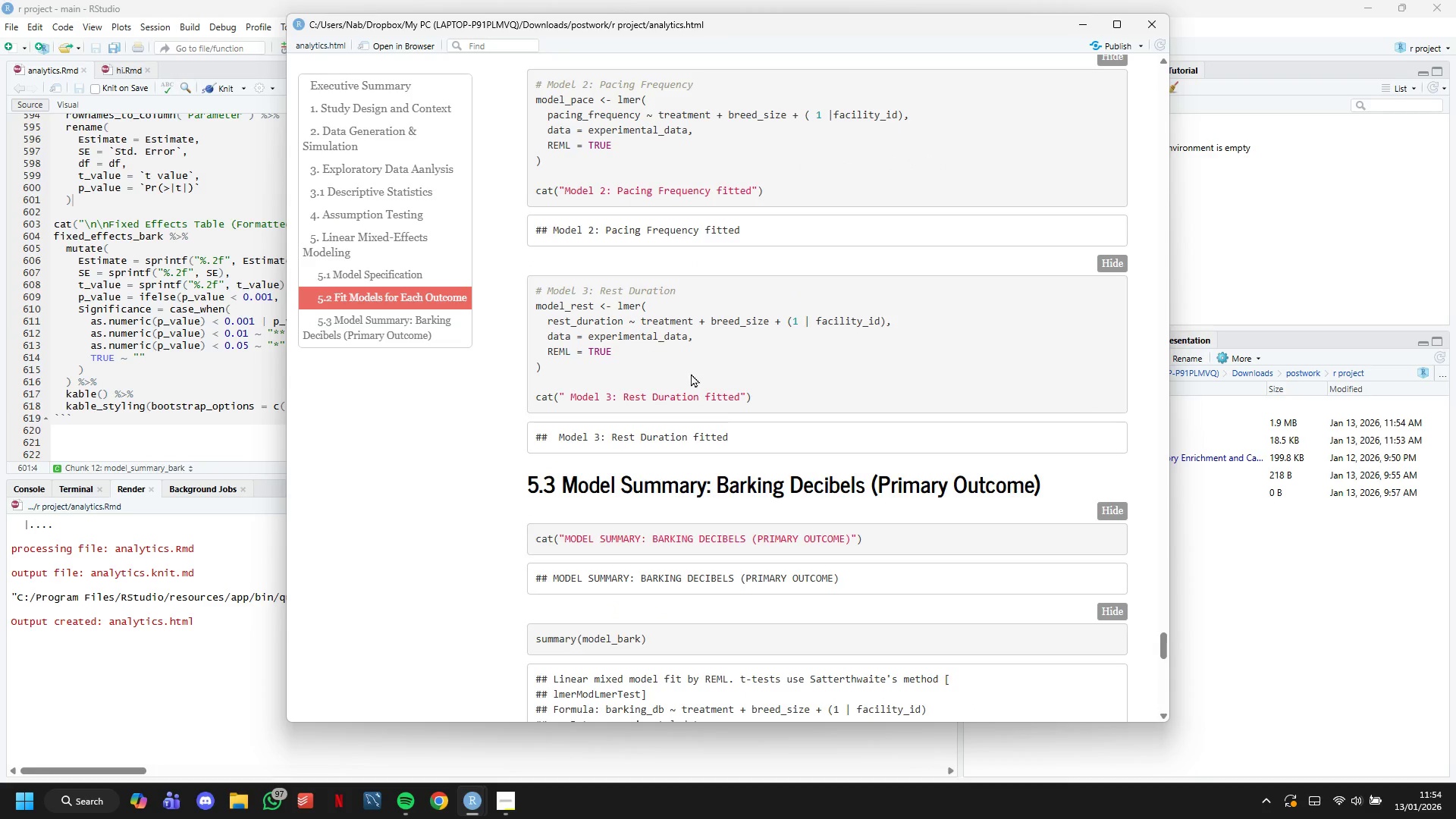 
scroll: coordinate [817, 201], scroll_direction: down, amount: 21.0
 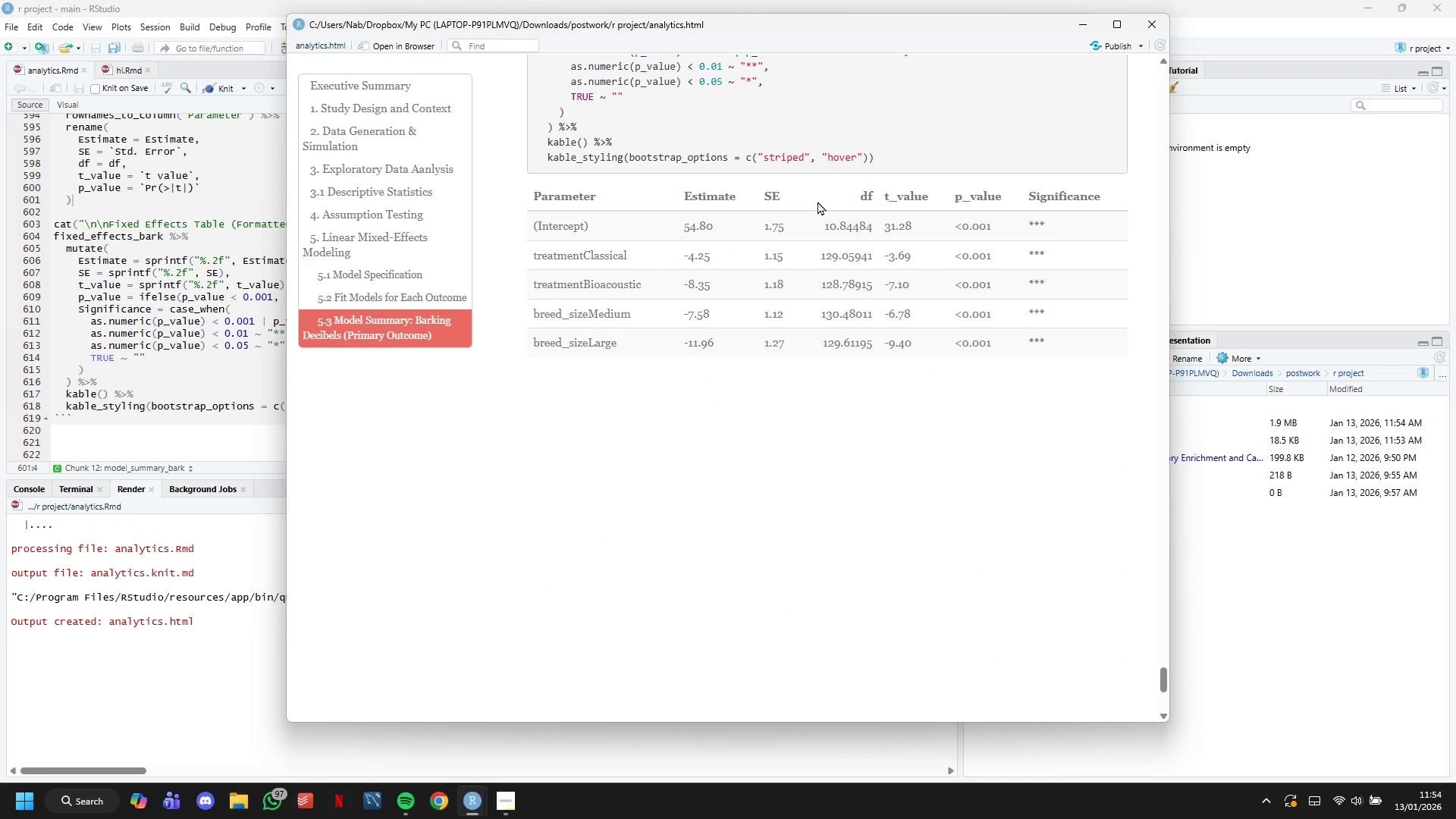 
wait(18.39)
 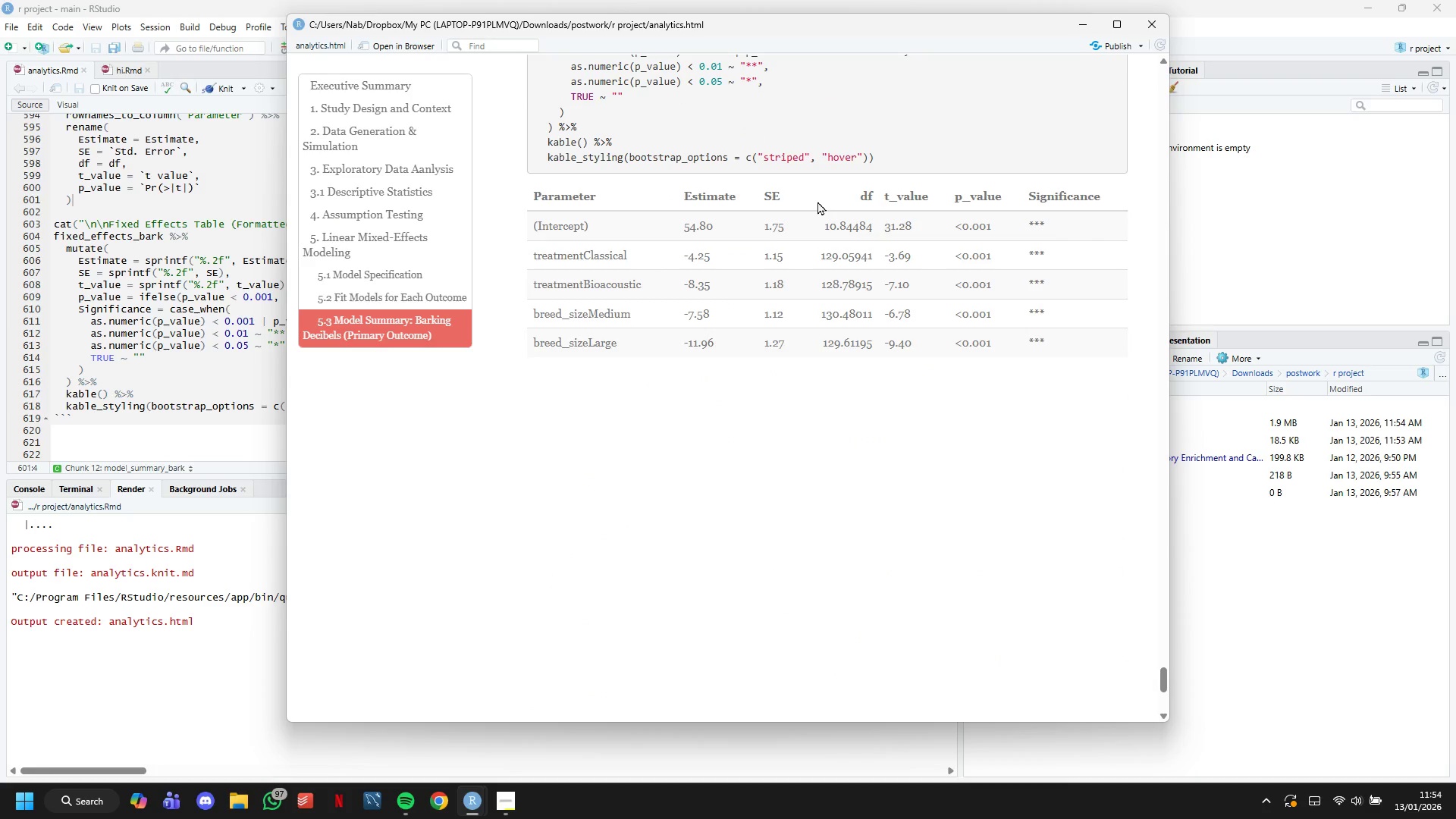 
left_click([1077, 29])
 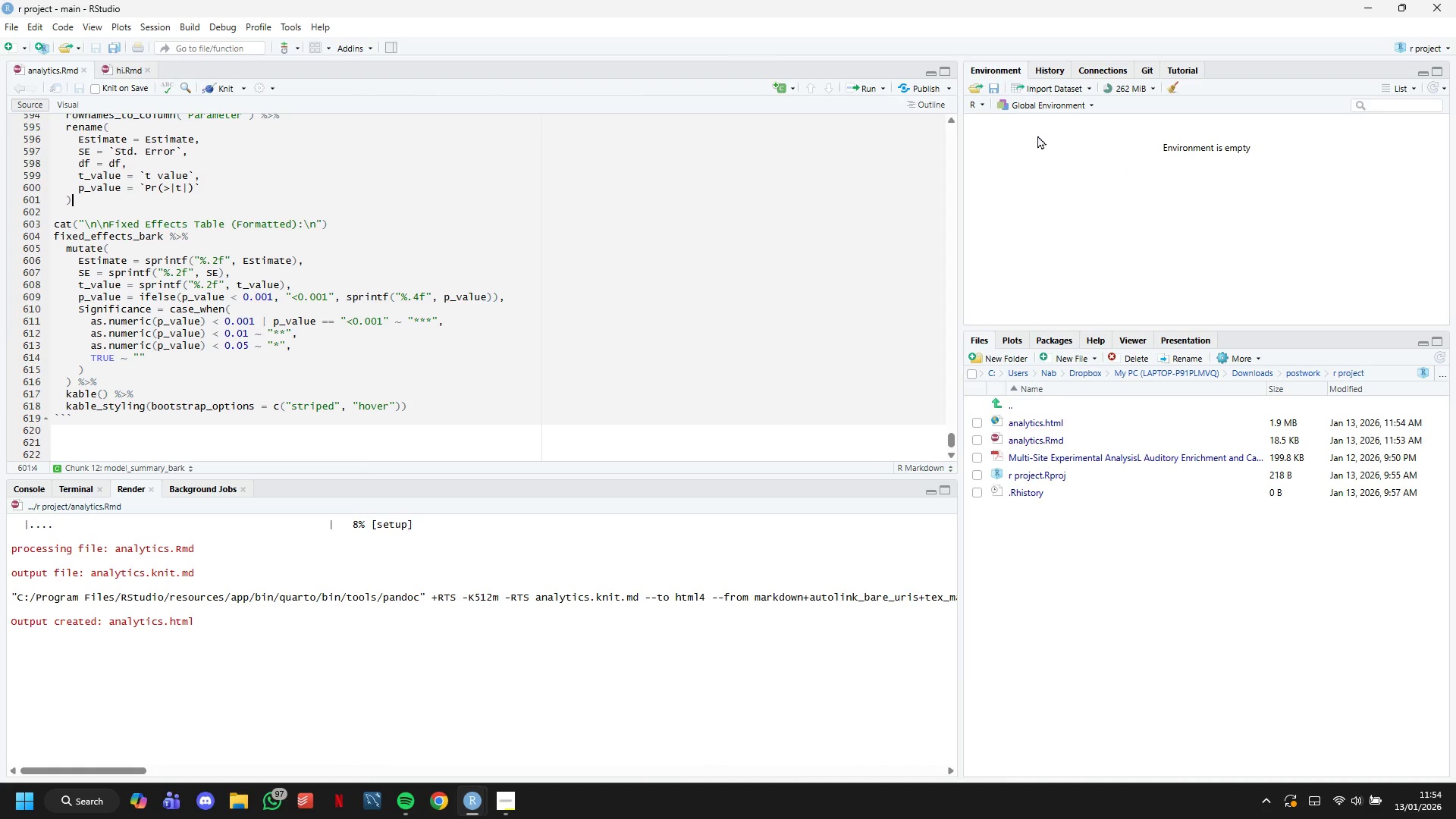 
wait(9.38)
 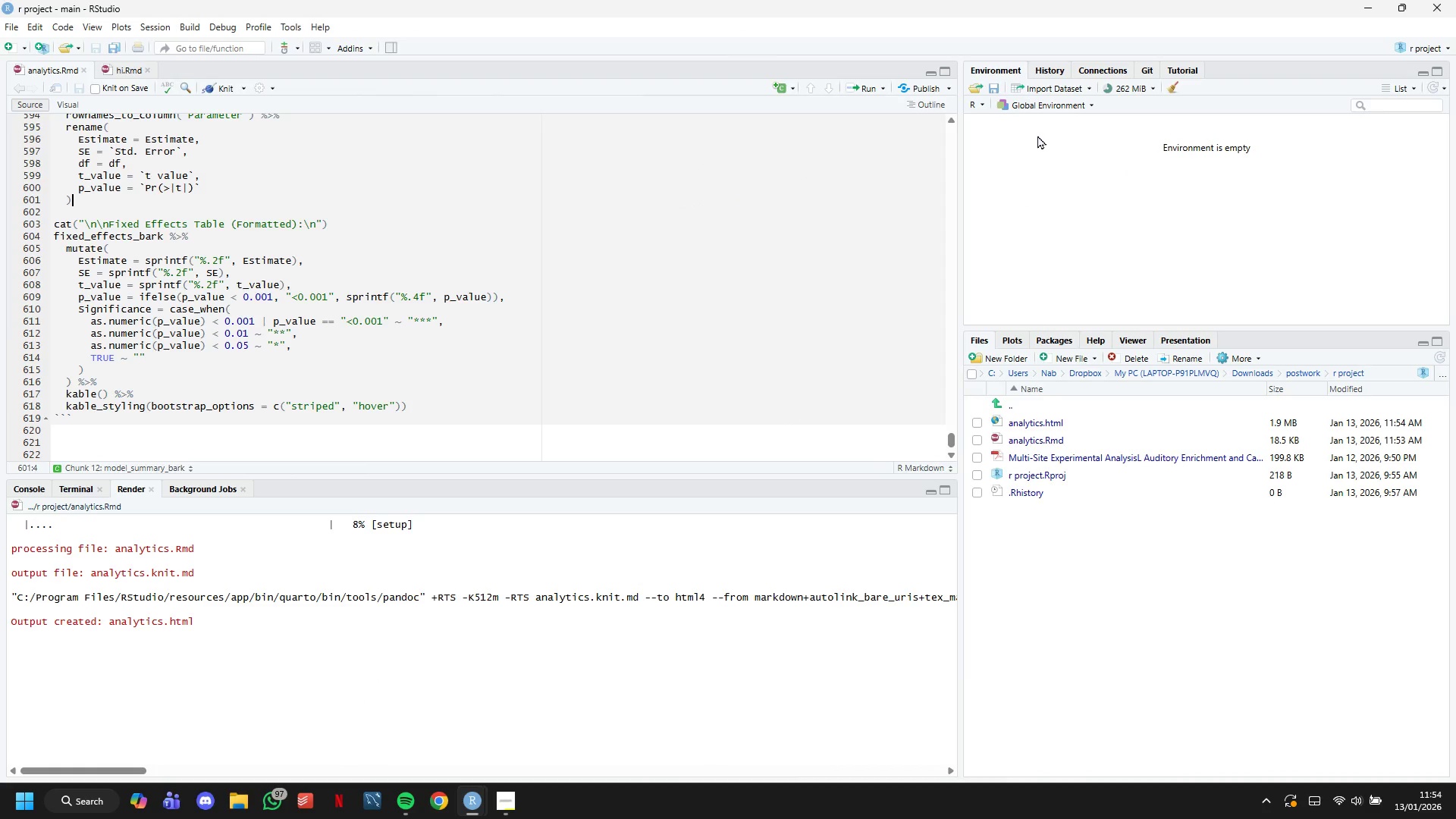 
scroll: coordinate [612, 303], scroll_direction: down, amount: 4.0
 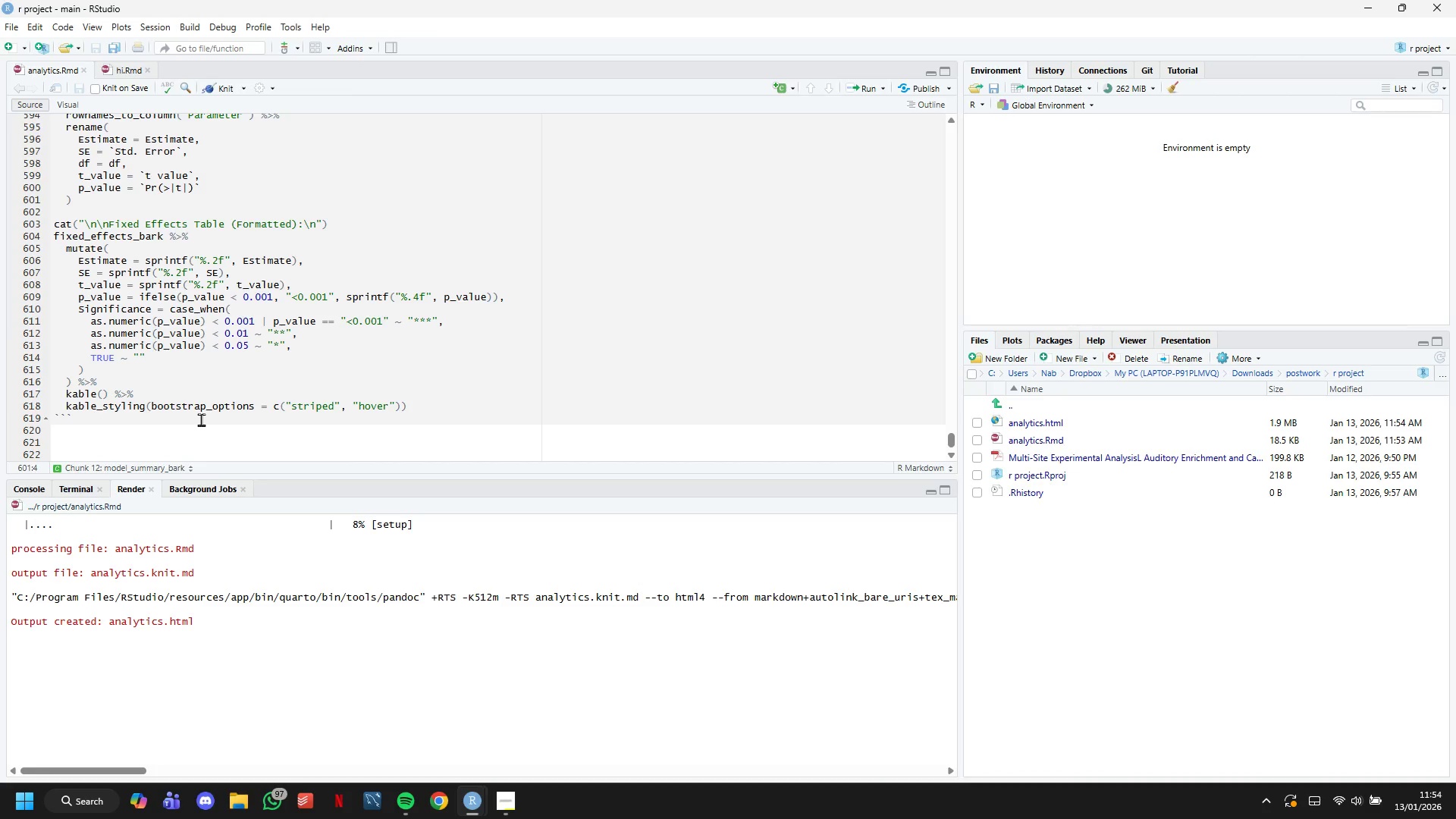 
left_click([201, 419])
 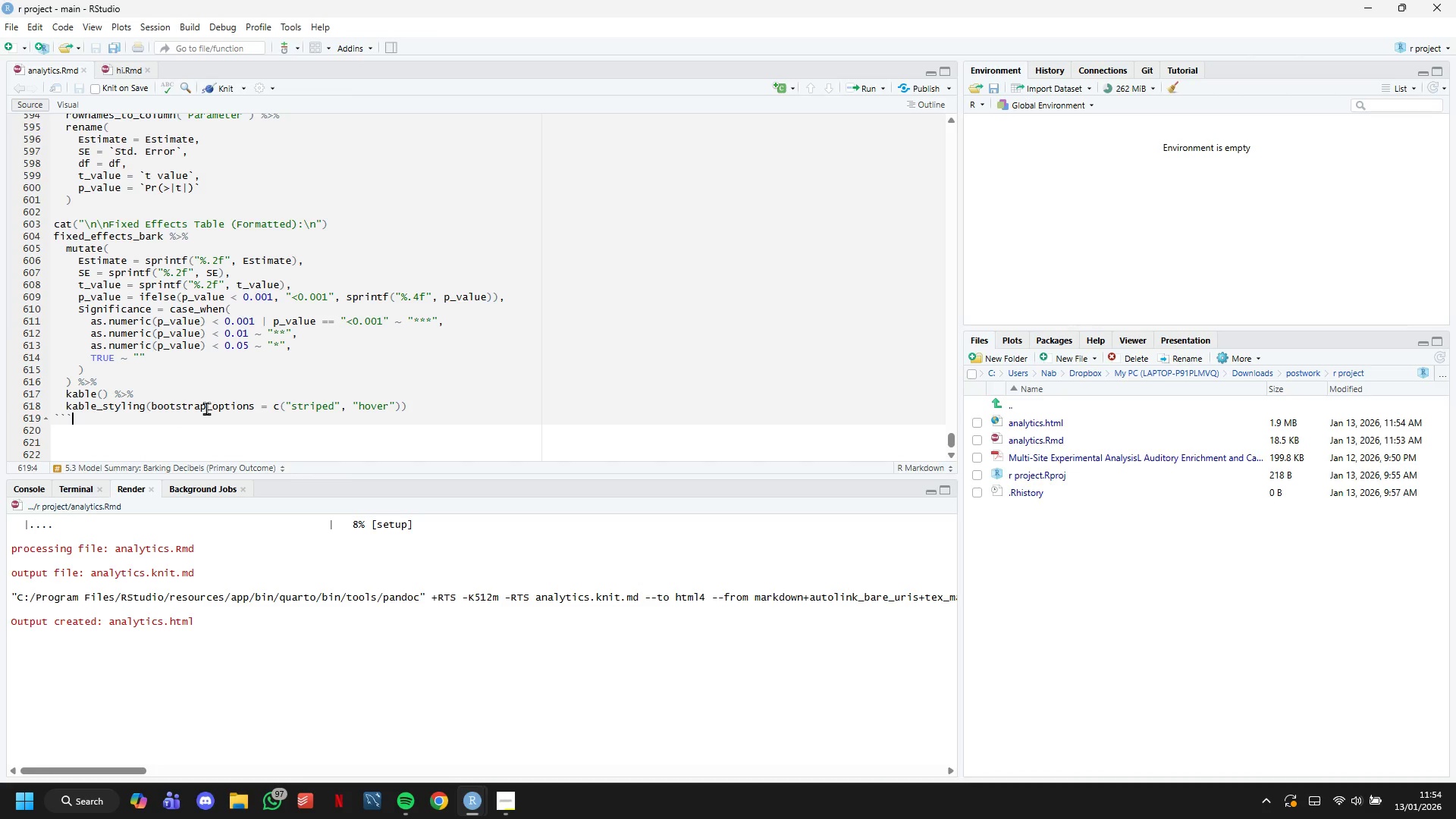 
wait(8.36)
 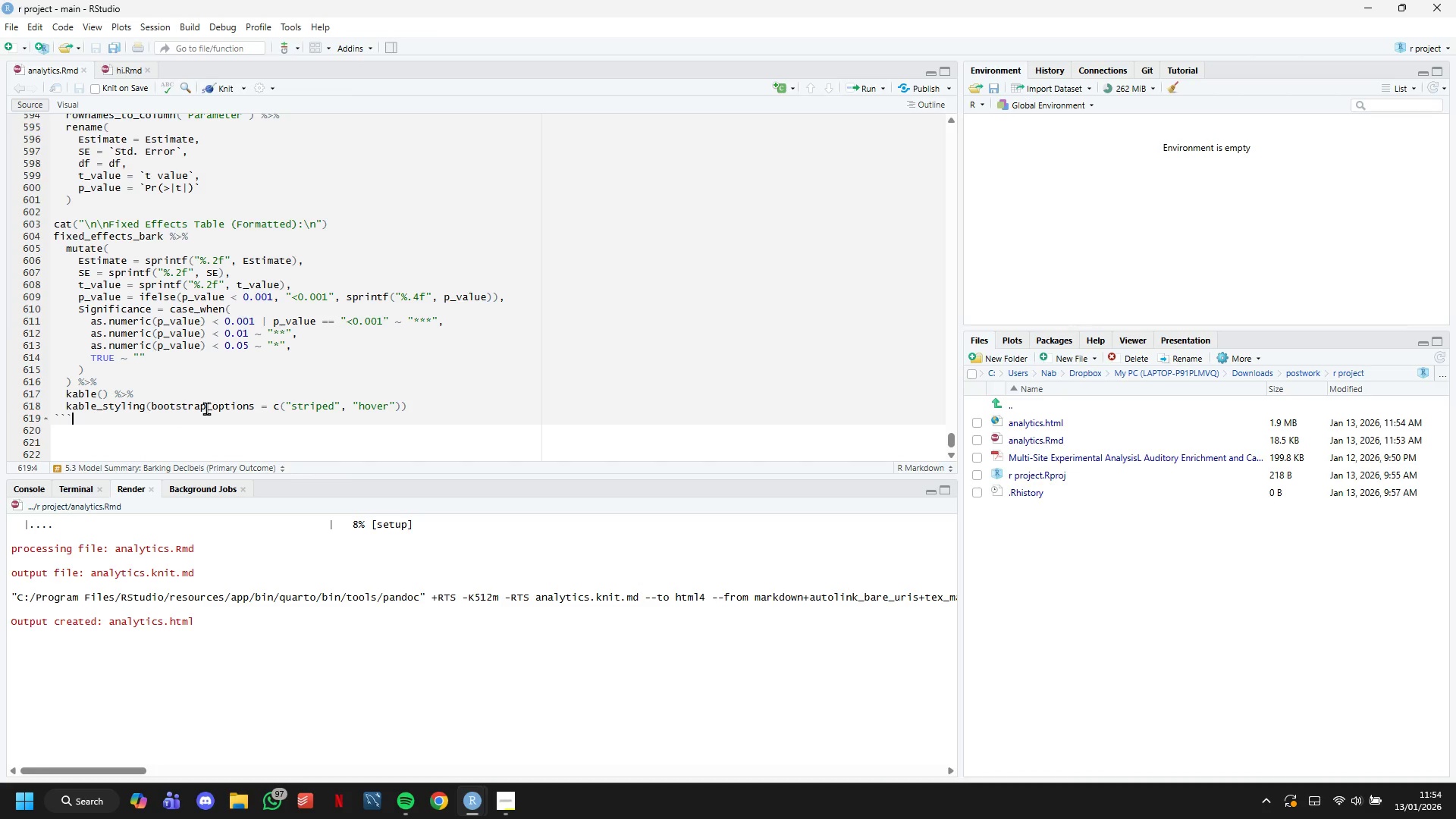 
key(Enter)
 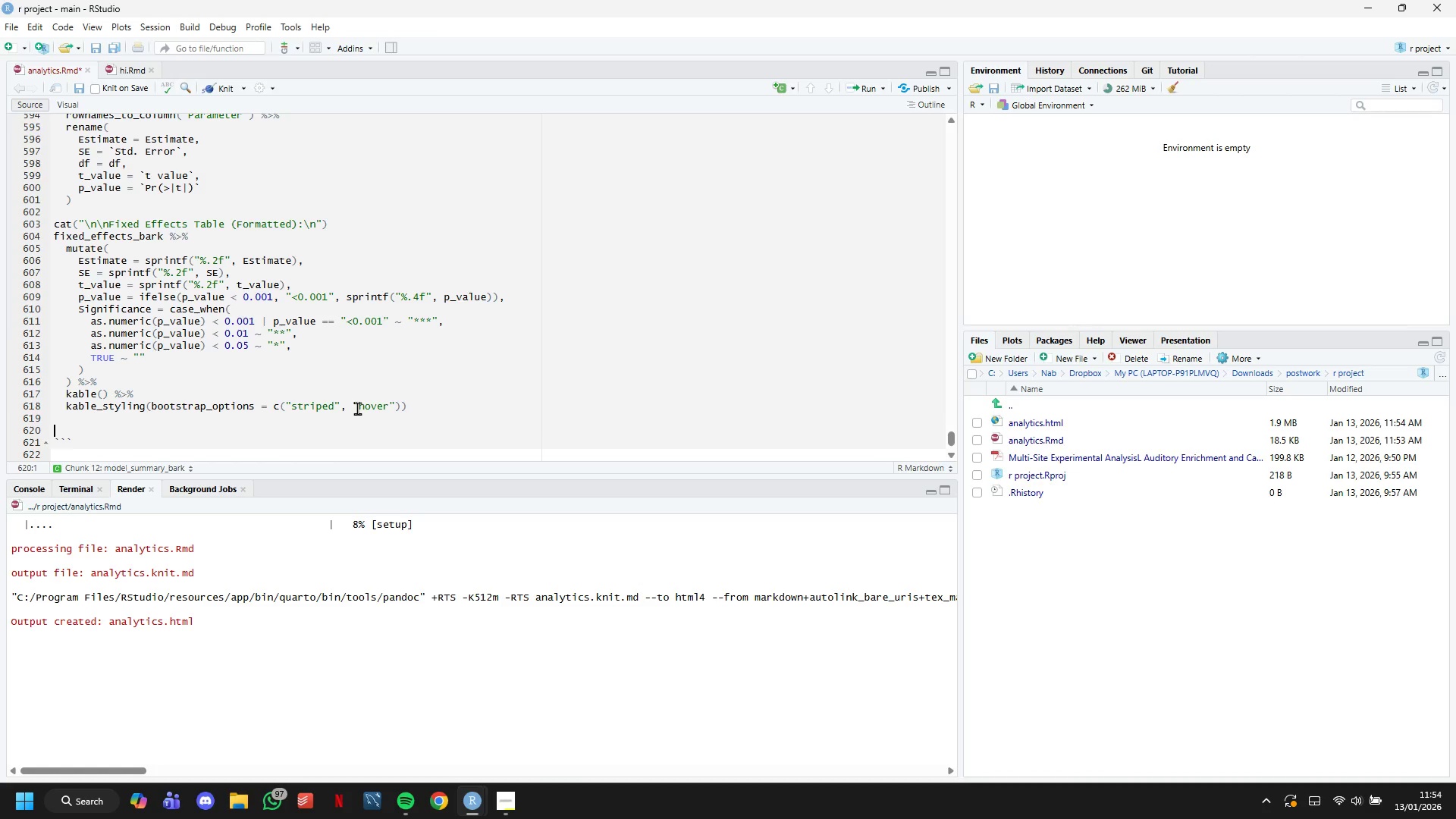 
key(Enter)
 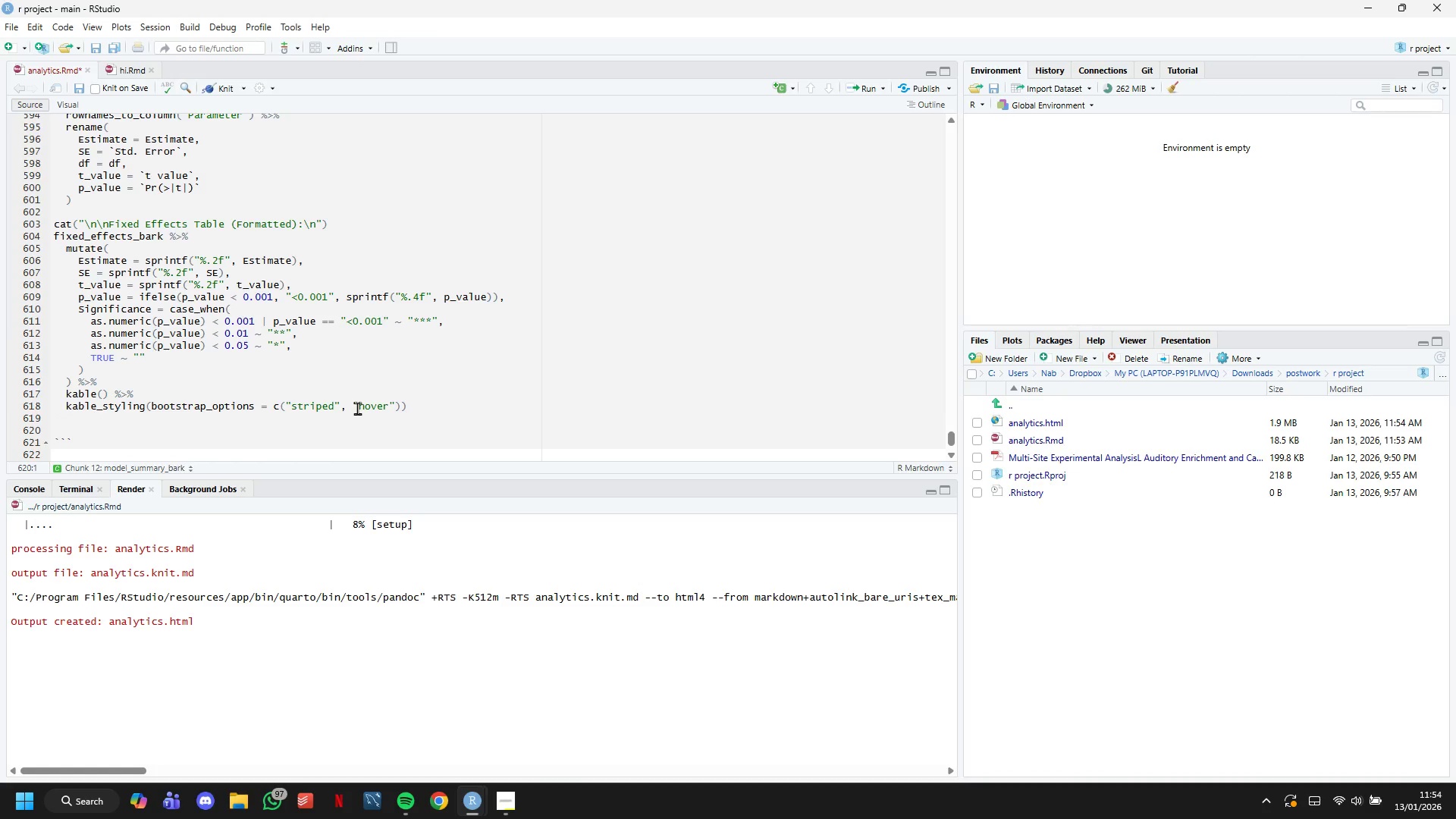 
key(Meta+MetaLeft)
 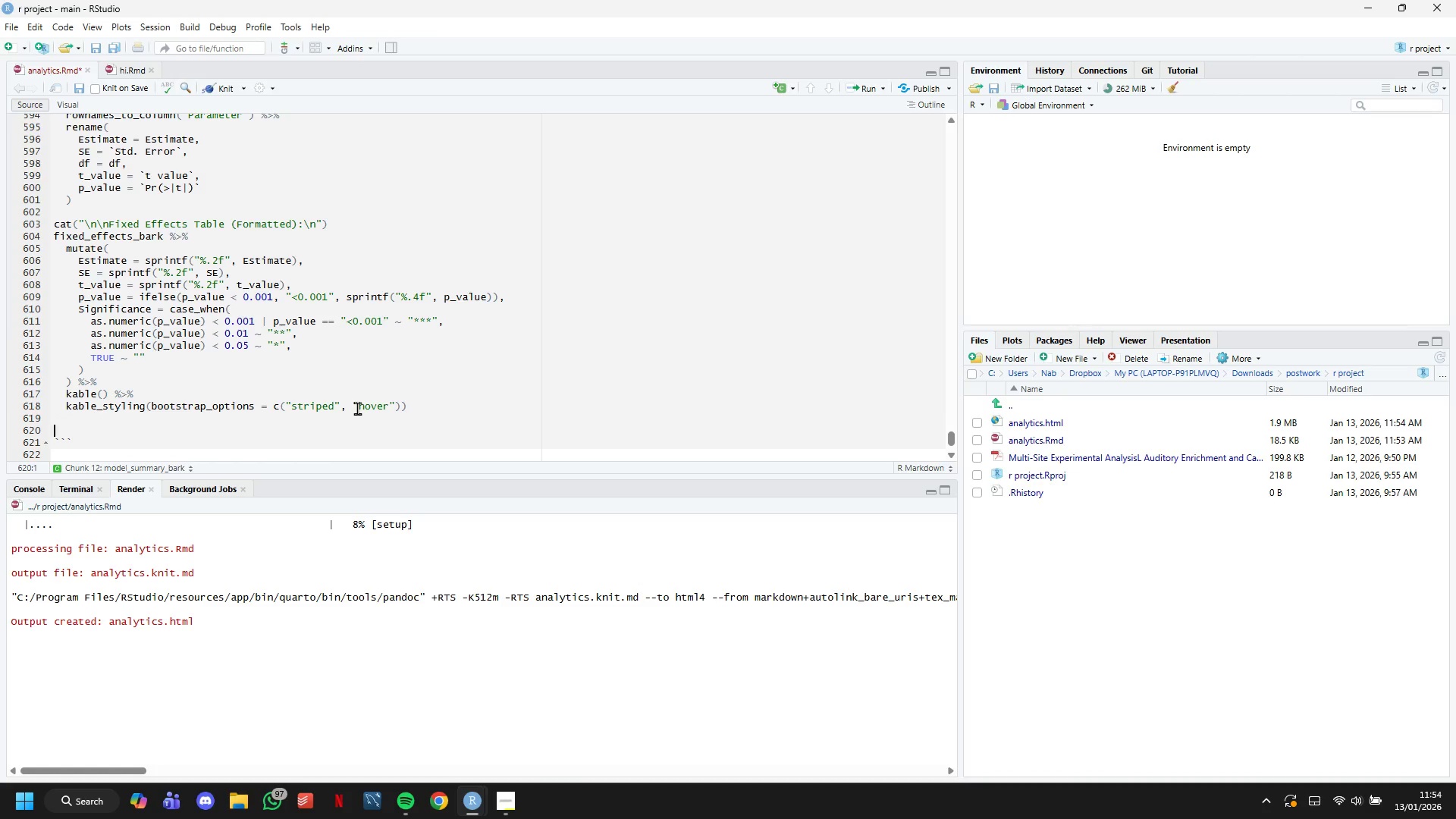 
key(Meta+V)
 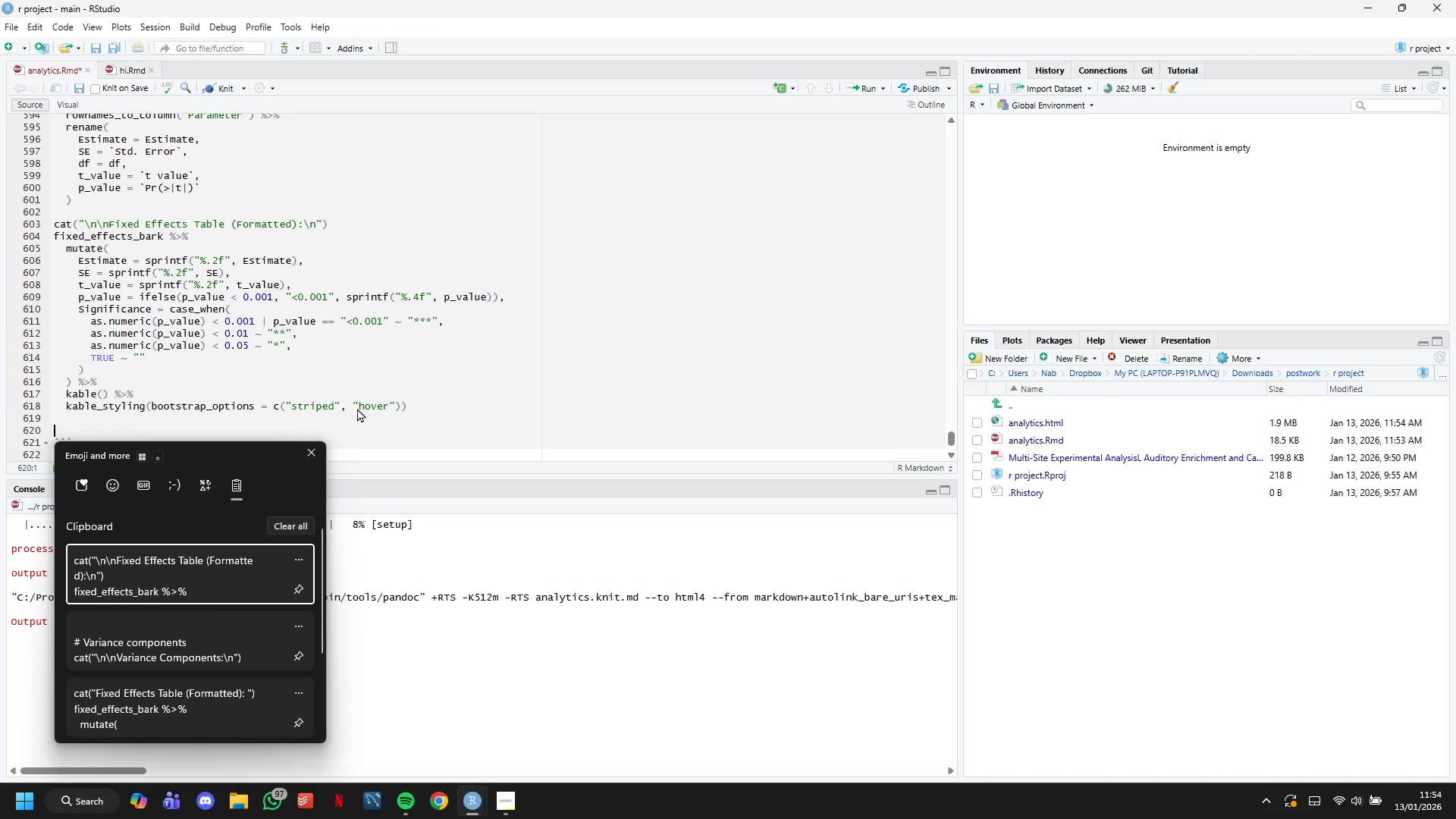 
key(ArrowDown)
 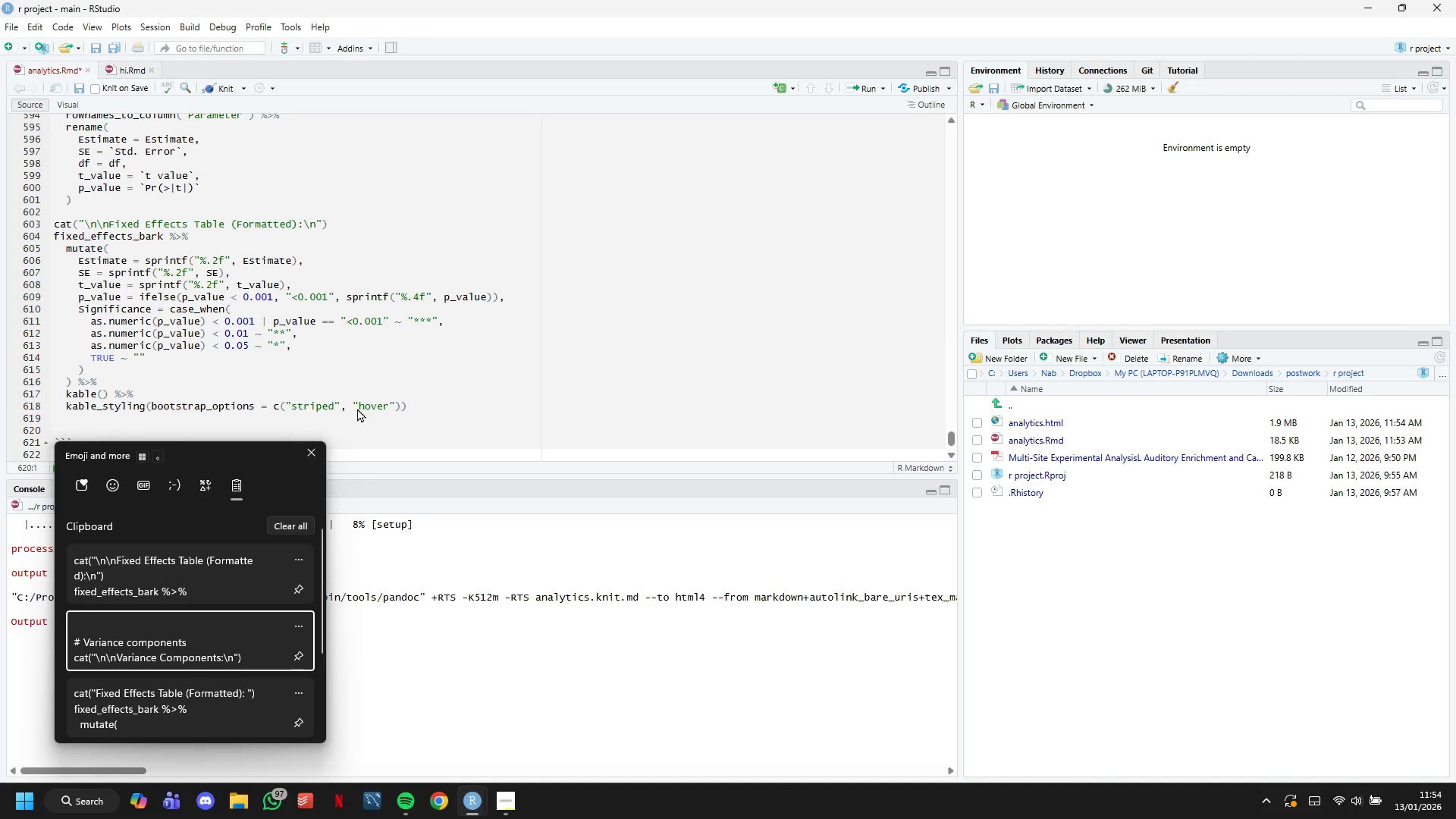 
key(Enter)
 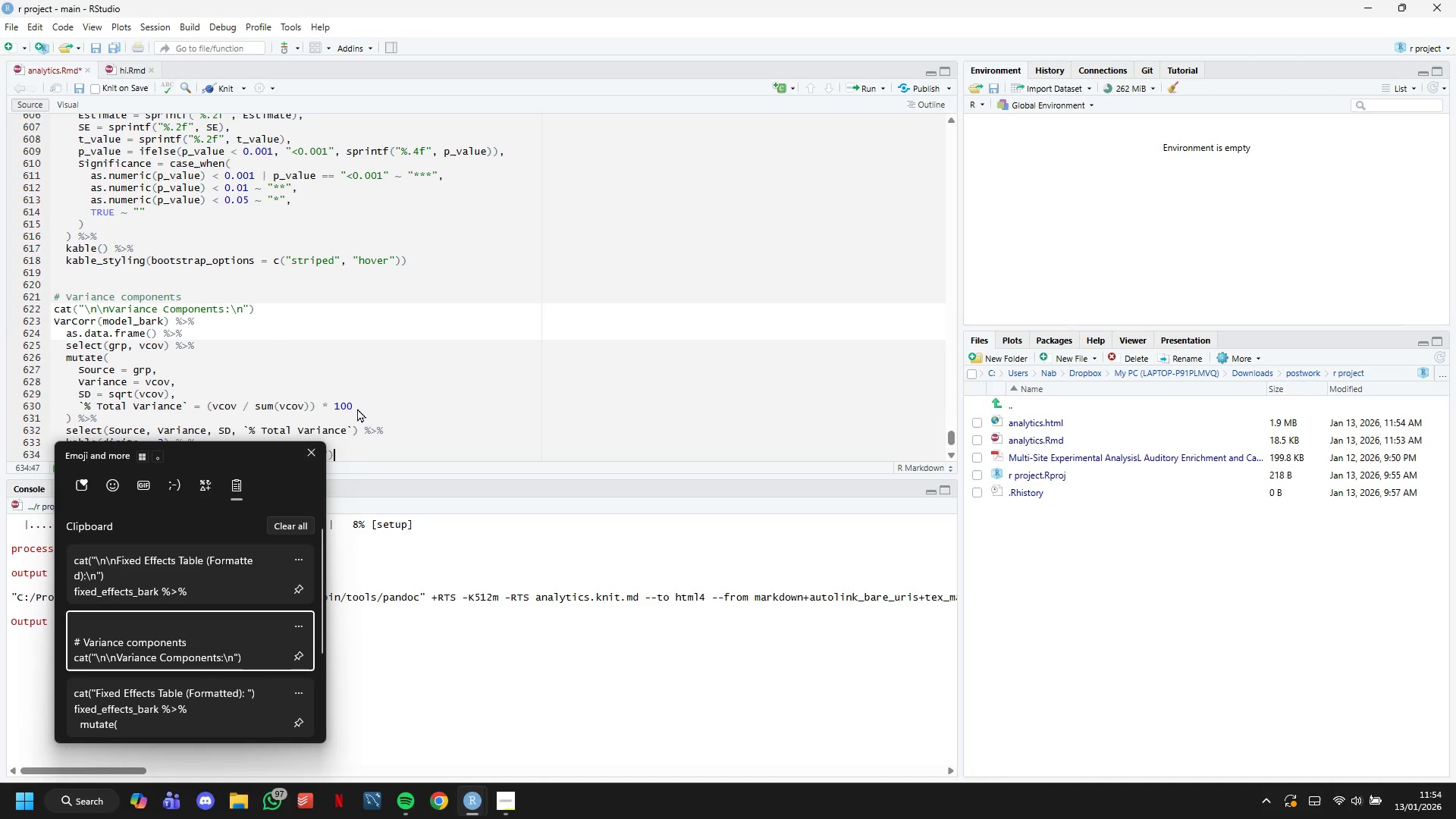 
key(Control+ControlLeft)
 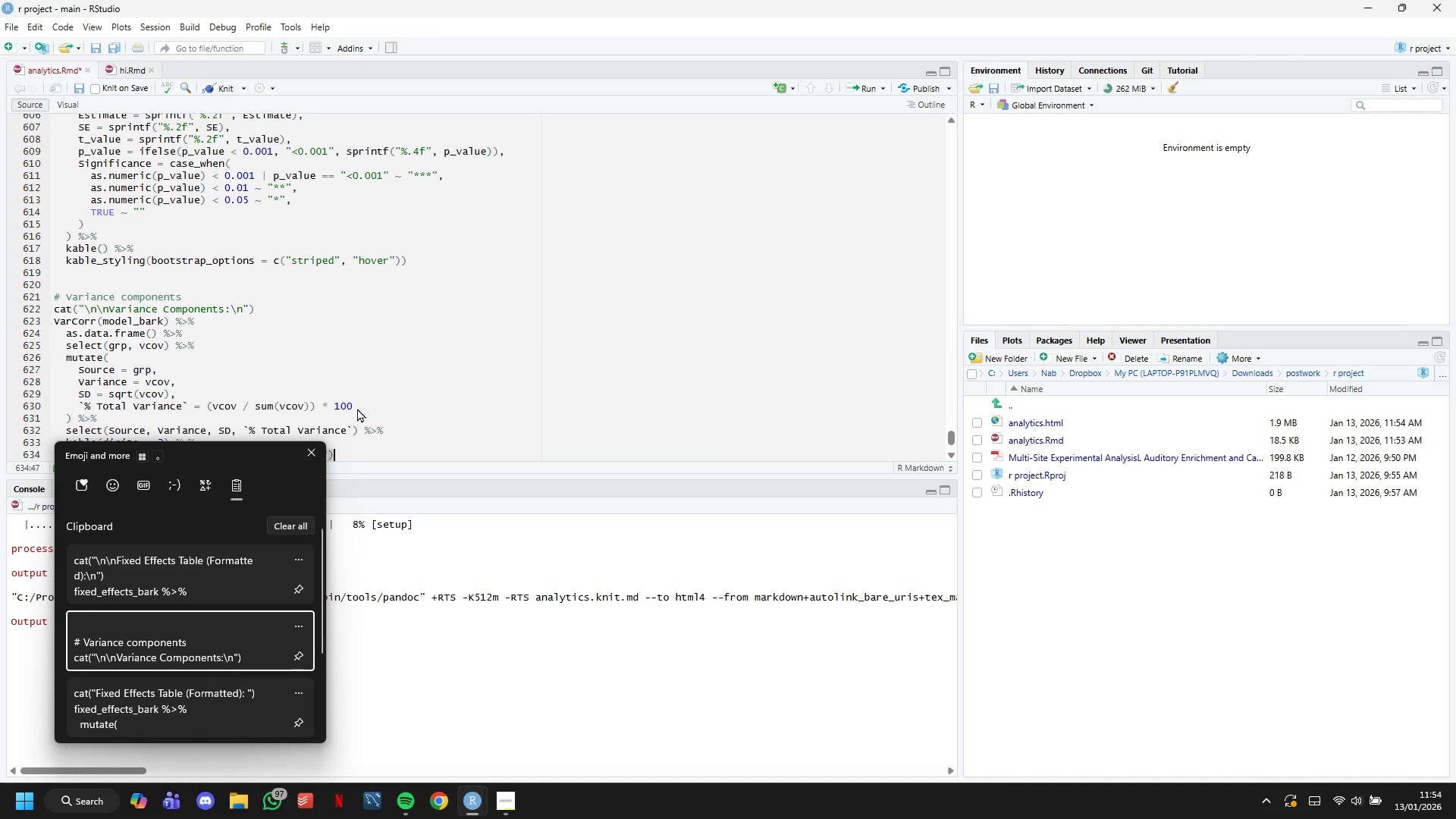 
key(Control+V)
 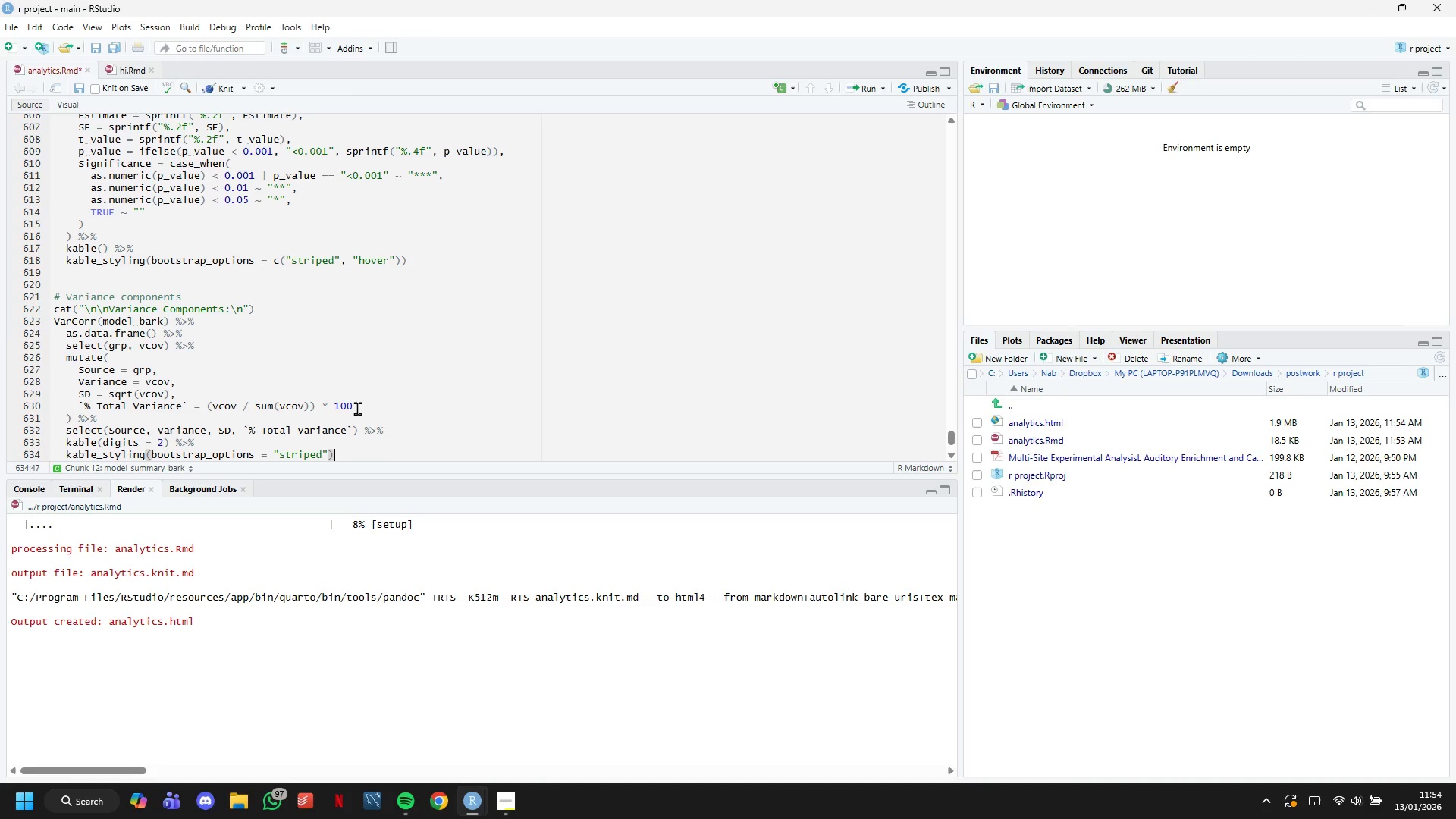 
scroll: coordinate [356, 406], scroll_direction: down, amount: 1.0
 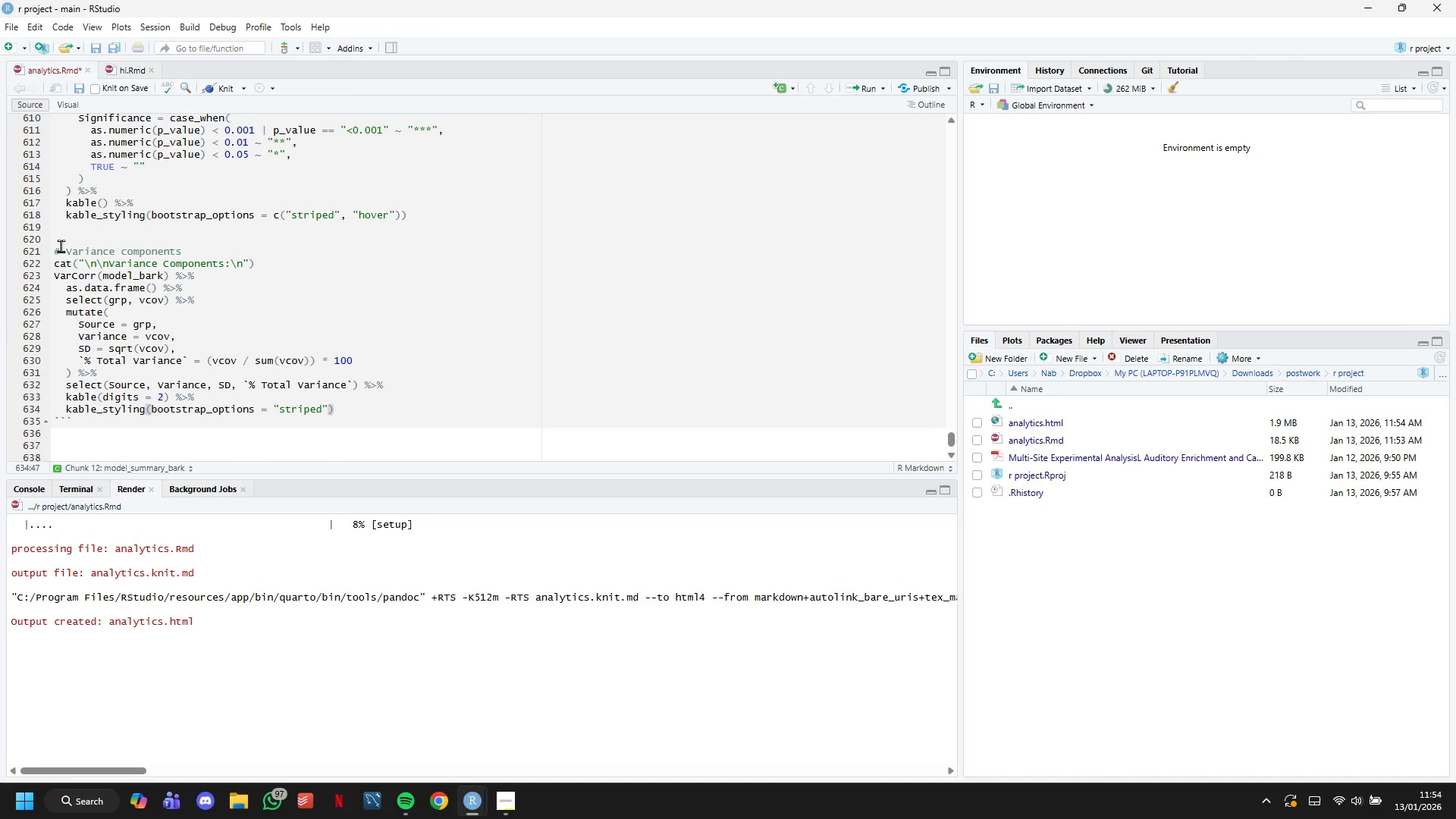 
left_click([64, 243])
 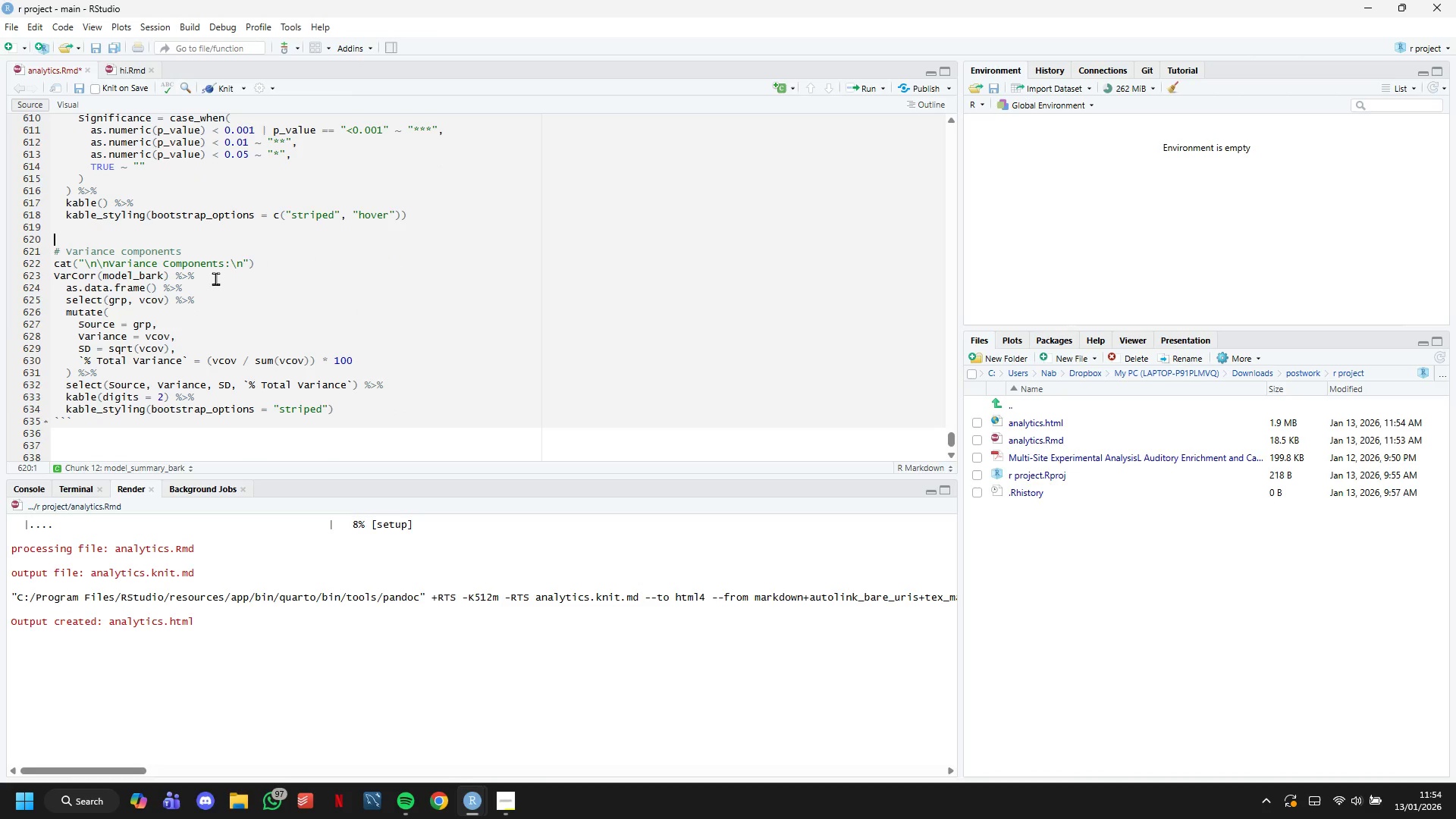 
key(Backspace)
 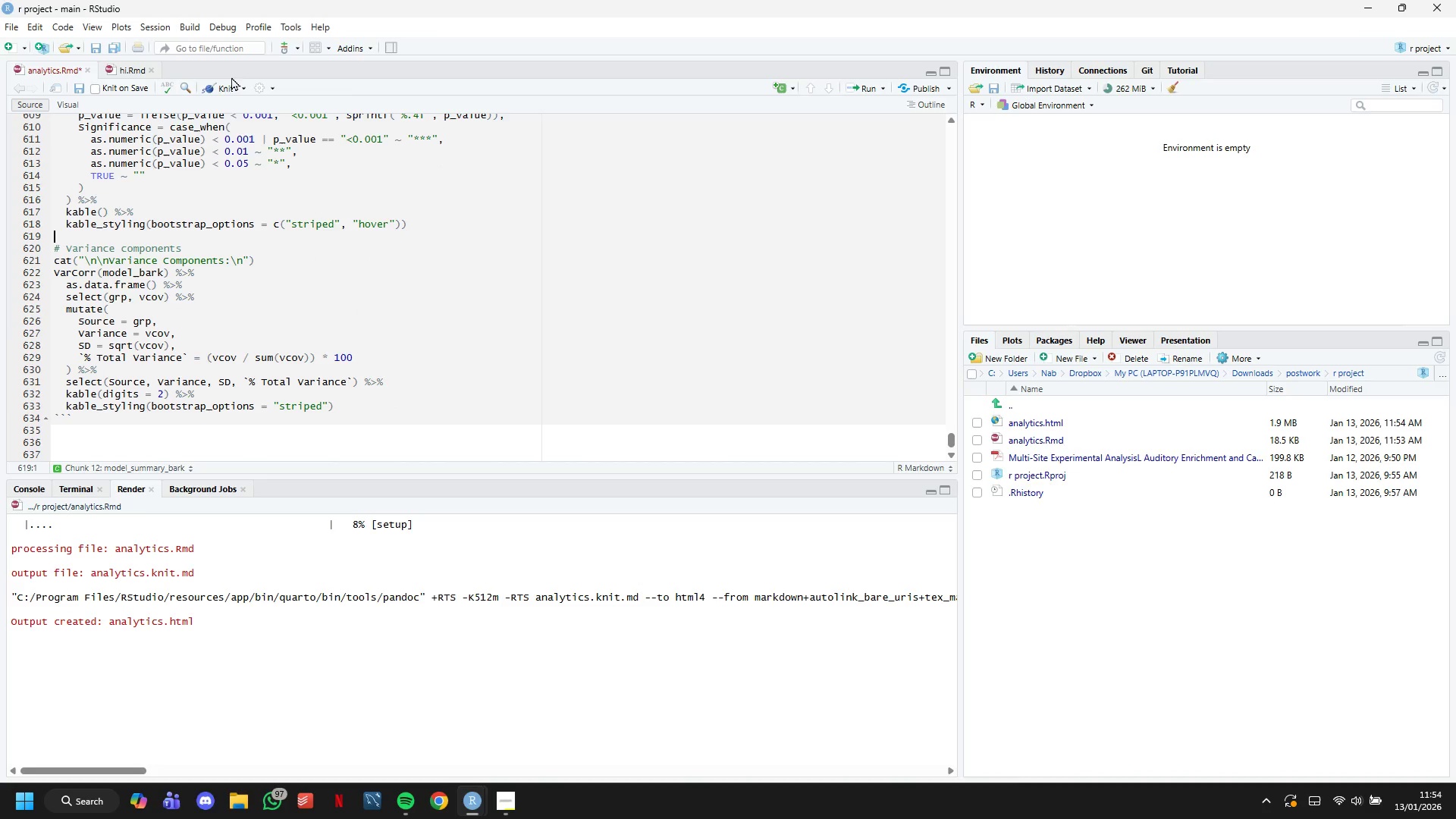 
left_click([228, 86])
 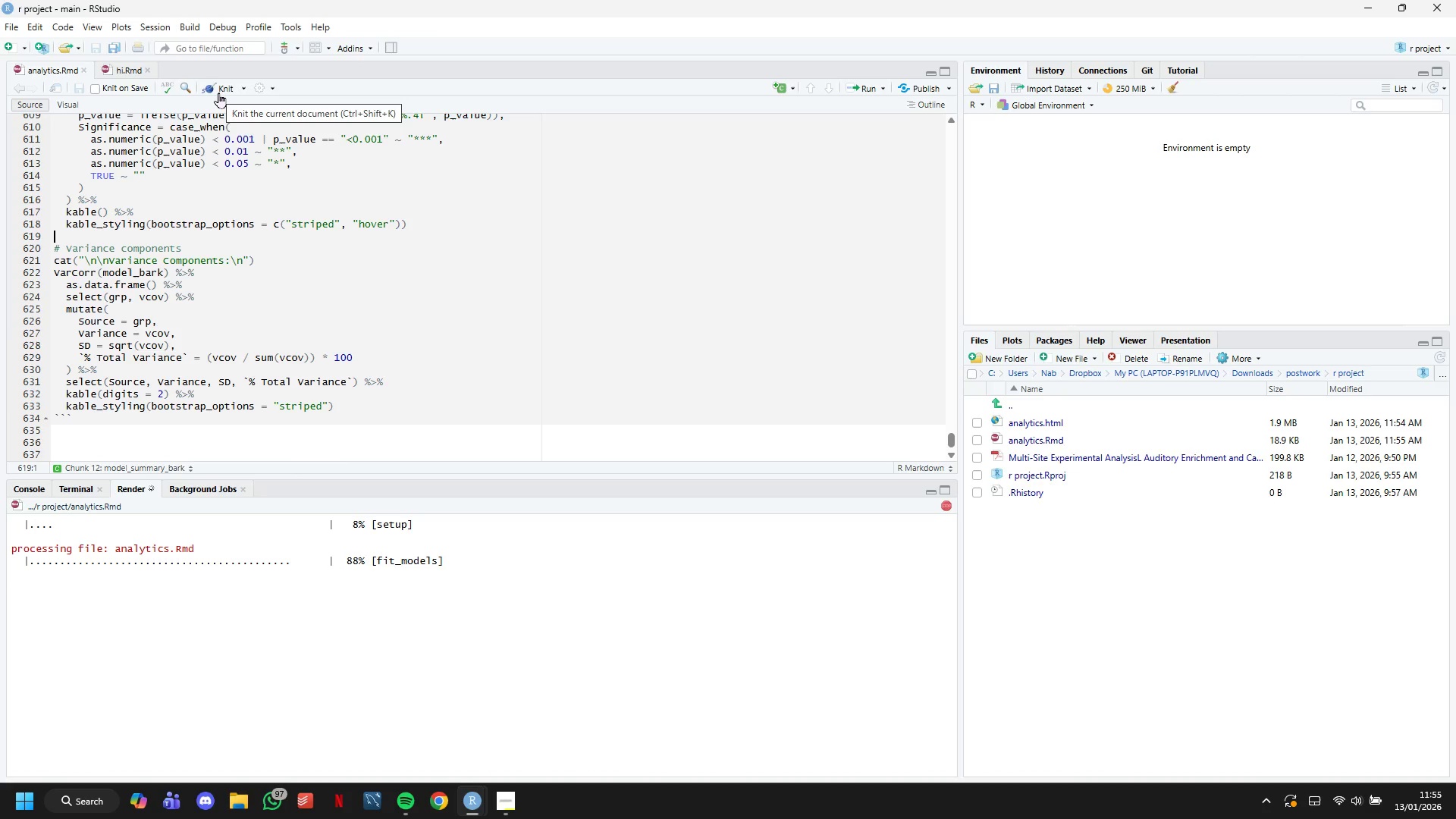 
wait(33.59)
 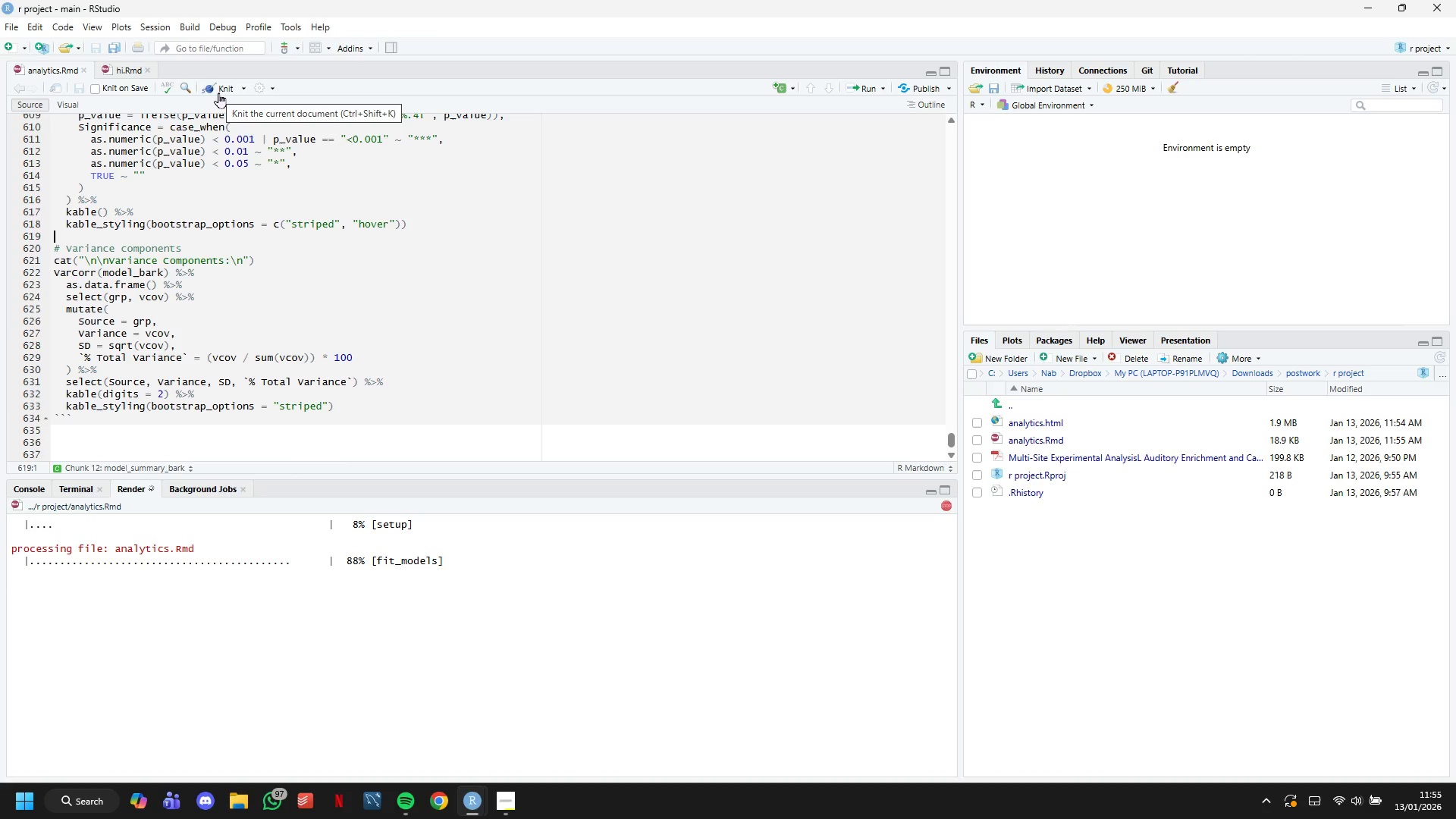 
scroll: coordinate [410, 310], scroll_direction: down, amount: 5.0
 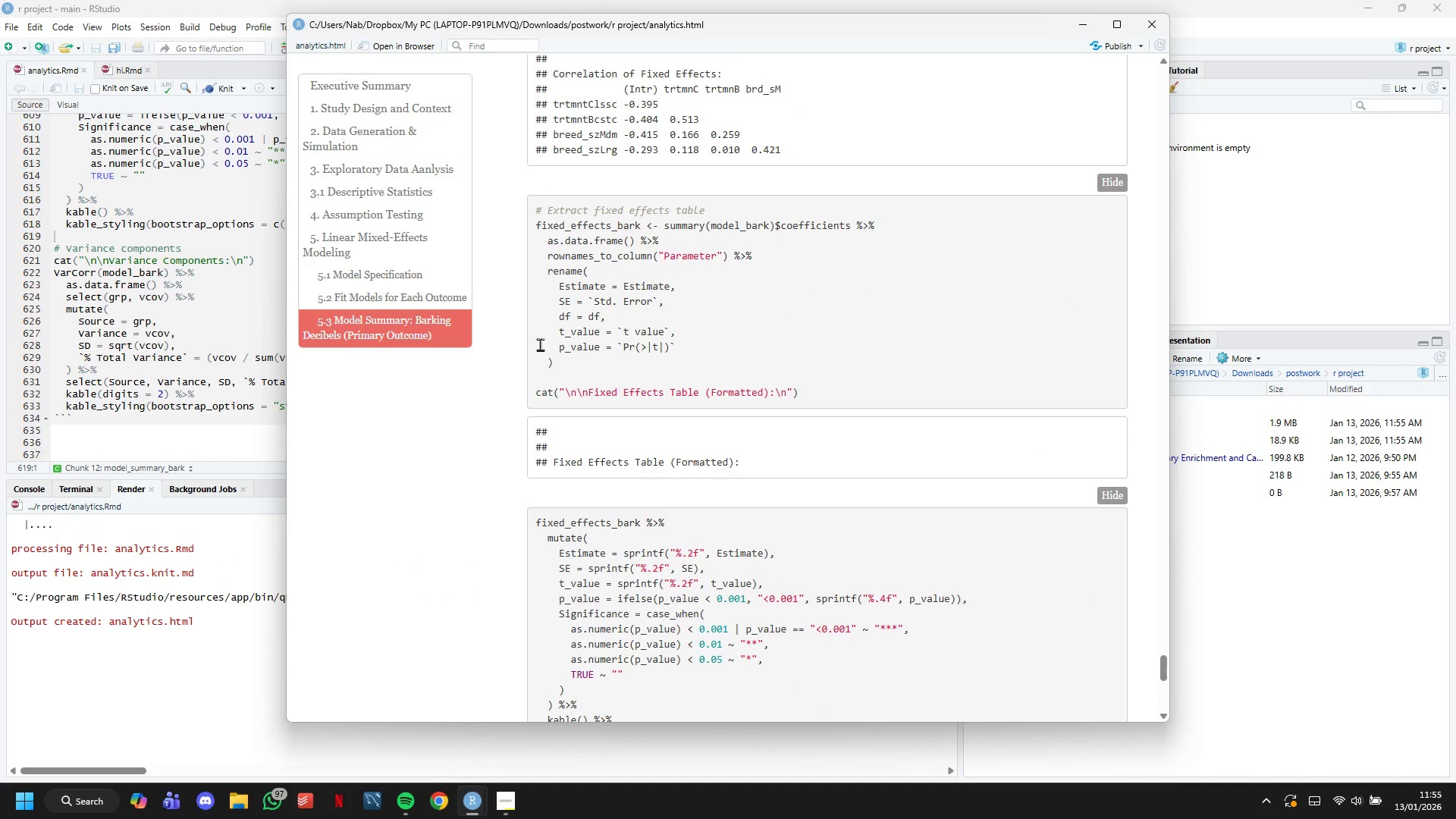 
left_click([406, 325])
 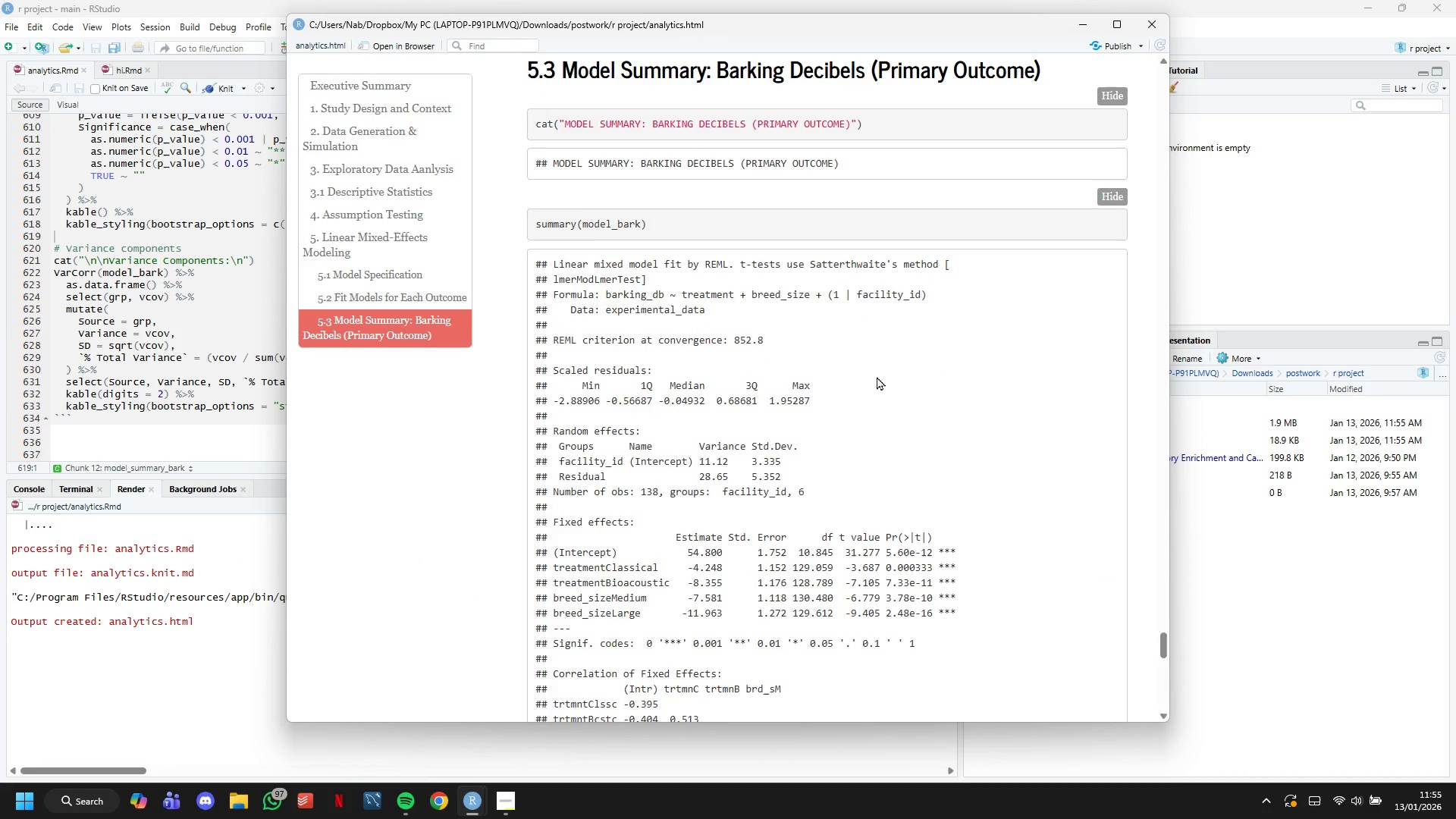 
scroll: coordinate [890, 396], scroll_direction: down, amount: 22.0
 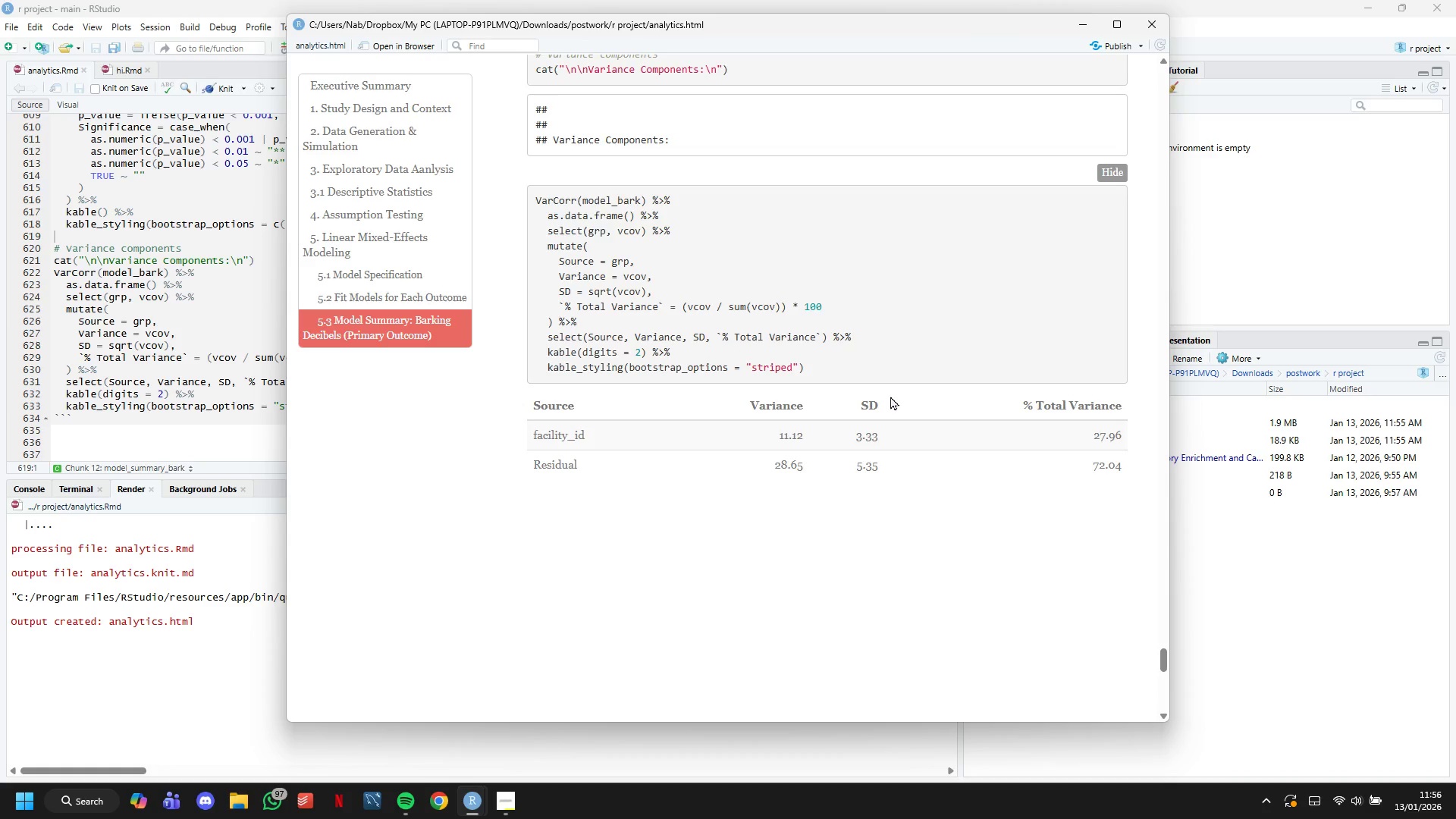 
wait(27.47)
 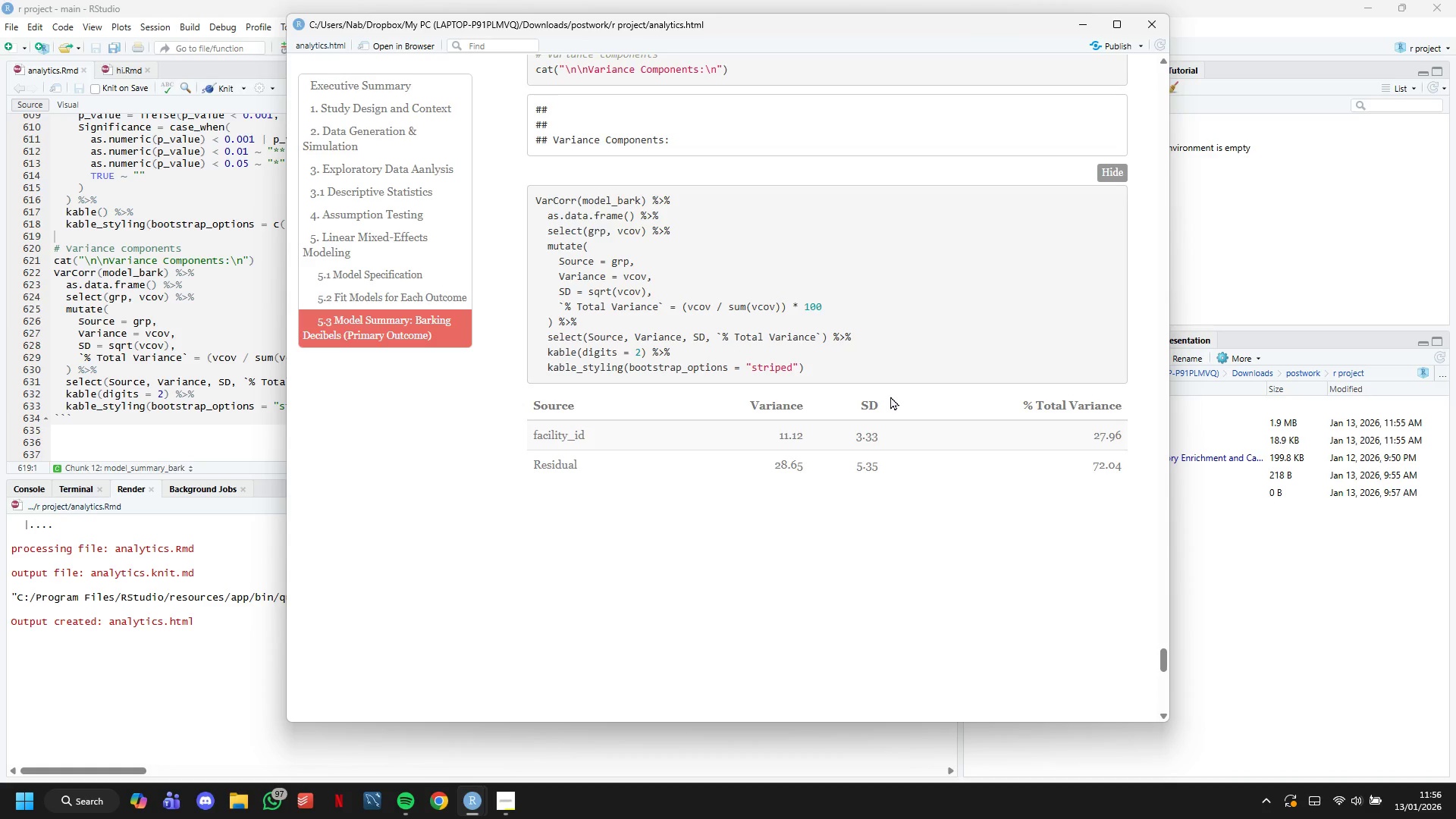 
left_click([1079, 24])
 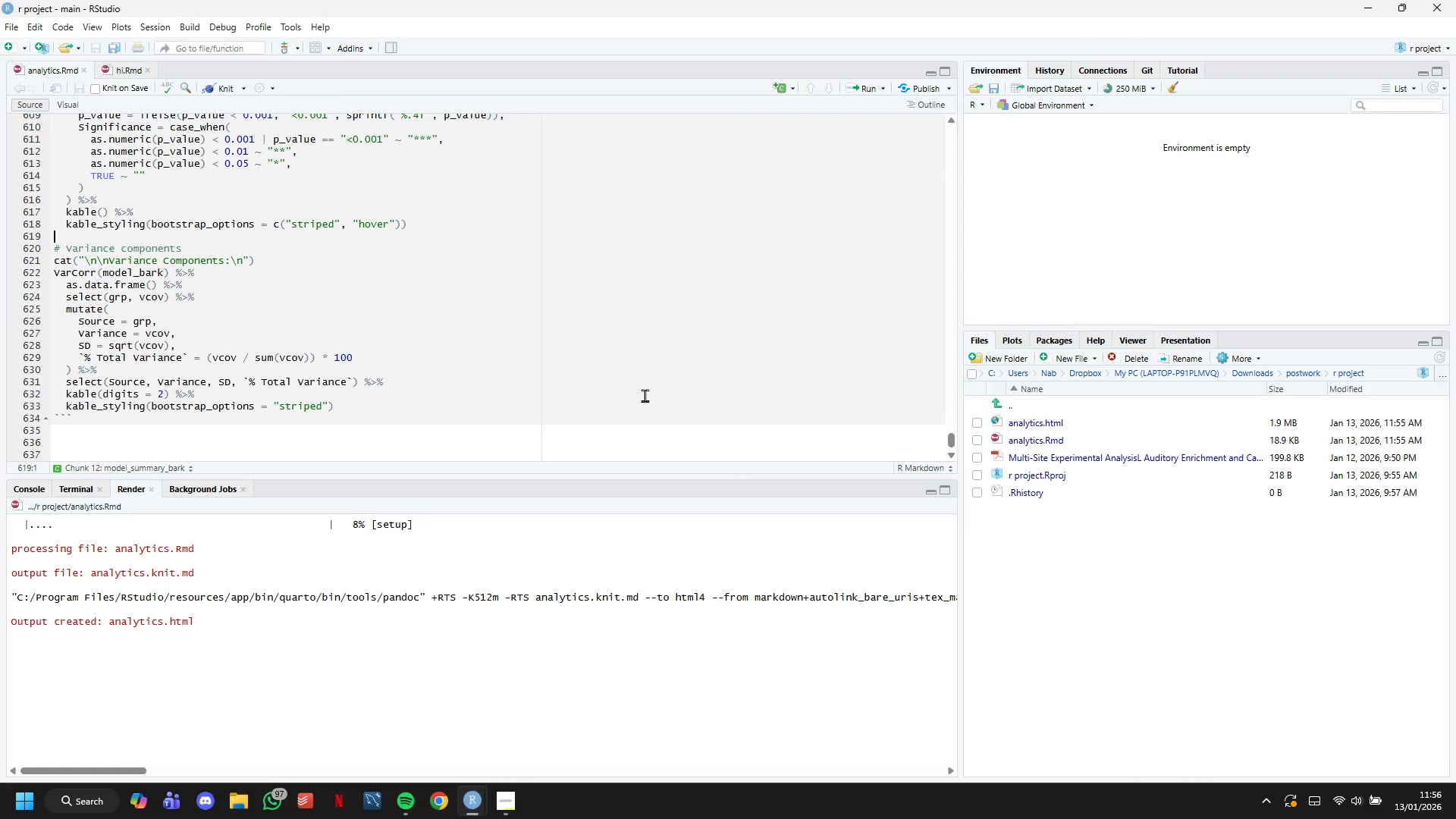 
scroll: coordinate [626, 359], scroll_direction: down, amount: 6.0
 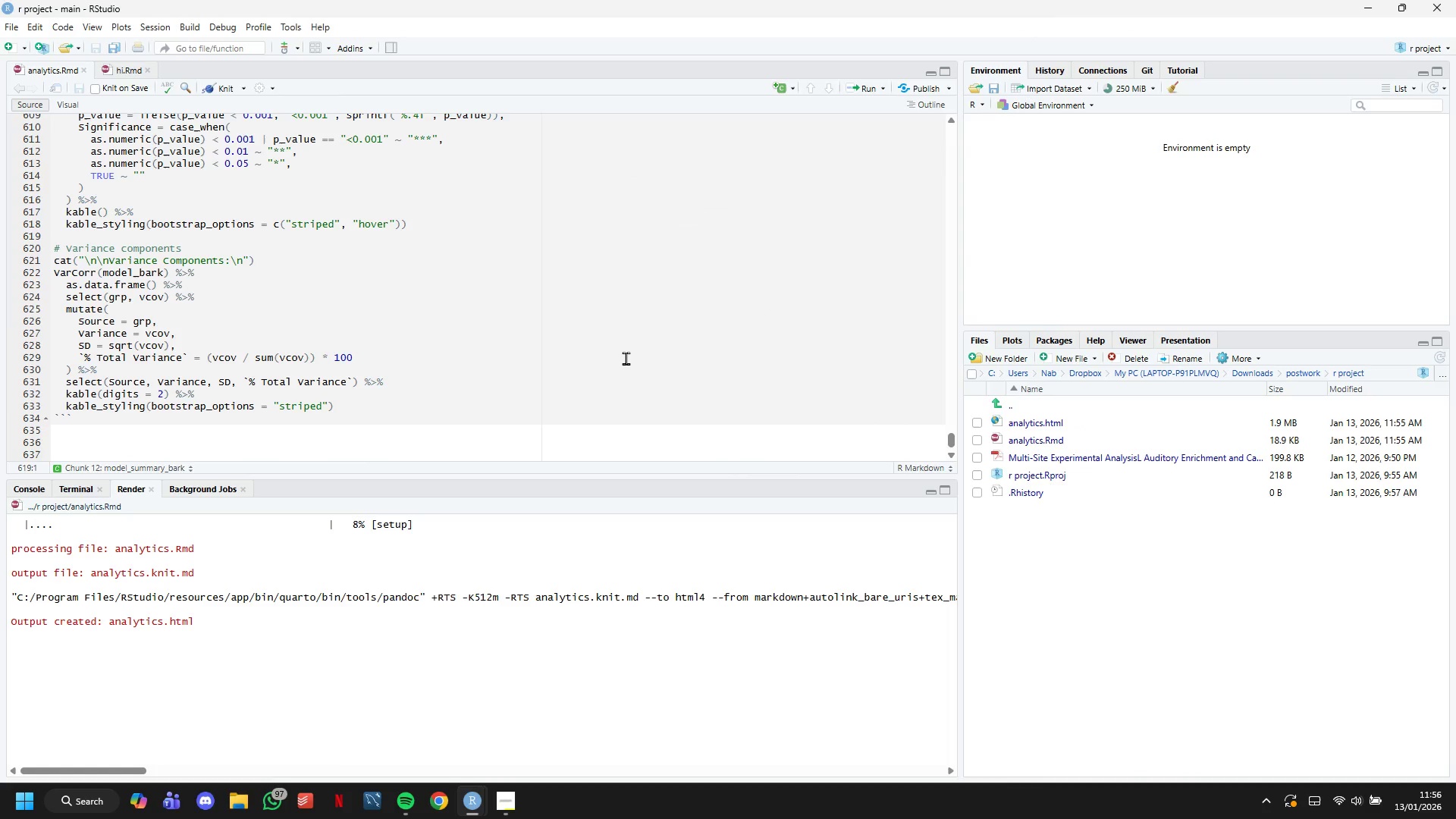 
left_click([171, 422])
 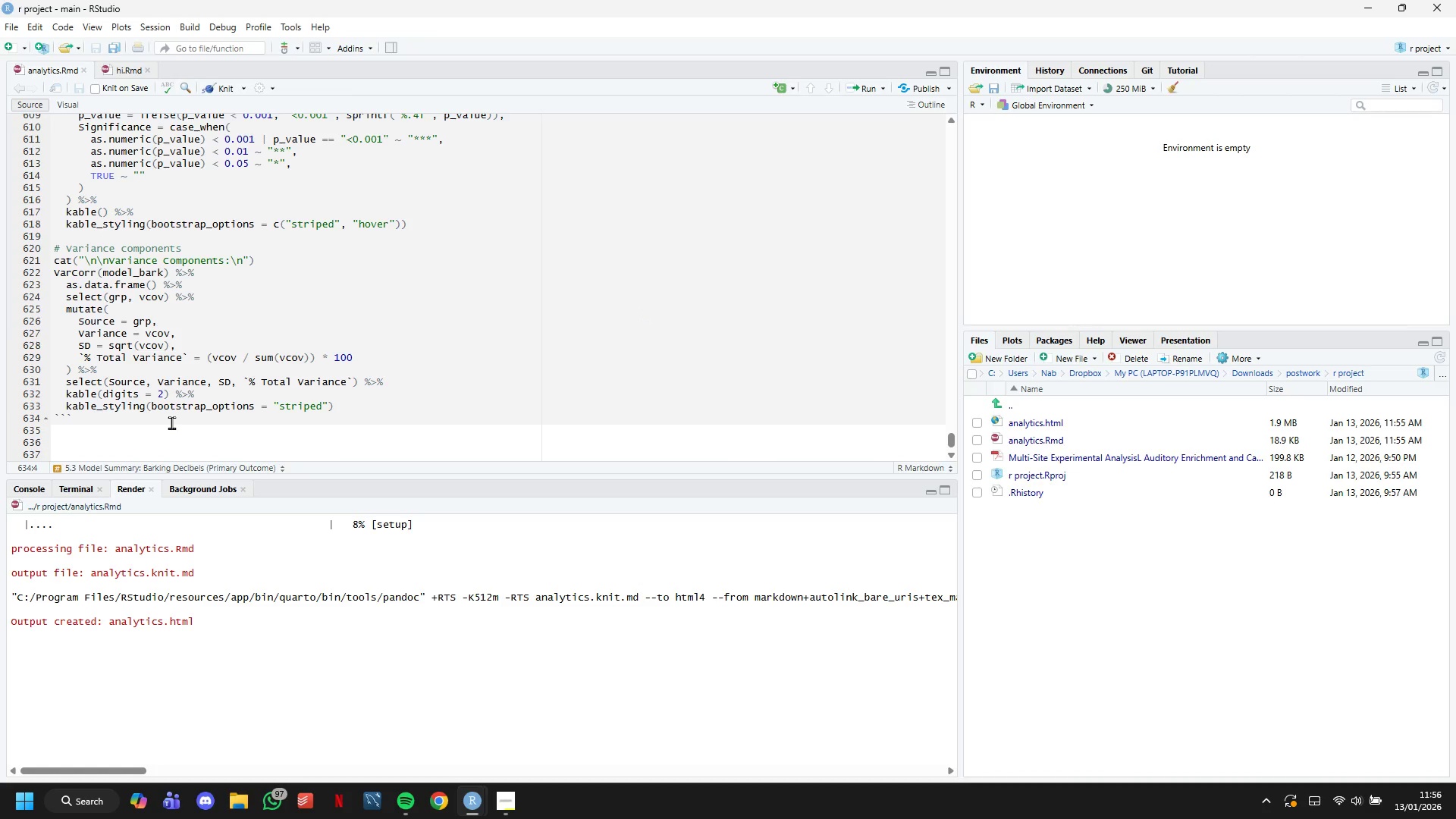 
key(Enter)
 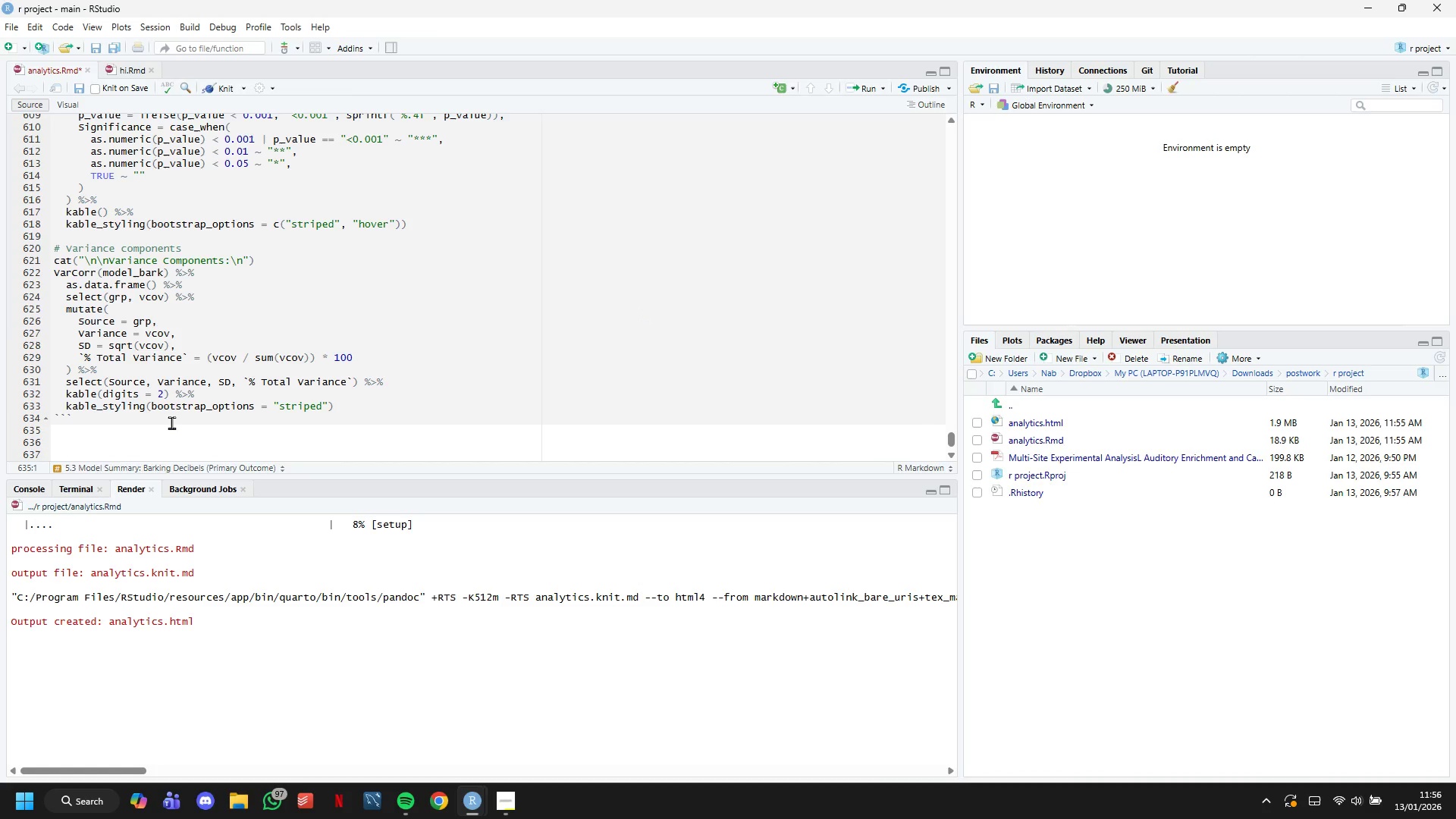 
key(Enter)
 